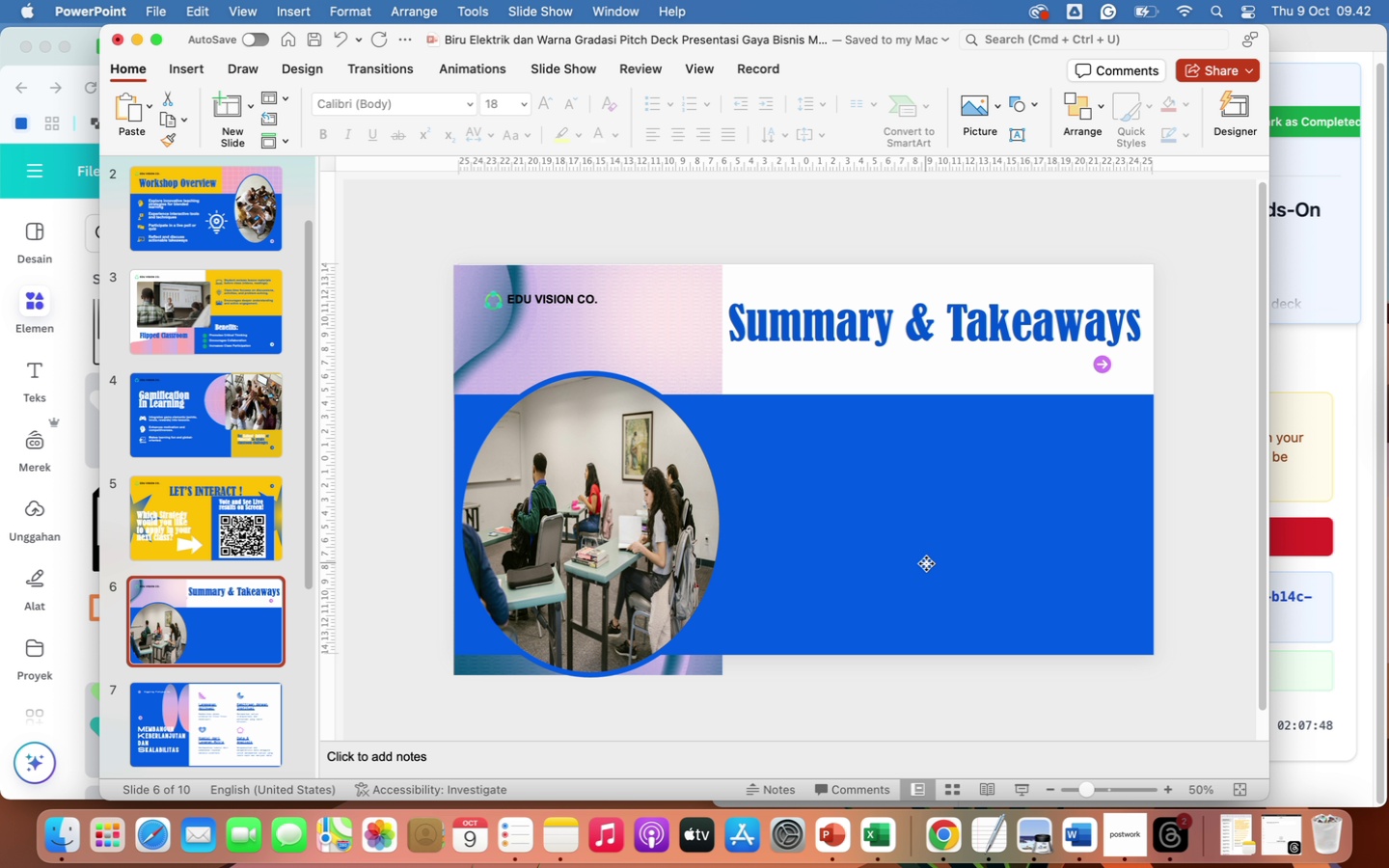 
right_click([926, 563])
 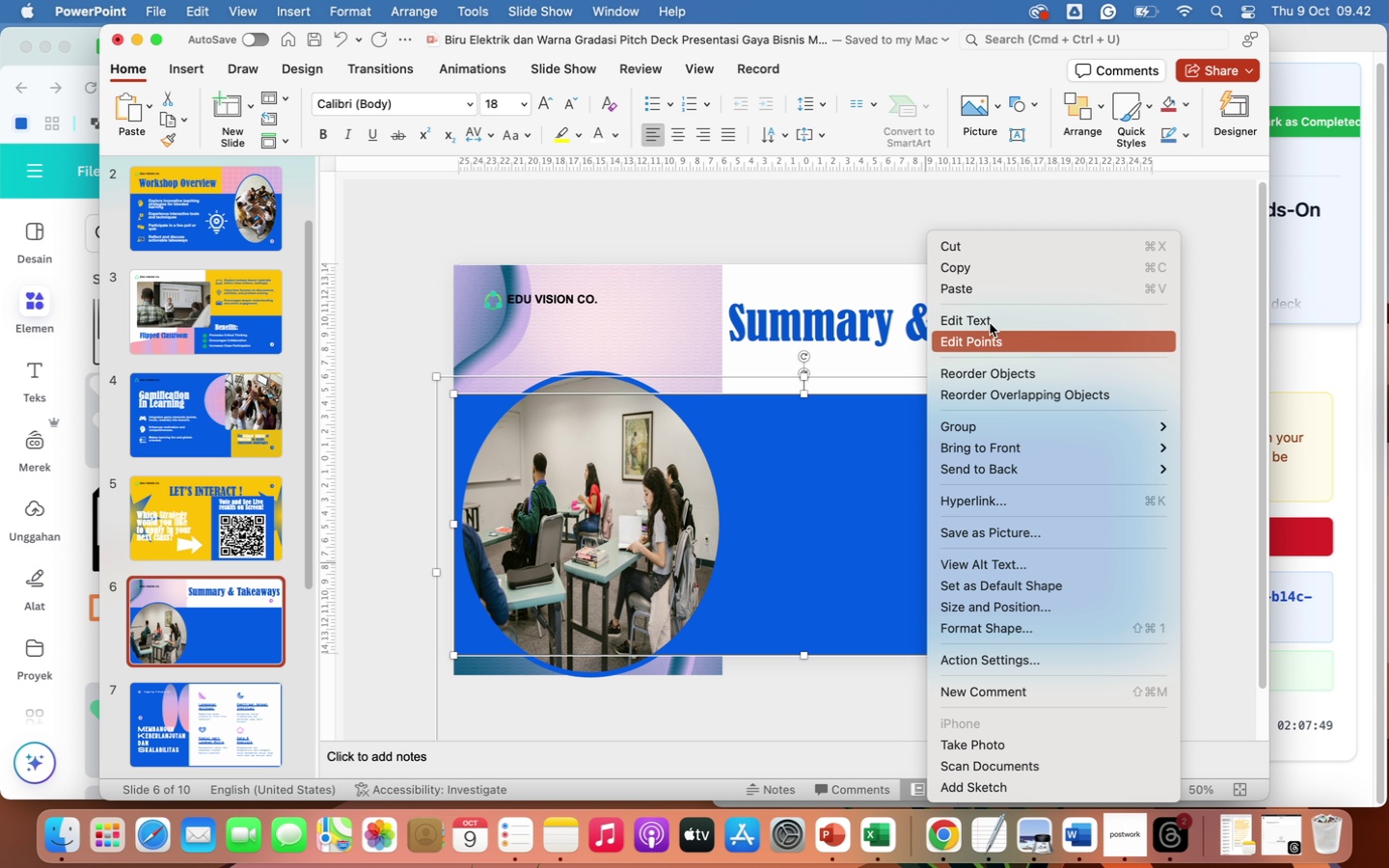 
left_click([980, 291])
 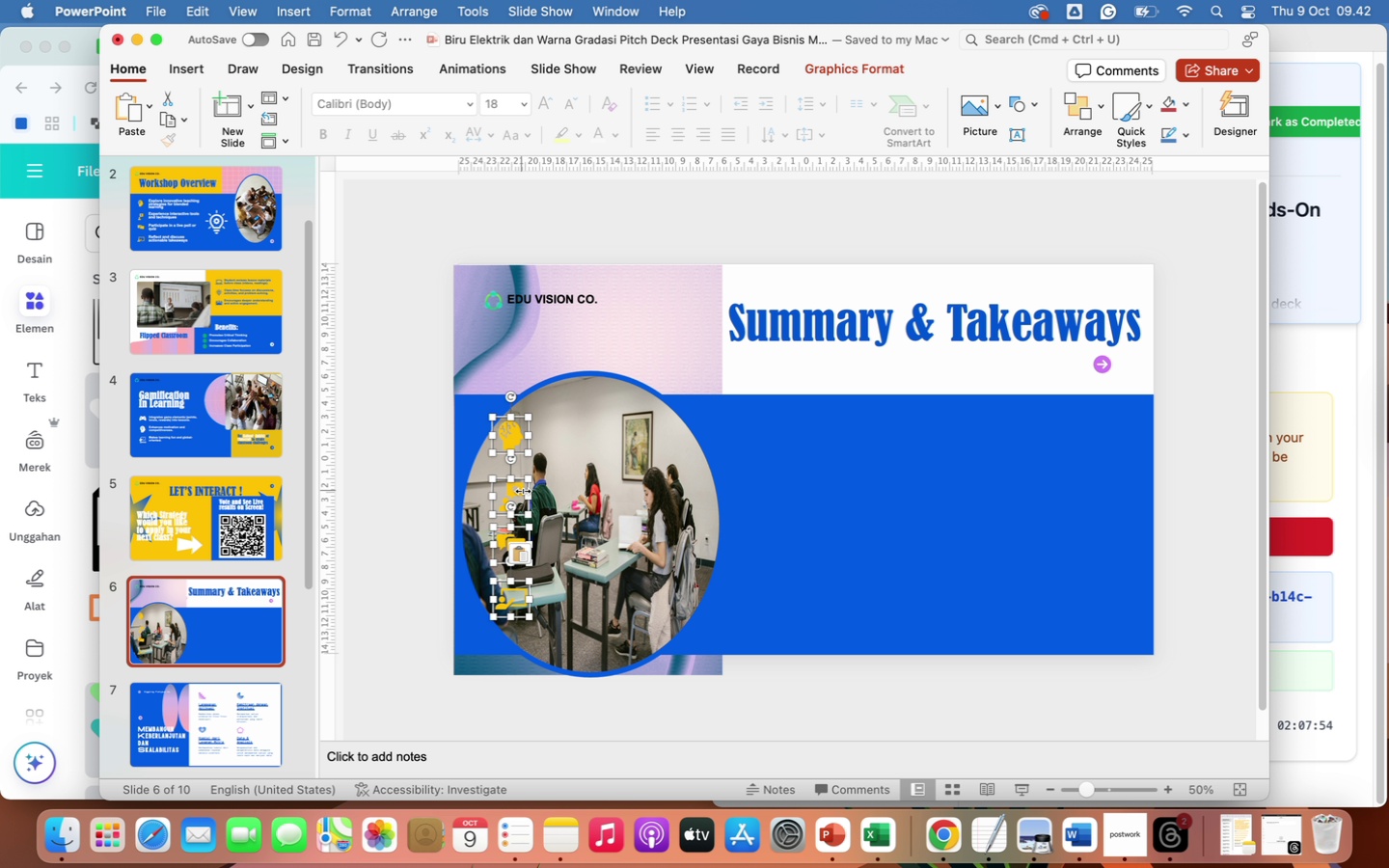 
wait(6.14)
 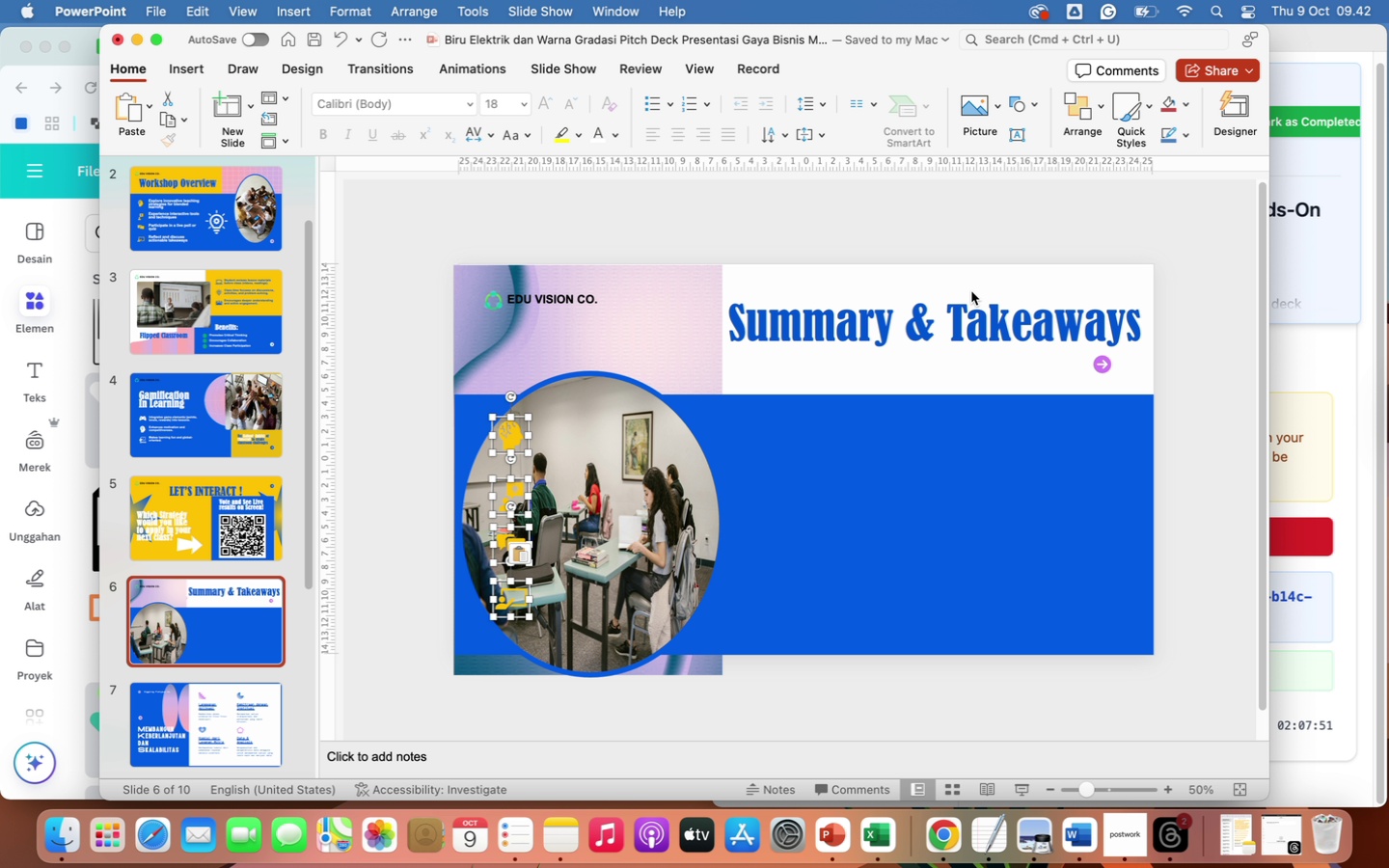 
left_click_drag(start_coordinate=[525, 486], to_coordinate=[806, 485])
 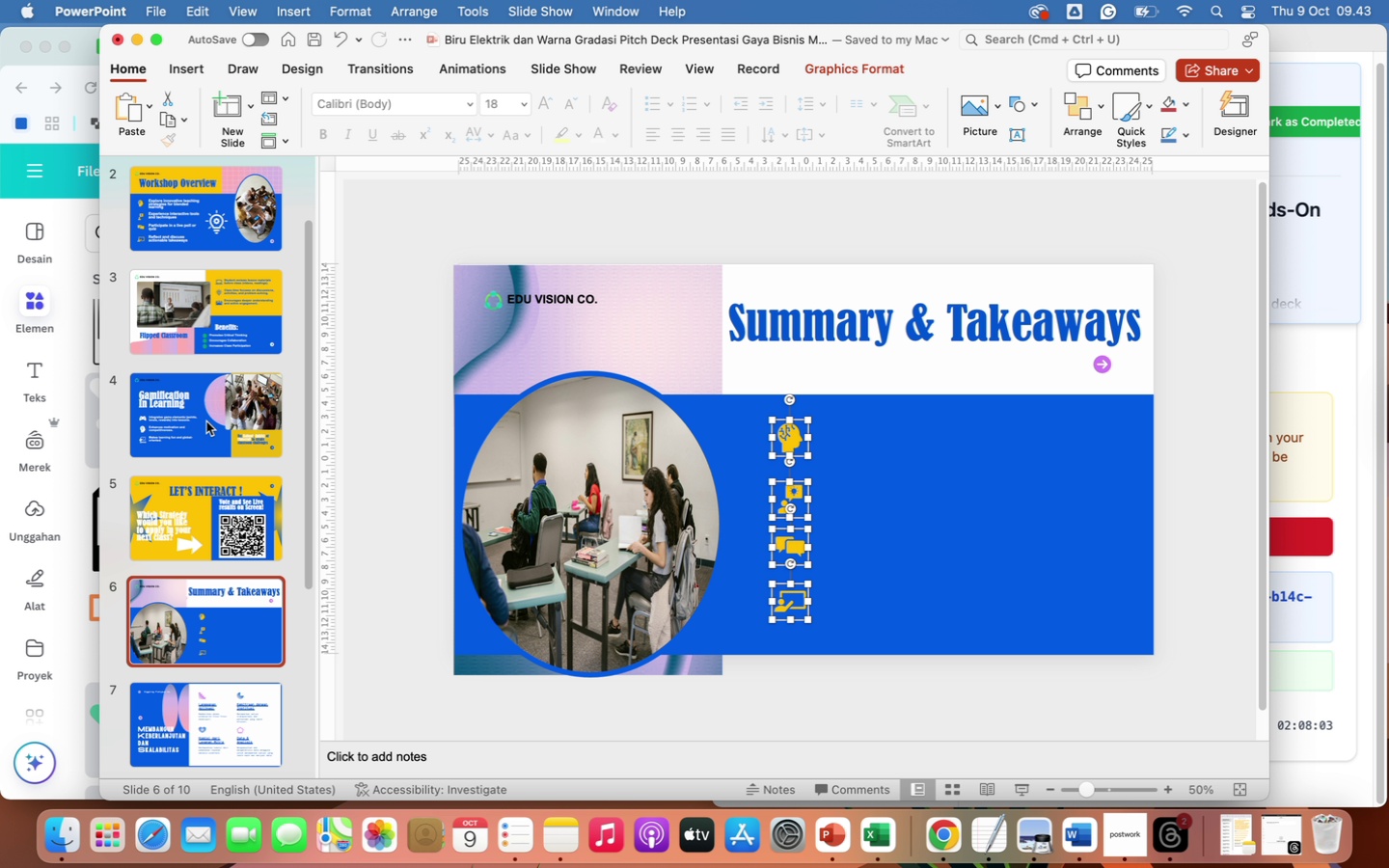 
left_click([186, 239])
 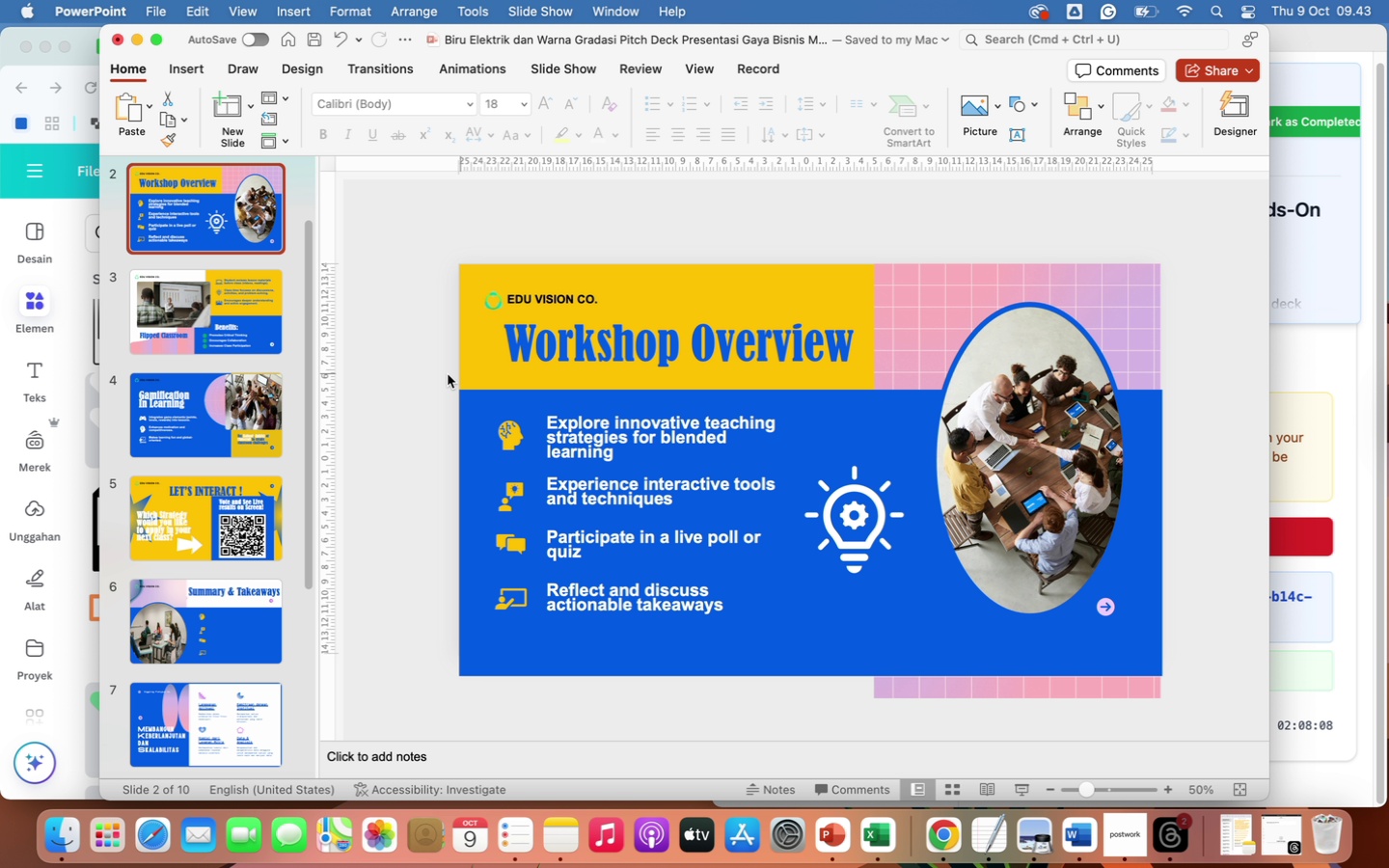 
wait(9.17)
 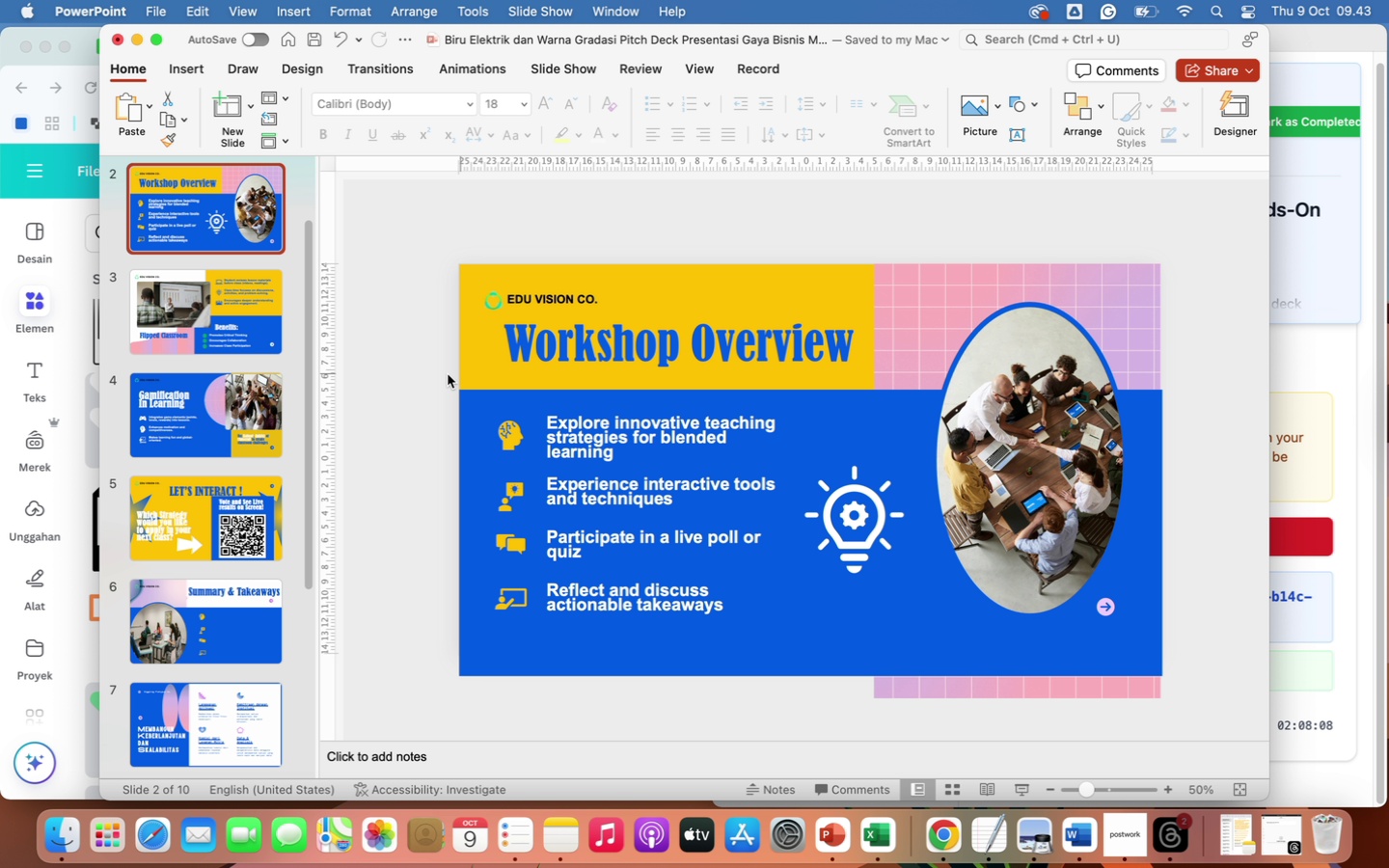 
left_click_drag(start_coordinate=[532, 228], to_coordinate=[922, 639])
 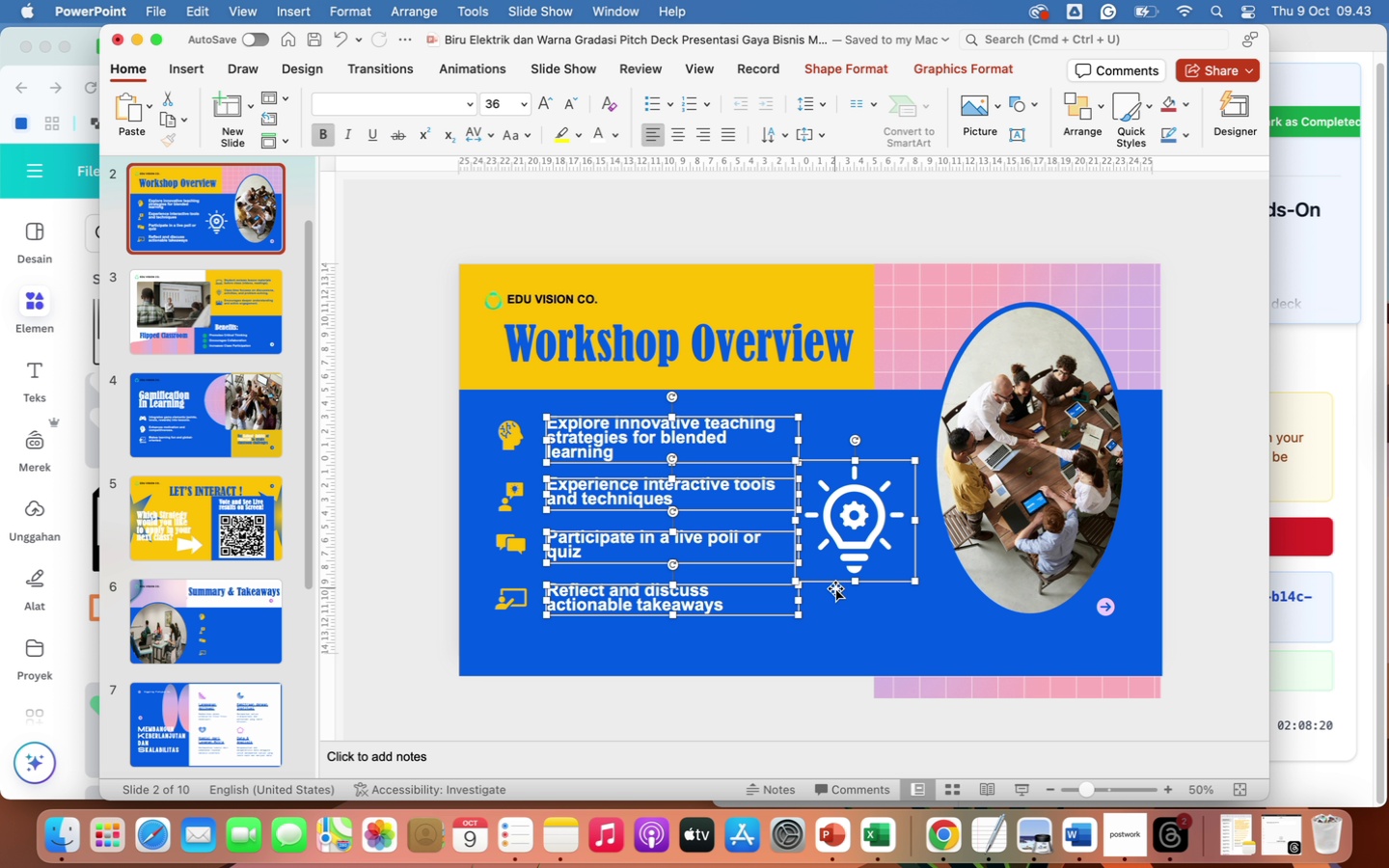 
right_click([835, 588])
 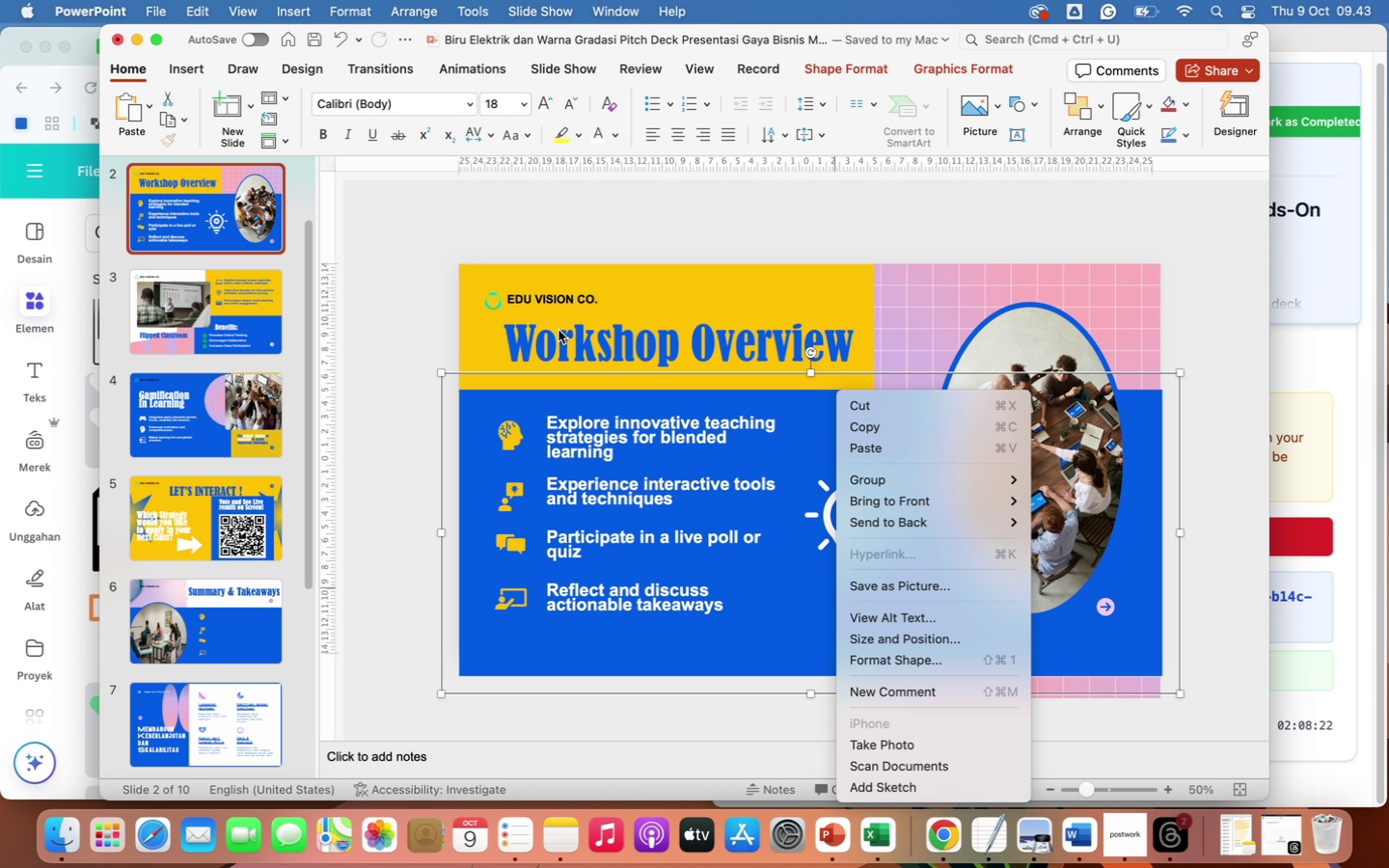 
left_click_drag(start_coordinate=[533, 232], to_coordinate=[663, 613])
 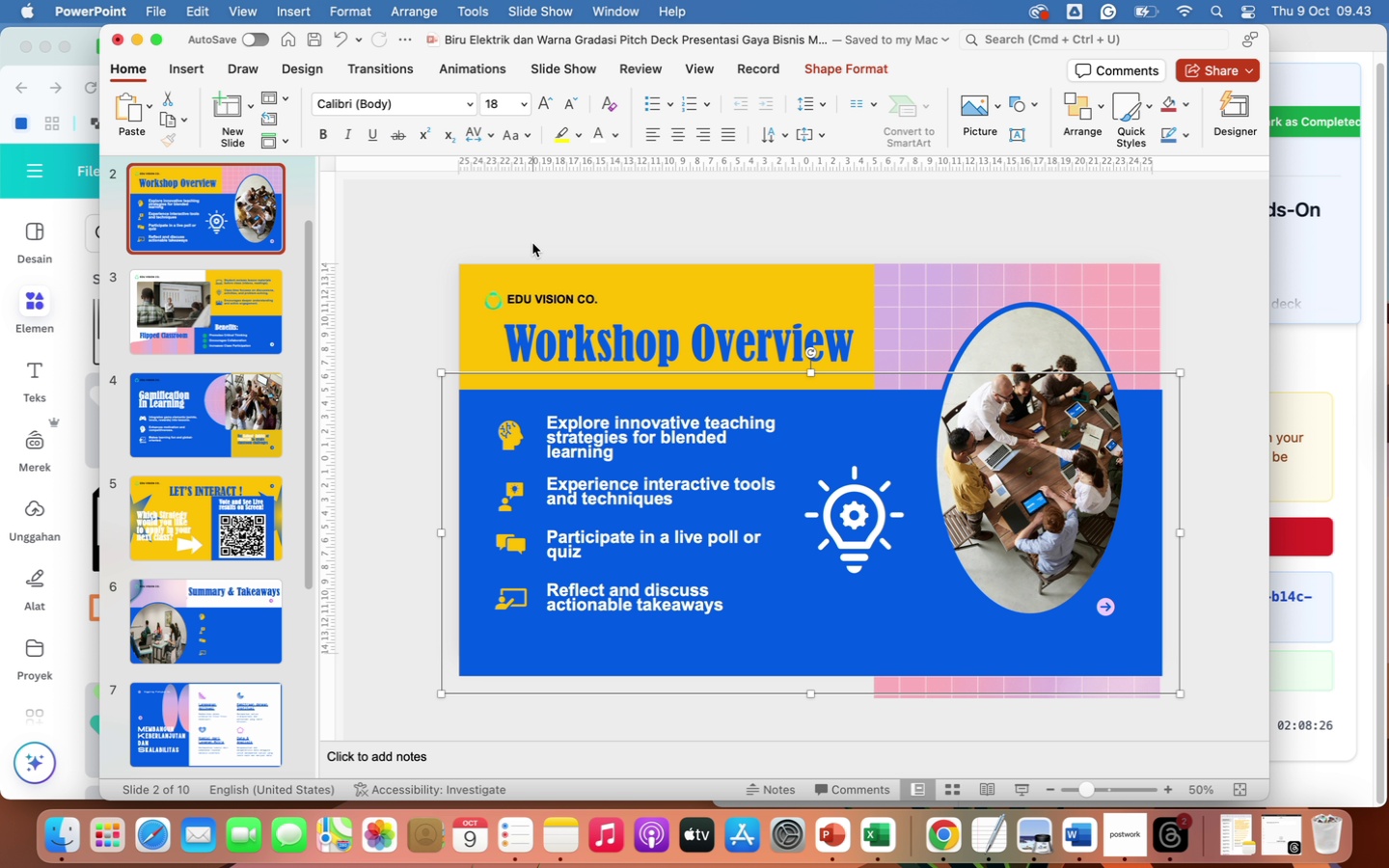 
left_click_drag(start_coordinate=[532, 243], to_coordinate=[959, 670])
 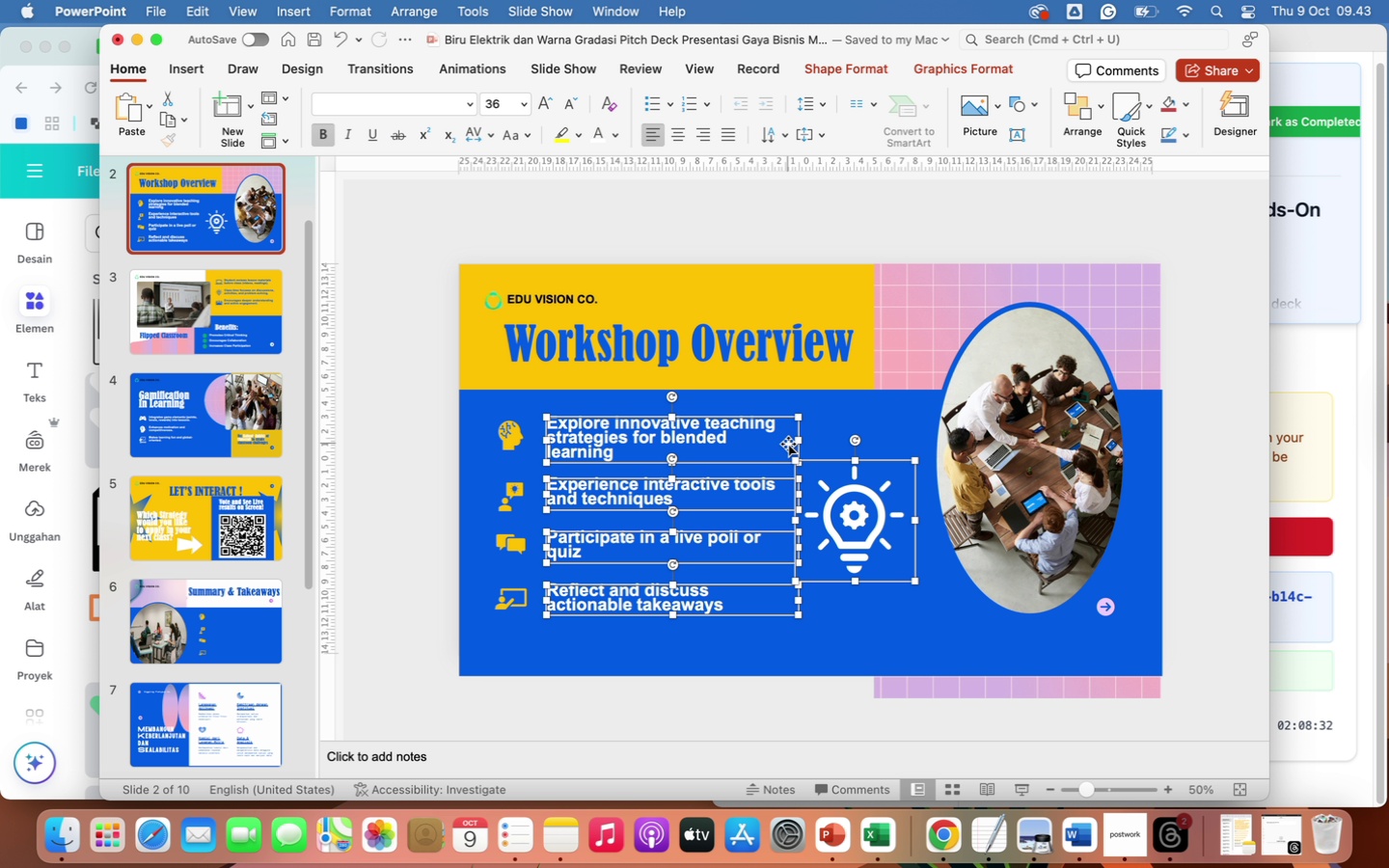 
key(Control+C)
 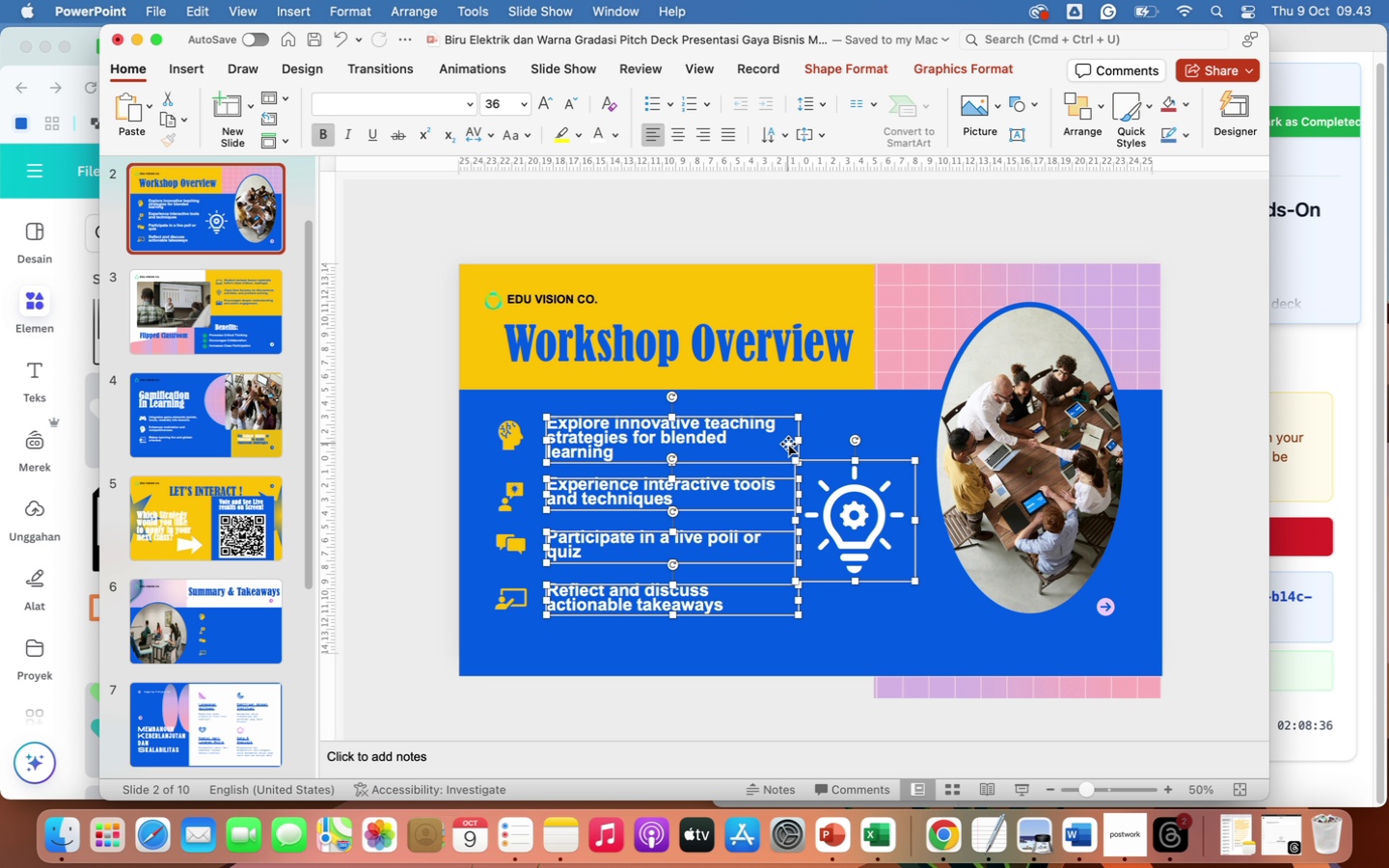 
right_click([788, 444])
 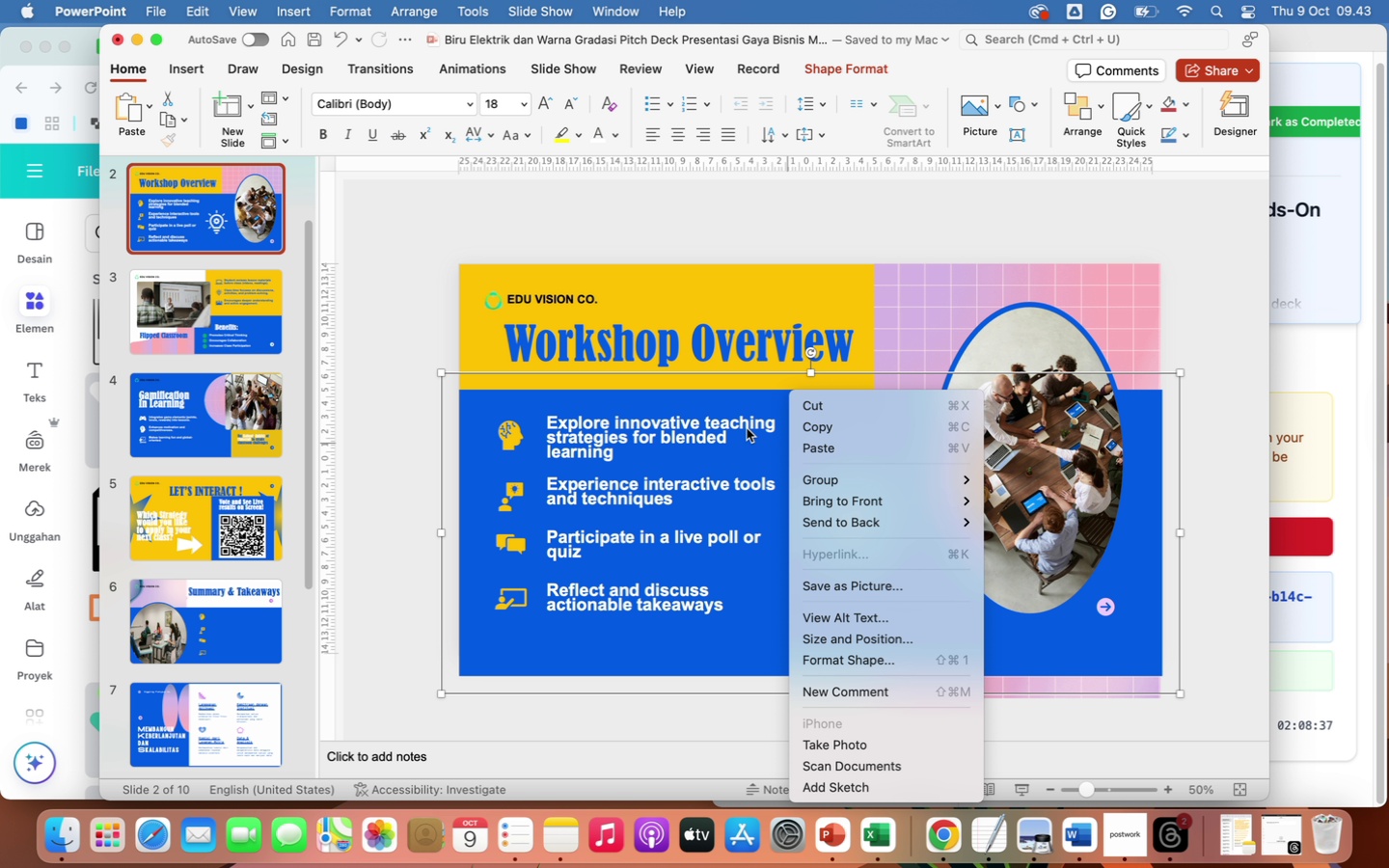 
left_click([745, 422])
 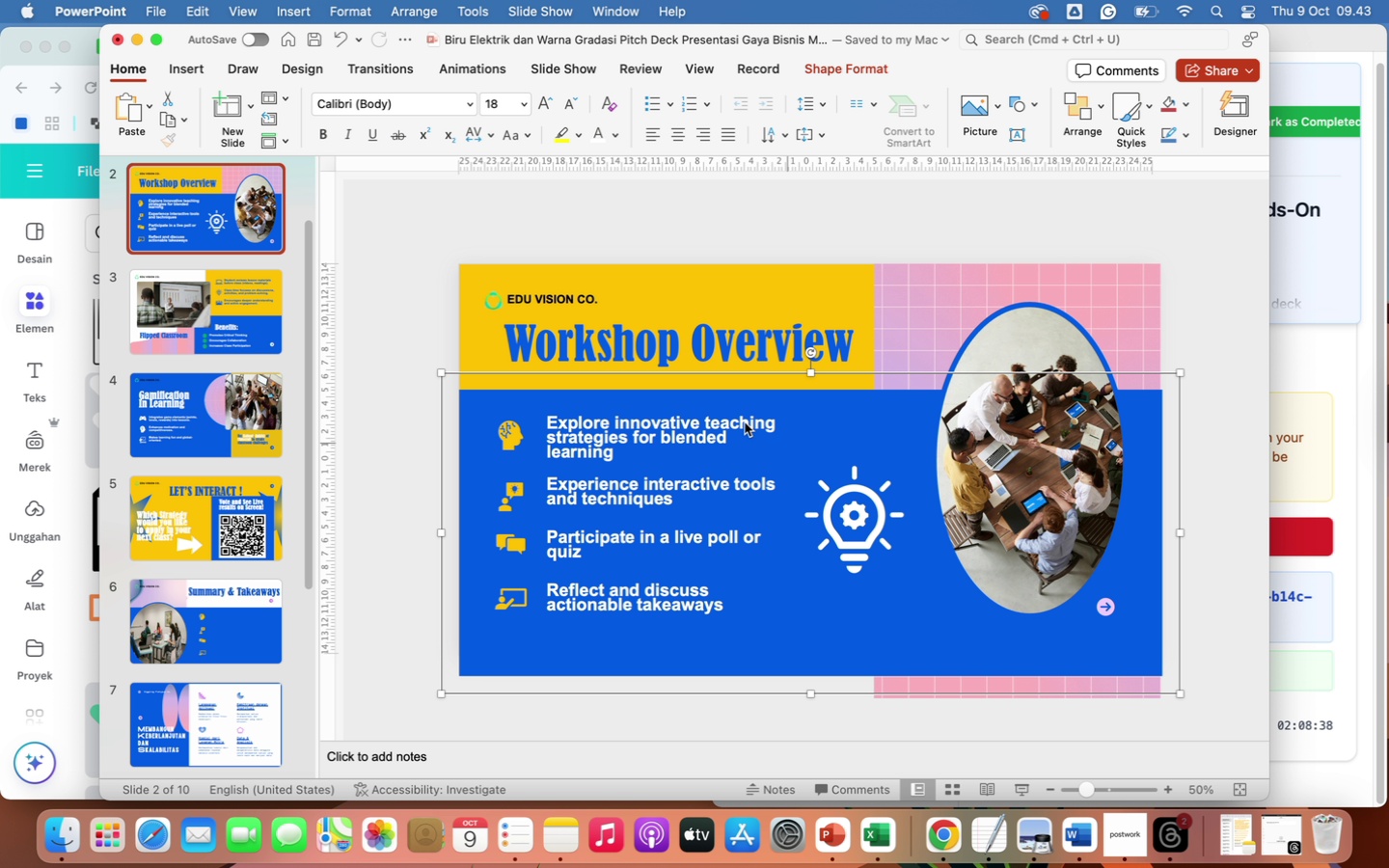 
left_click([745, 422])
 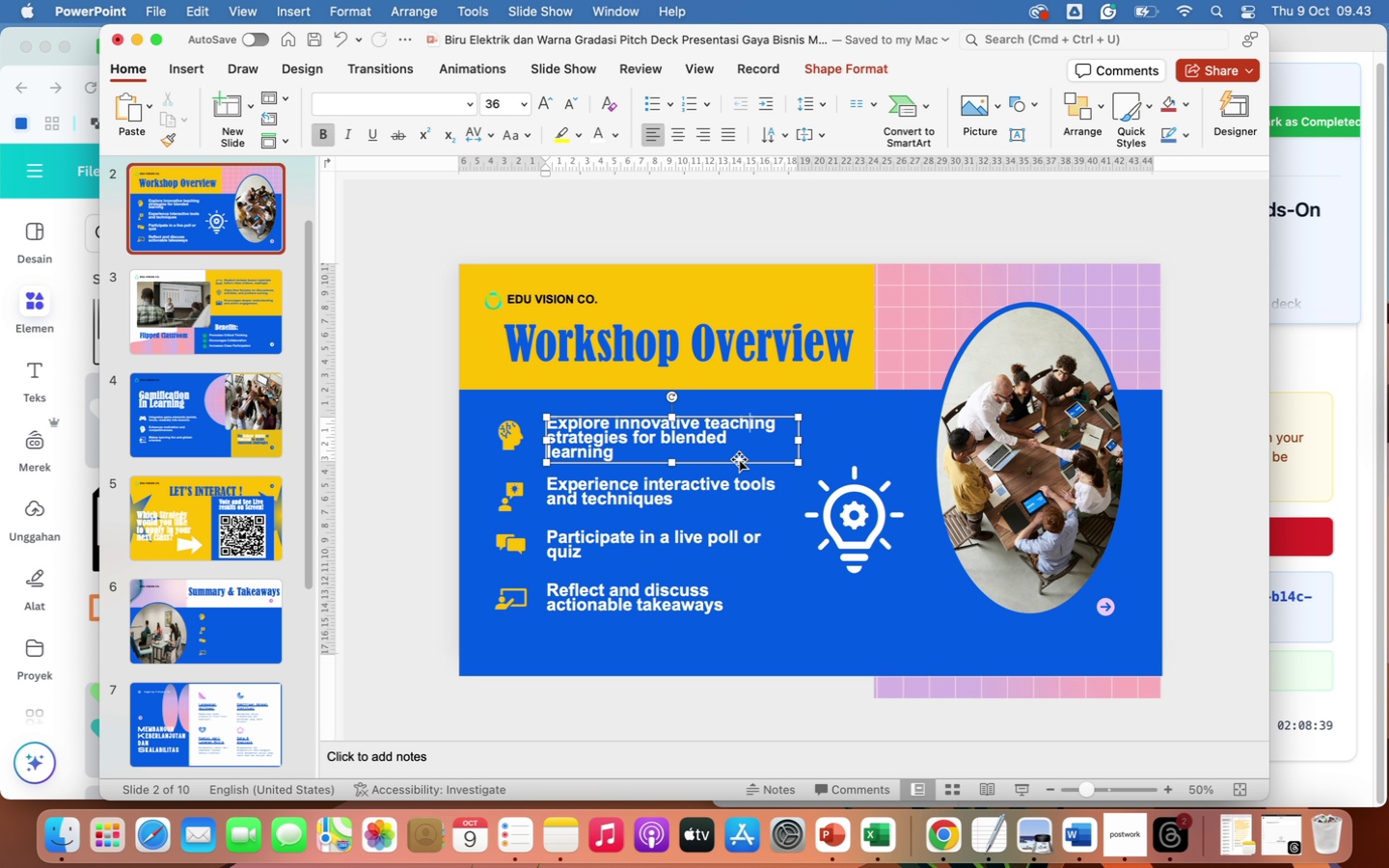 
left_click([738, 457])
 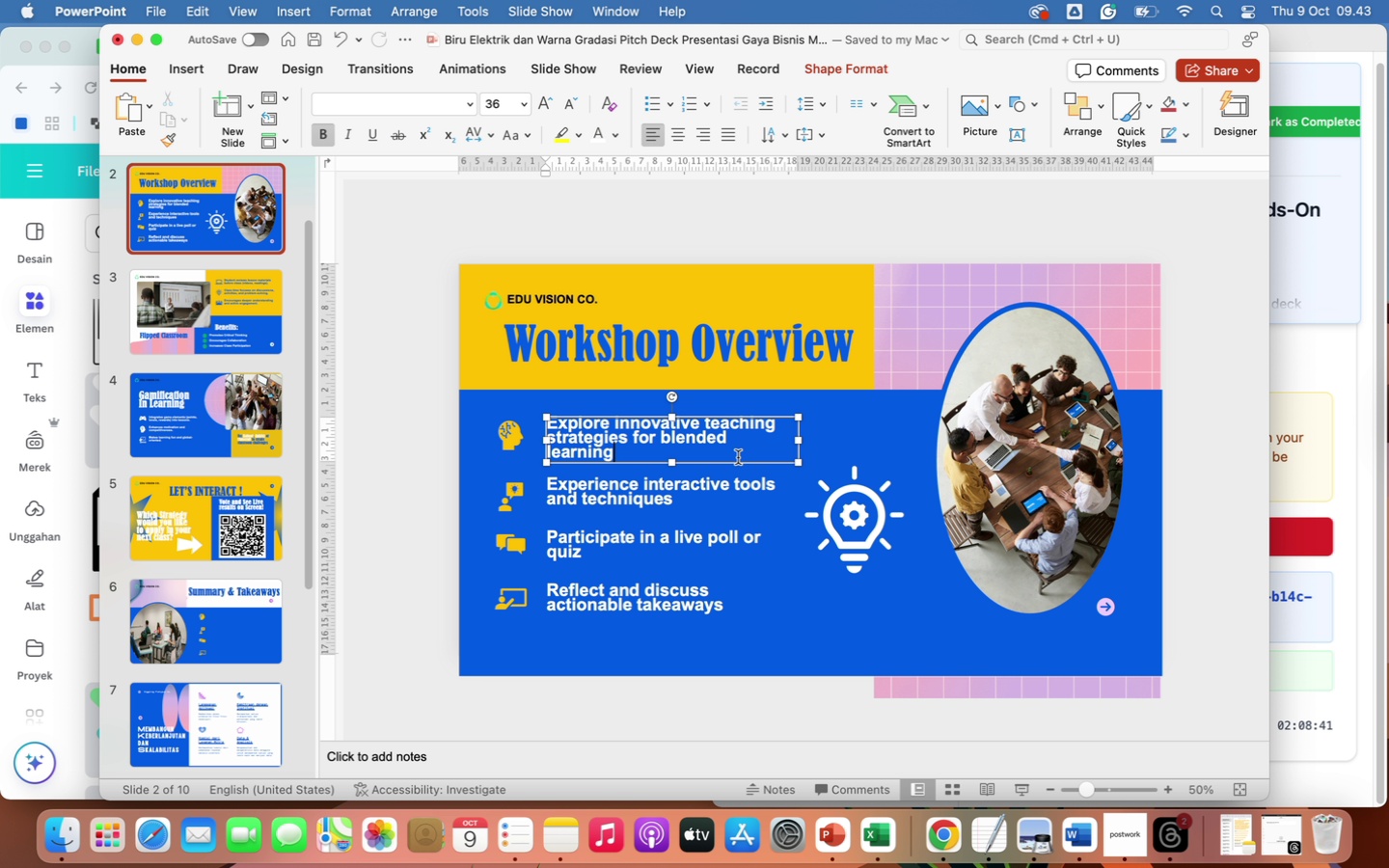 
hold_key(key=CommandLeft, duration=13.72)
left_click([732, 484])
 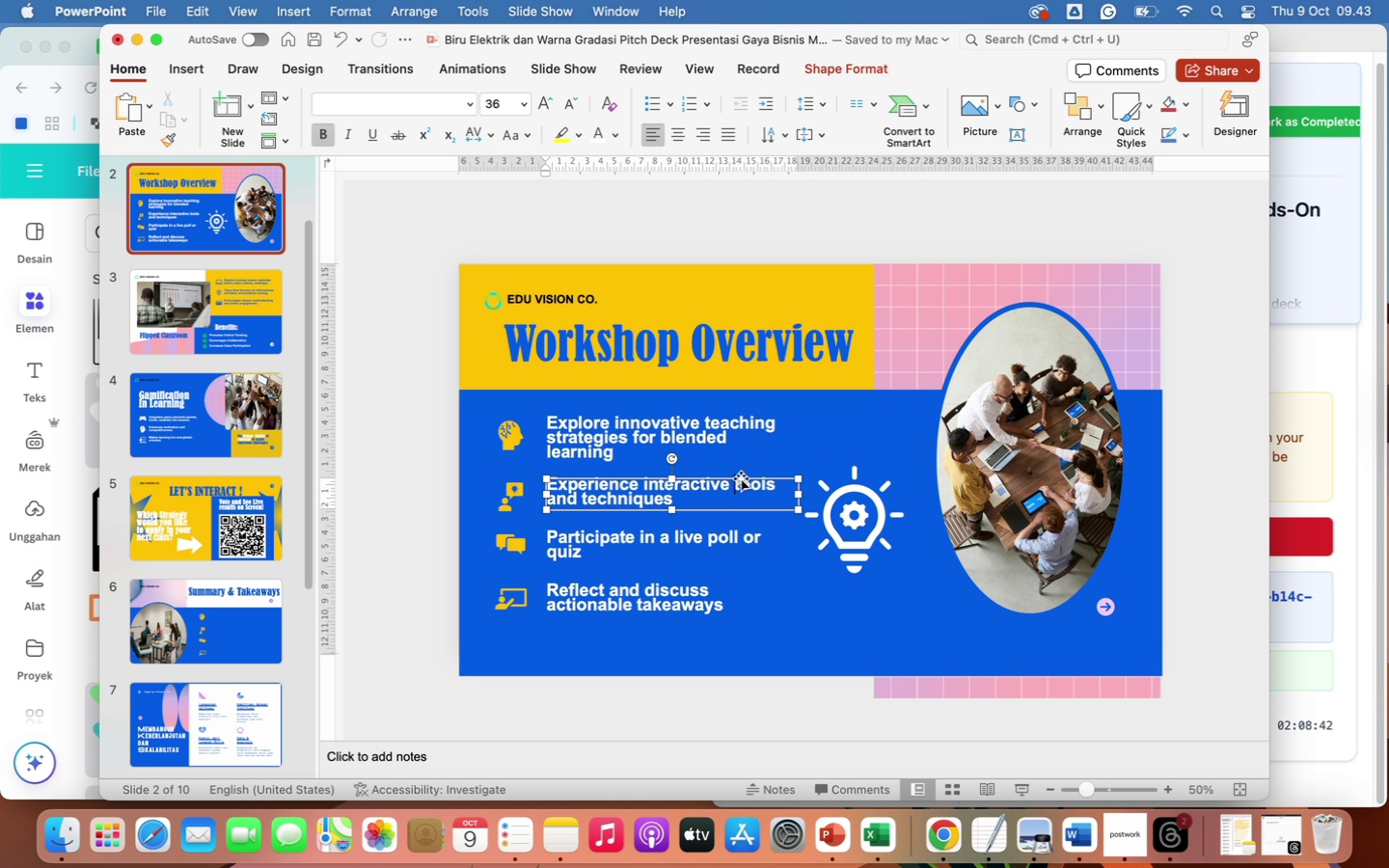 
left_click([741, 478])
 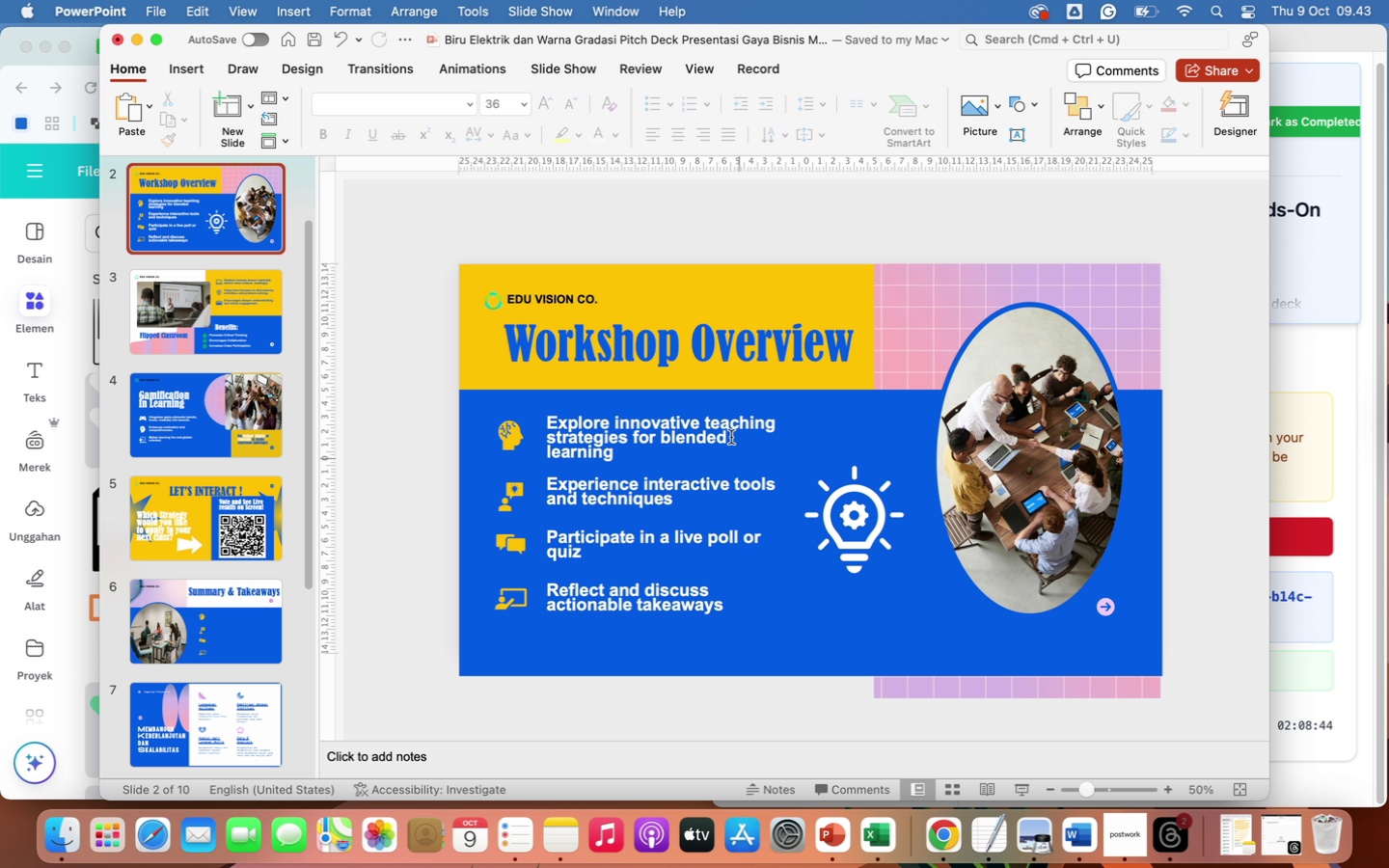 
left_click([718, 437])
 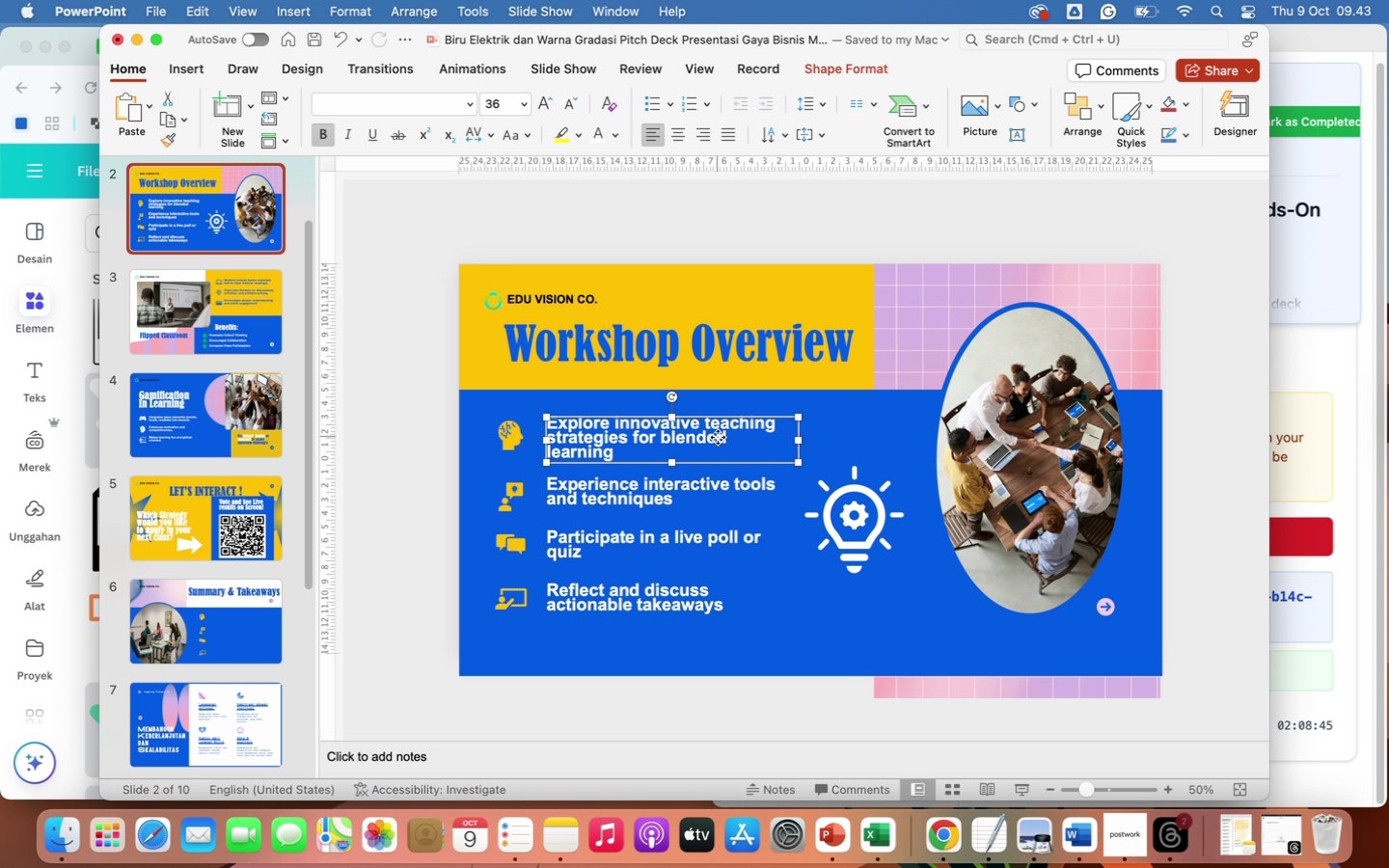 
left_click([718, 437])
 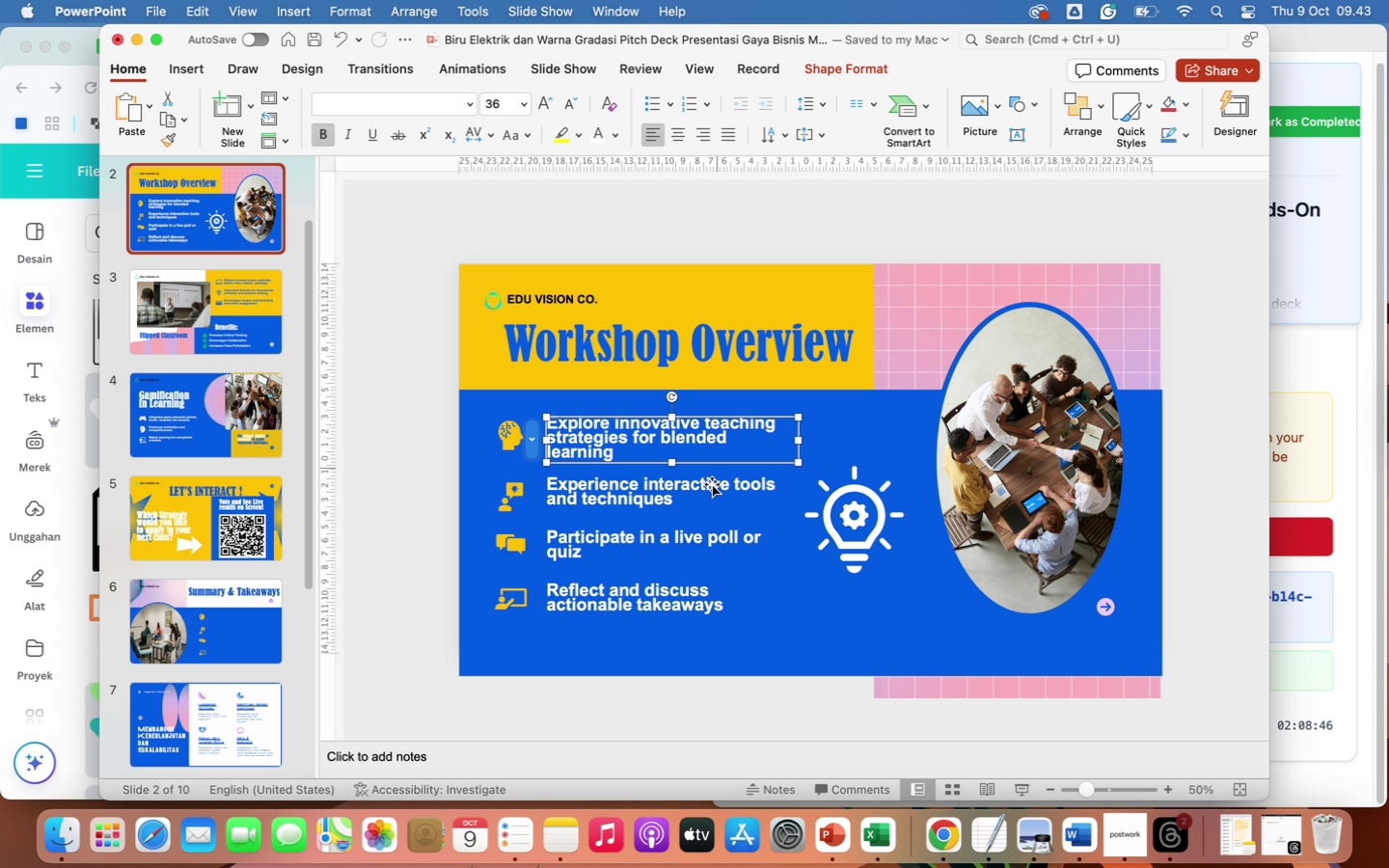 
left_click([712, 484])
 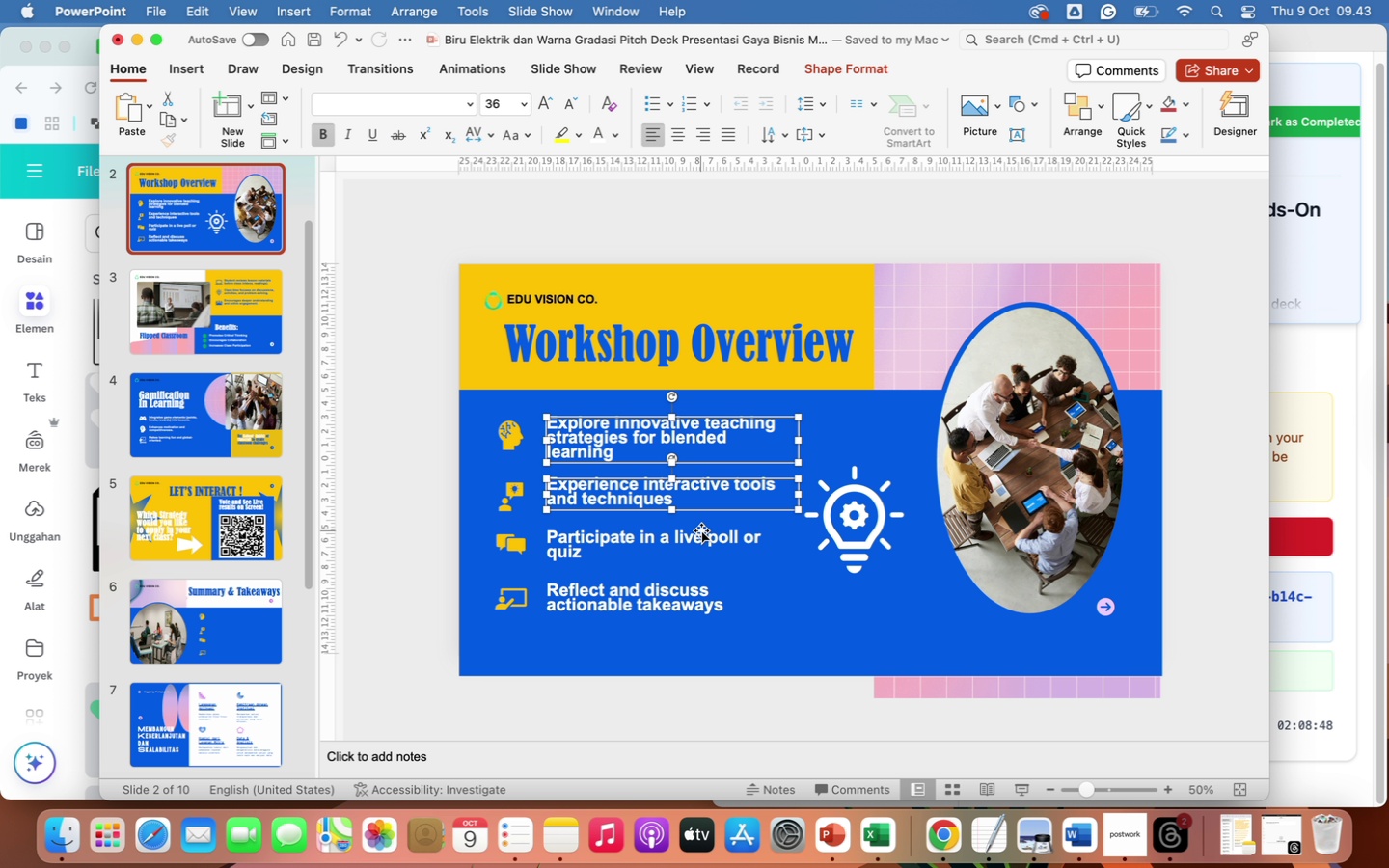 
left_click([701, 529])
 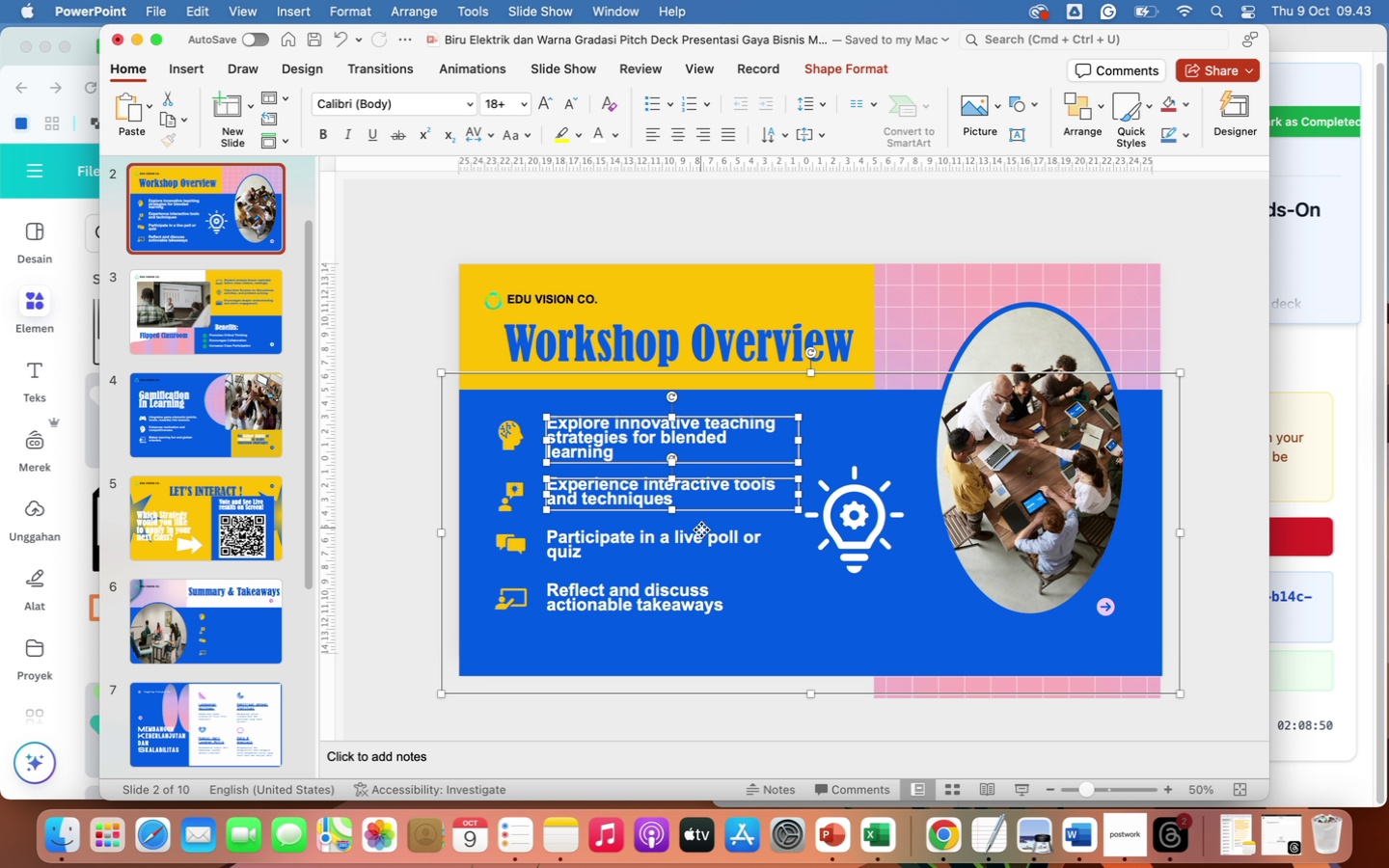 
left_click([701, 529])
 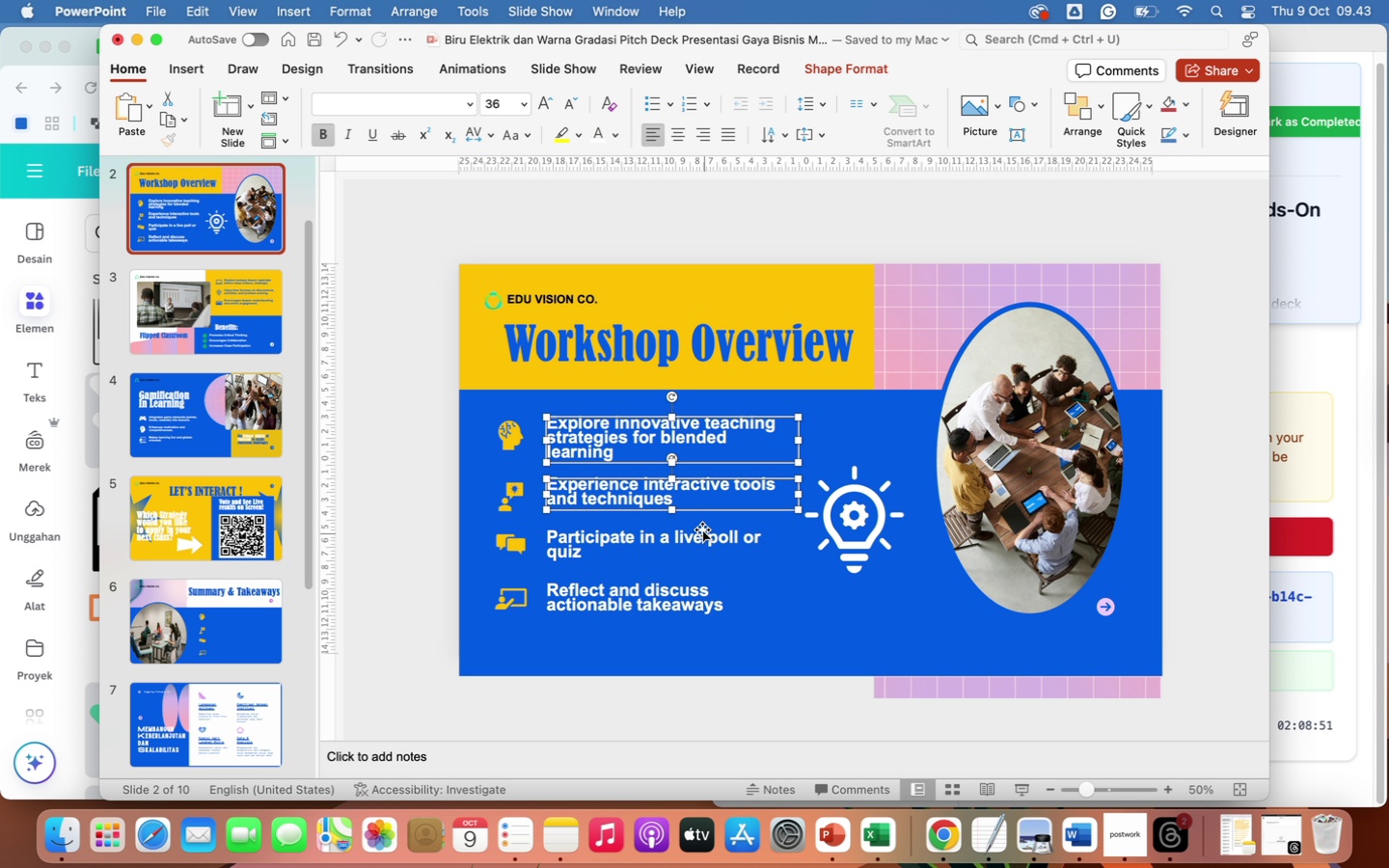 
left_click([702, 529])
 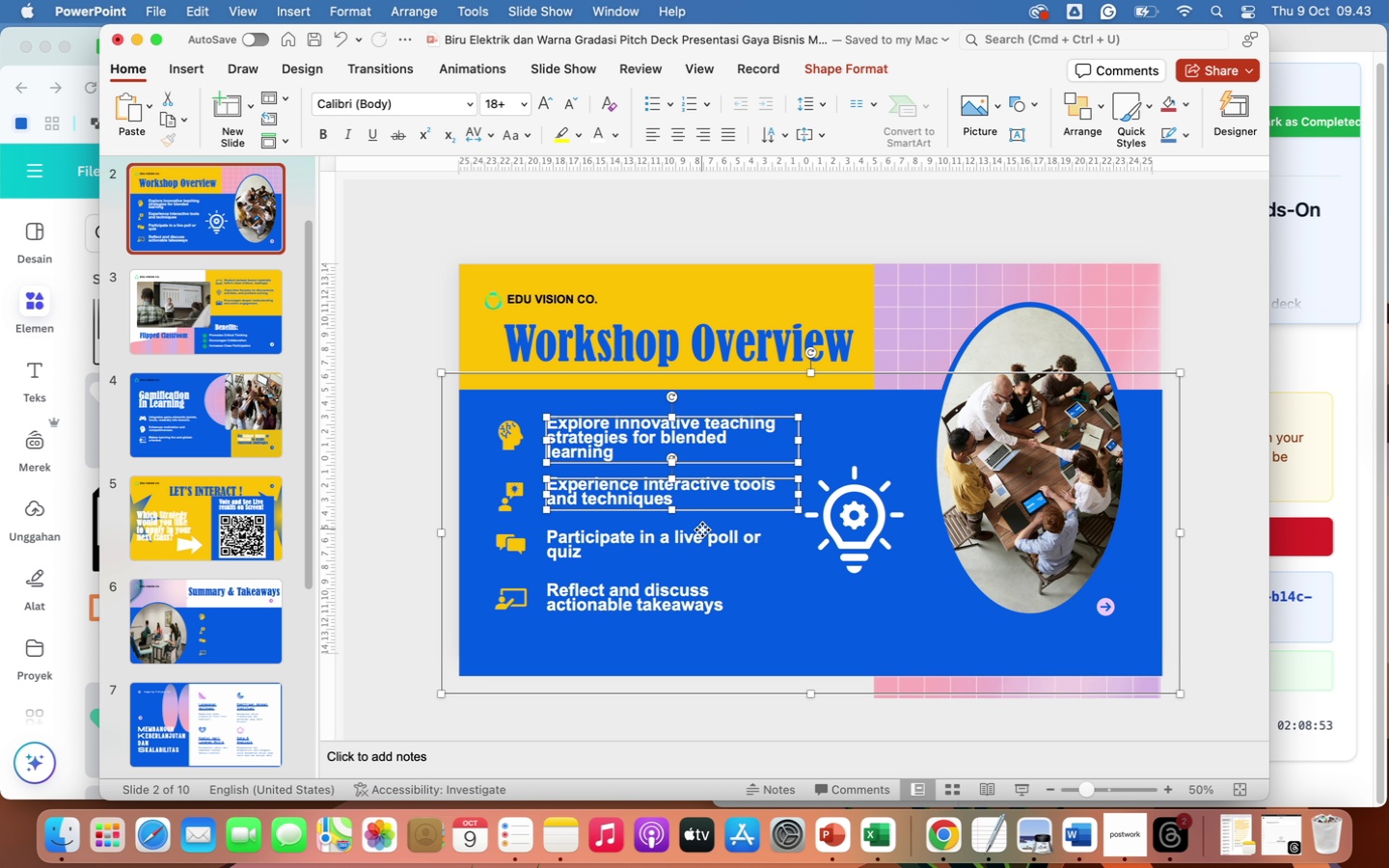 
left_click([702, 529])
 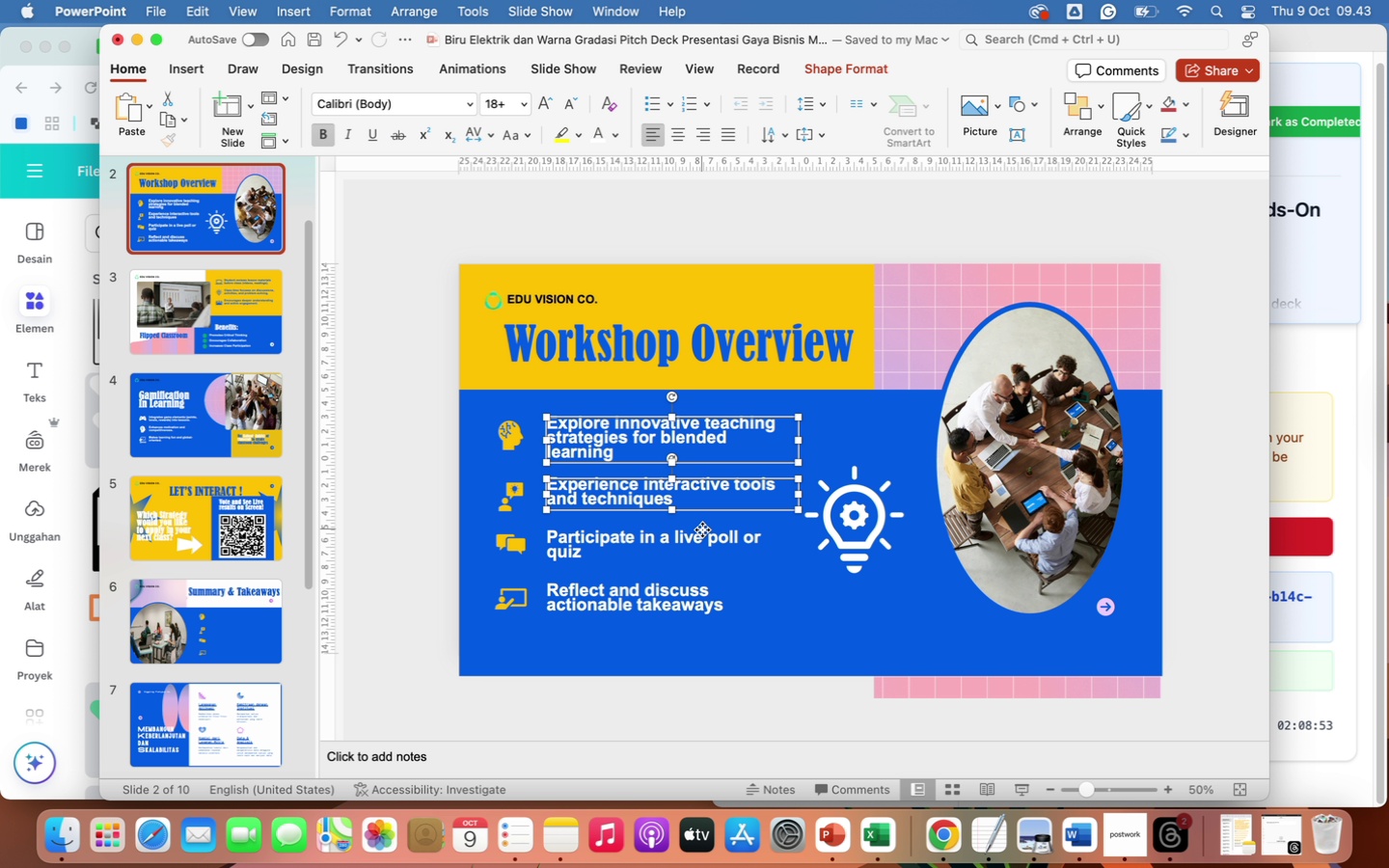 
left_click([702, 529])
 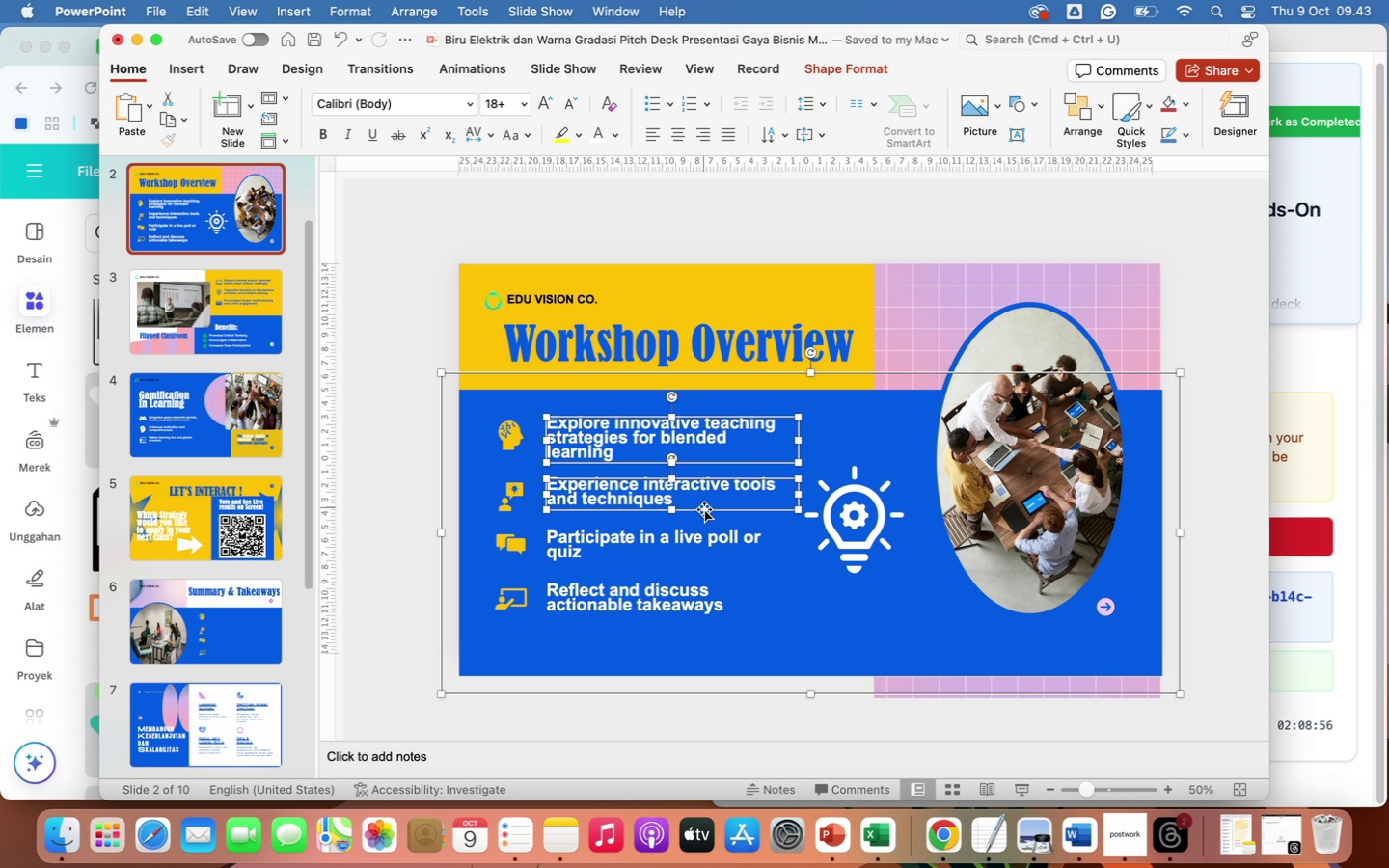 
right_click([704, 511])
 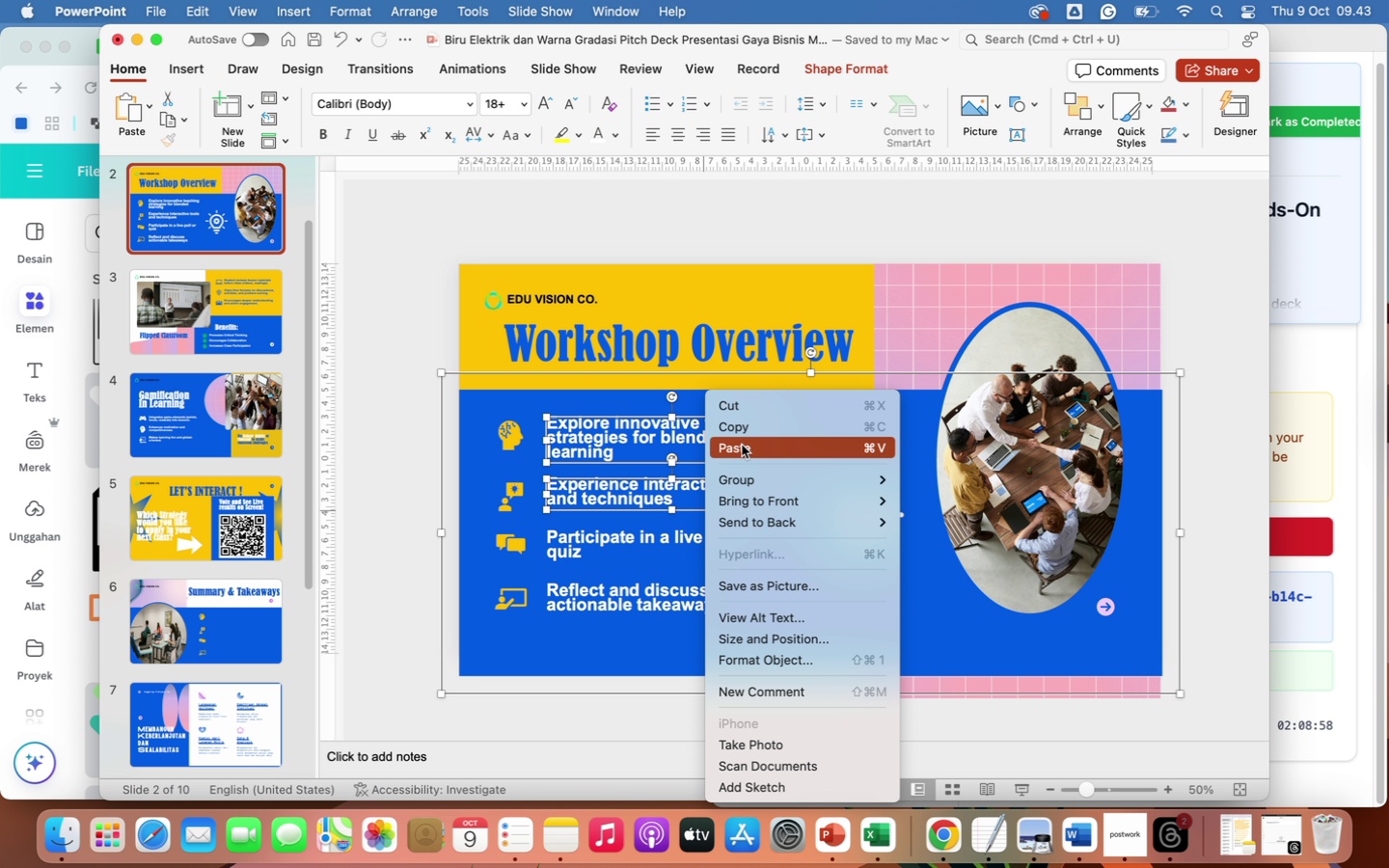 
left_click([738, 430])
 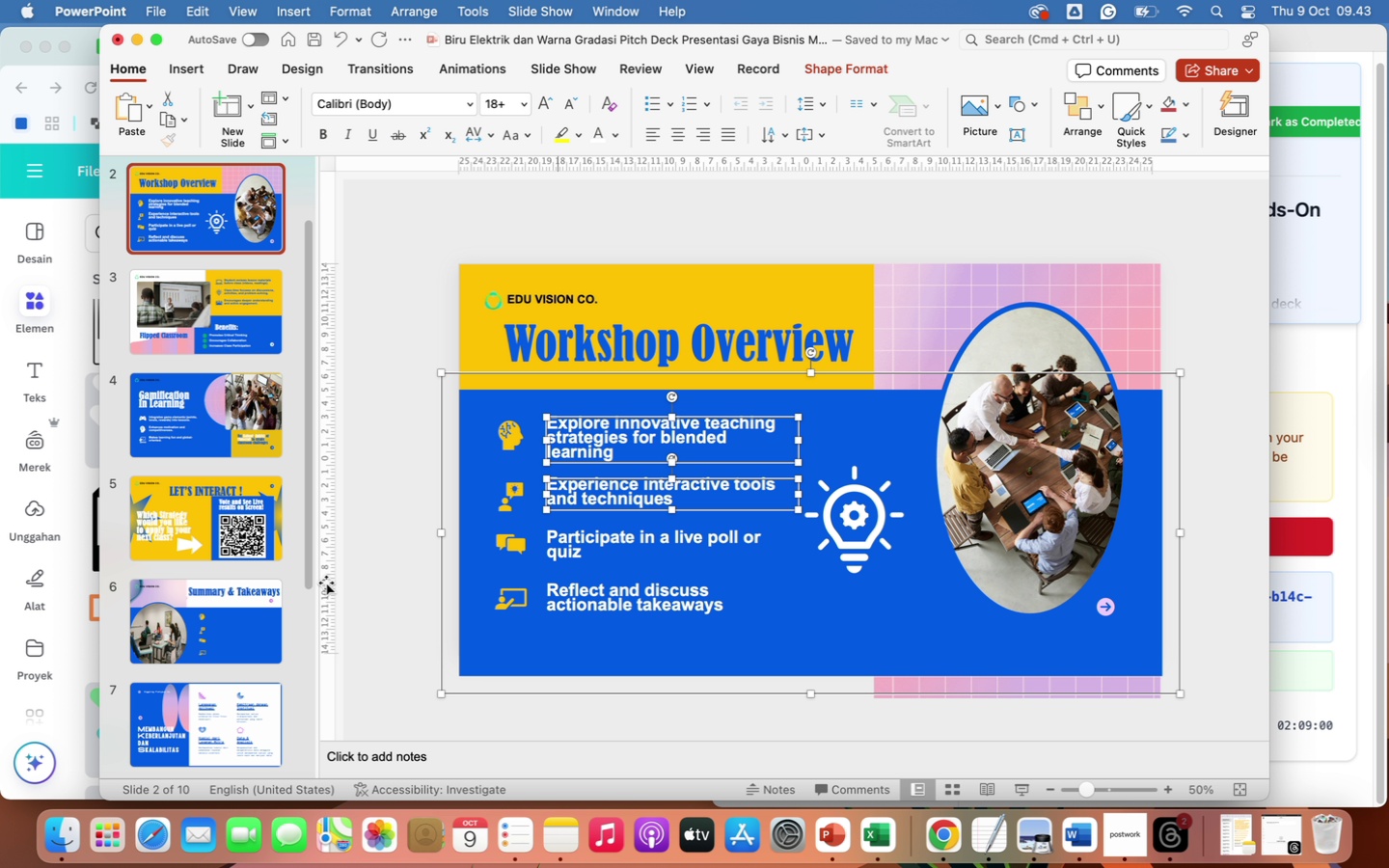 
left_click([268, 630])
 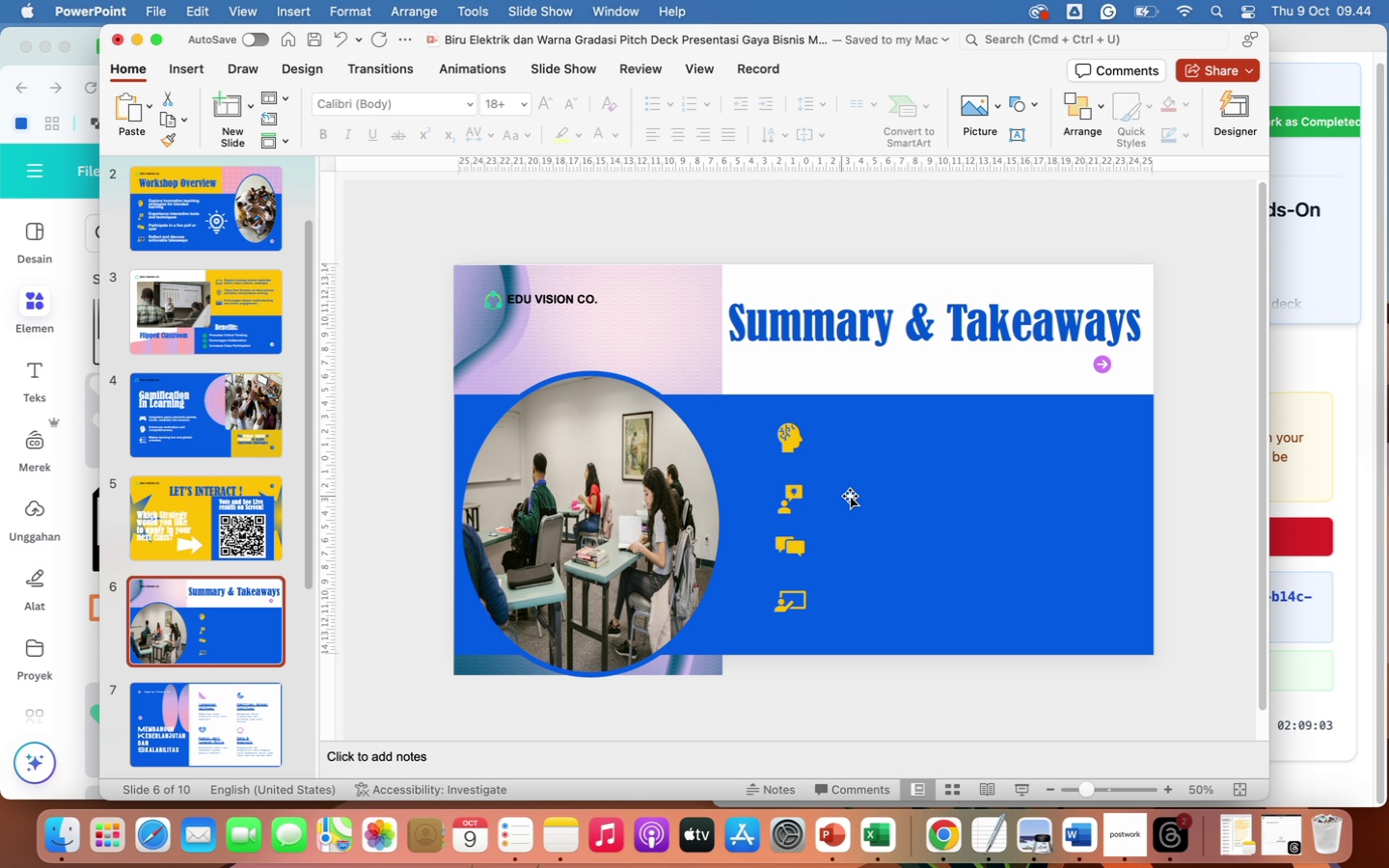 
right_click([850, 496])
 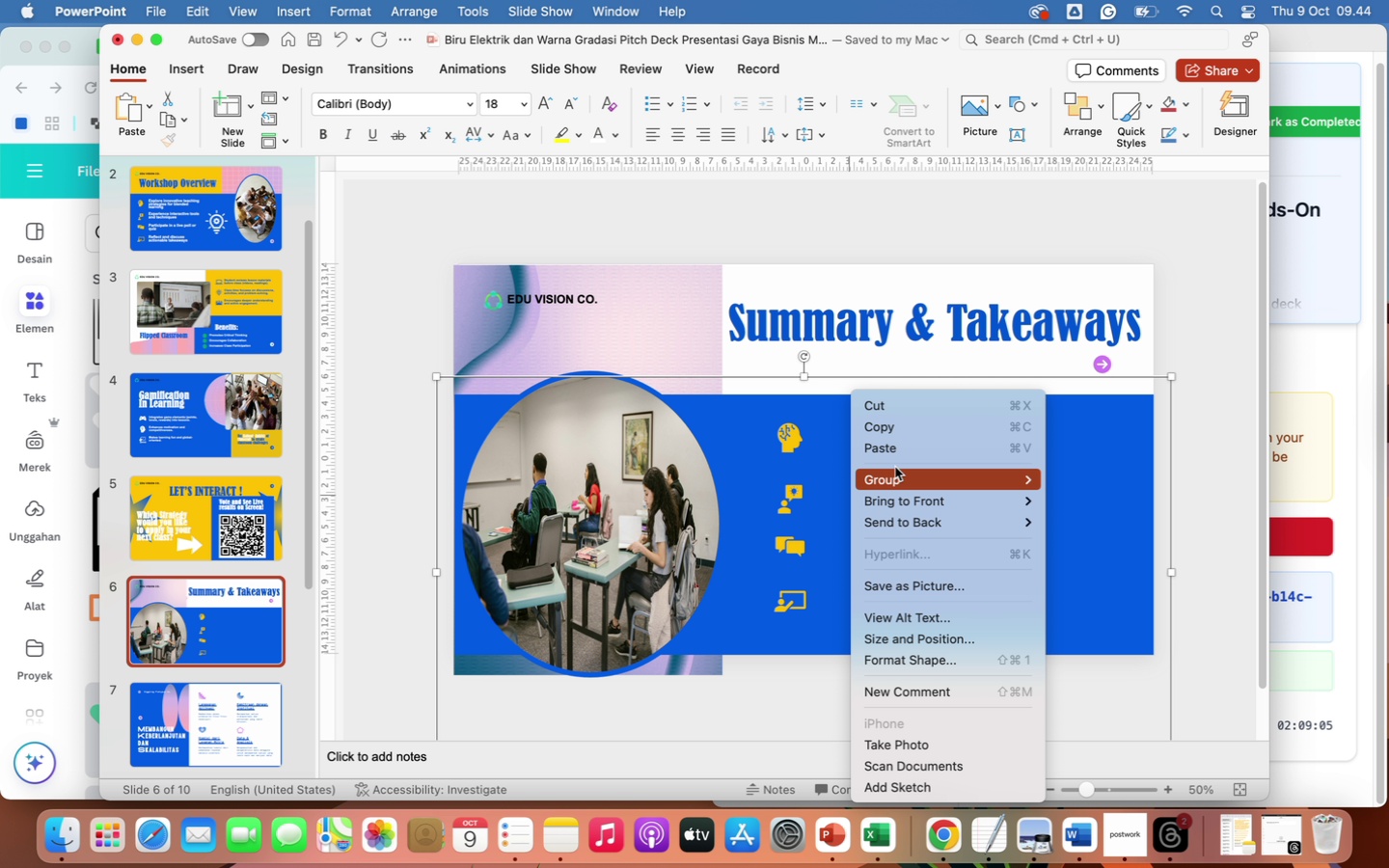 
left_click([895, 452])
 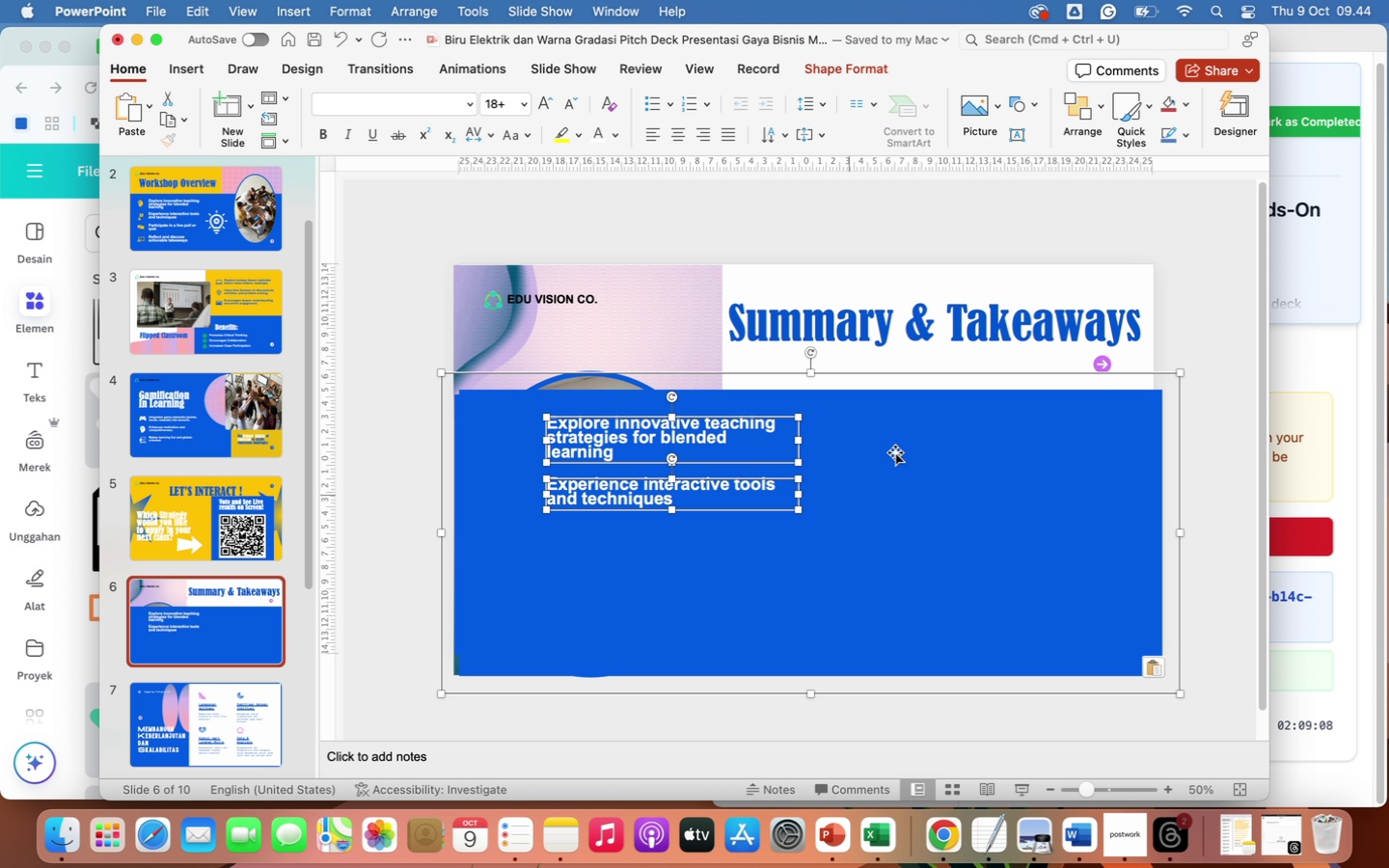 
left_click_drag(start_coordinate=[930, 471], to_coordinate=[940, 543])
 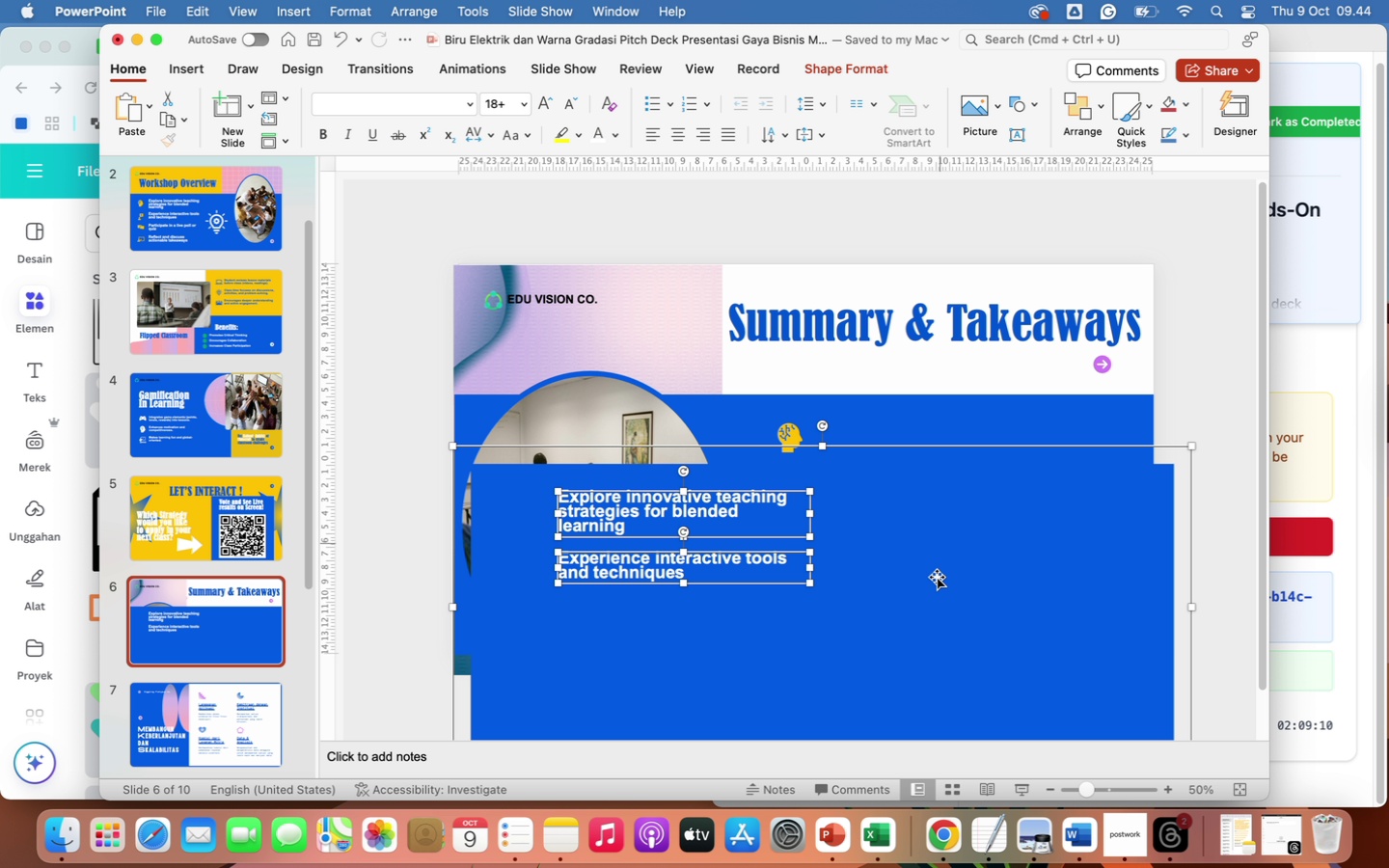 
left_click([940, 595])
 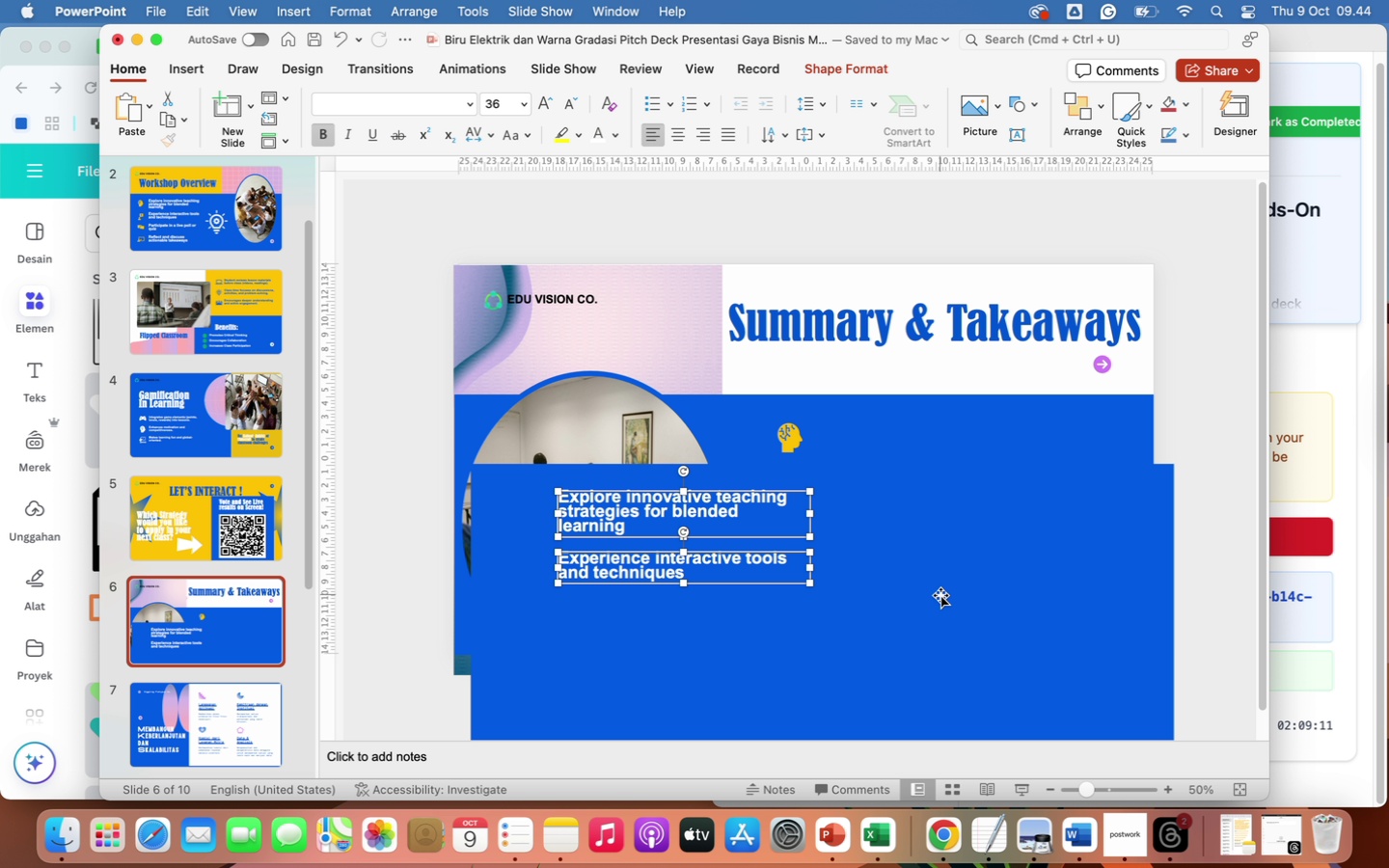 
left_click([940, 595])
 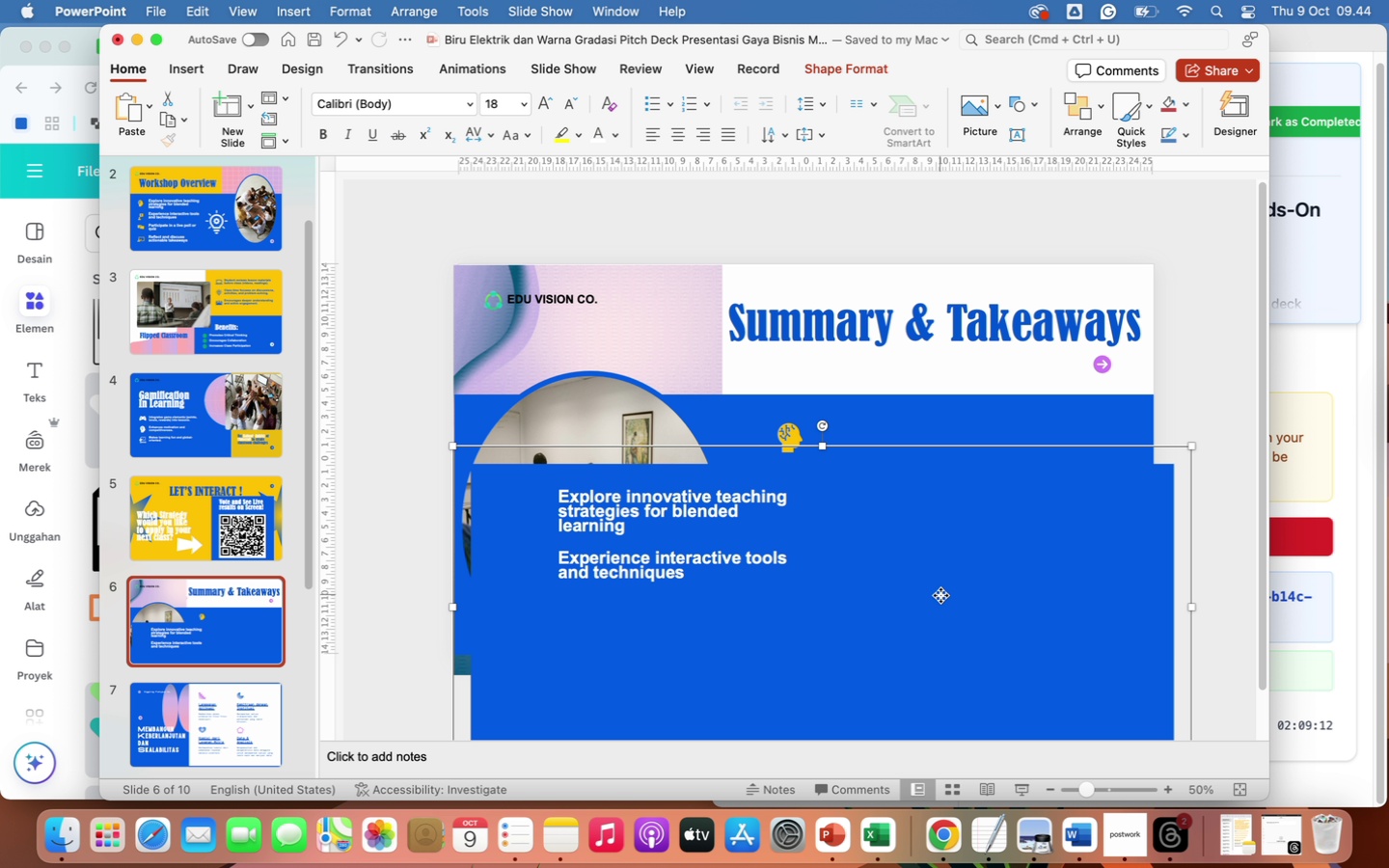 
key(Backspace)
 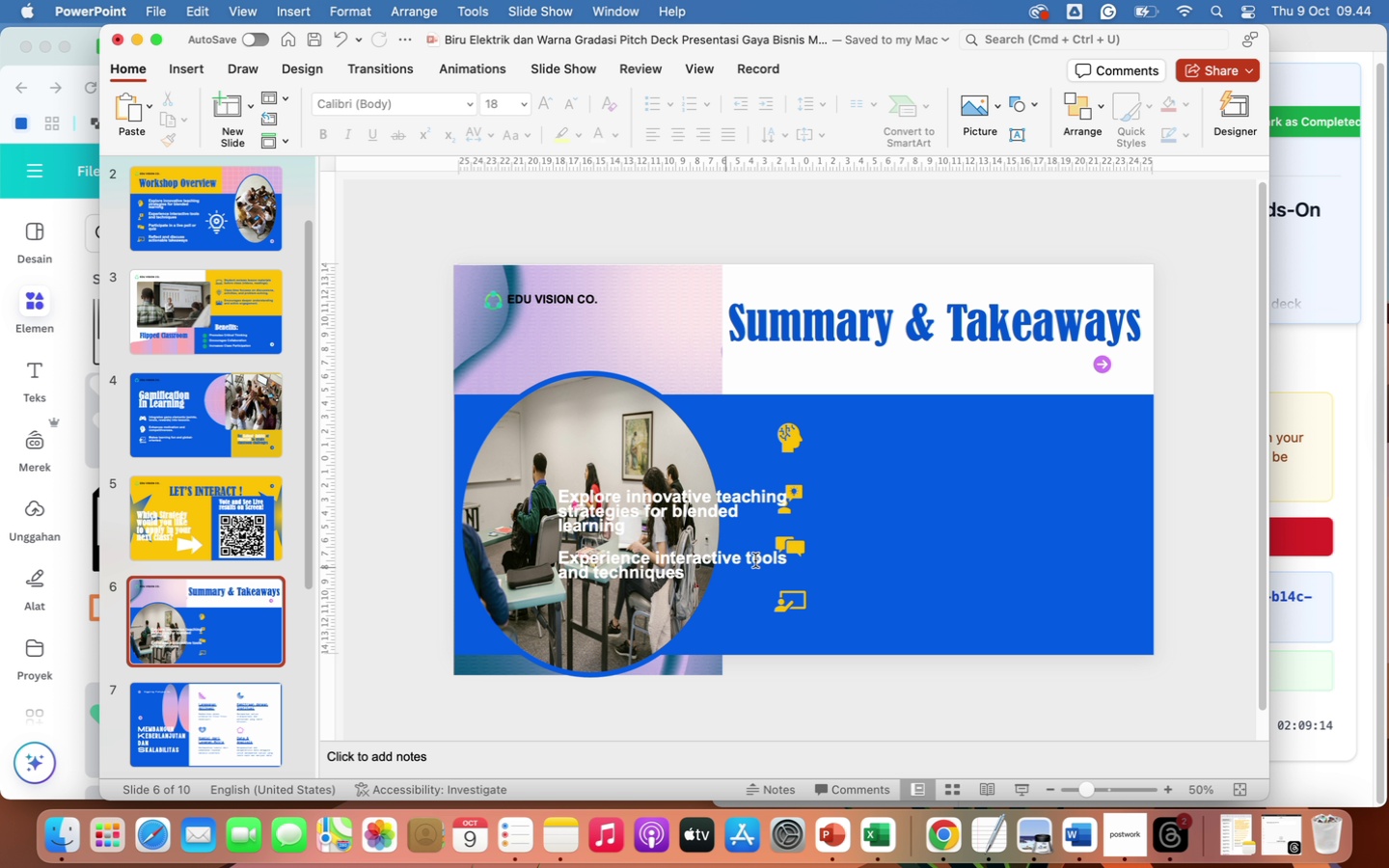 
left_click([709, 562])
 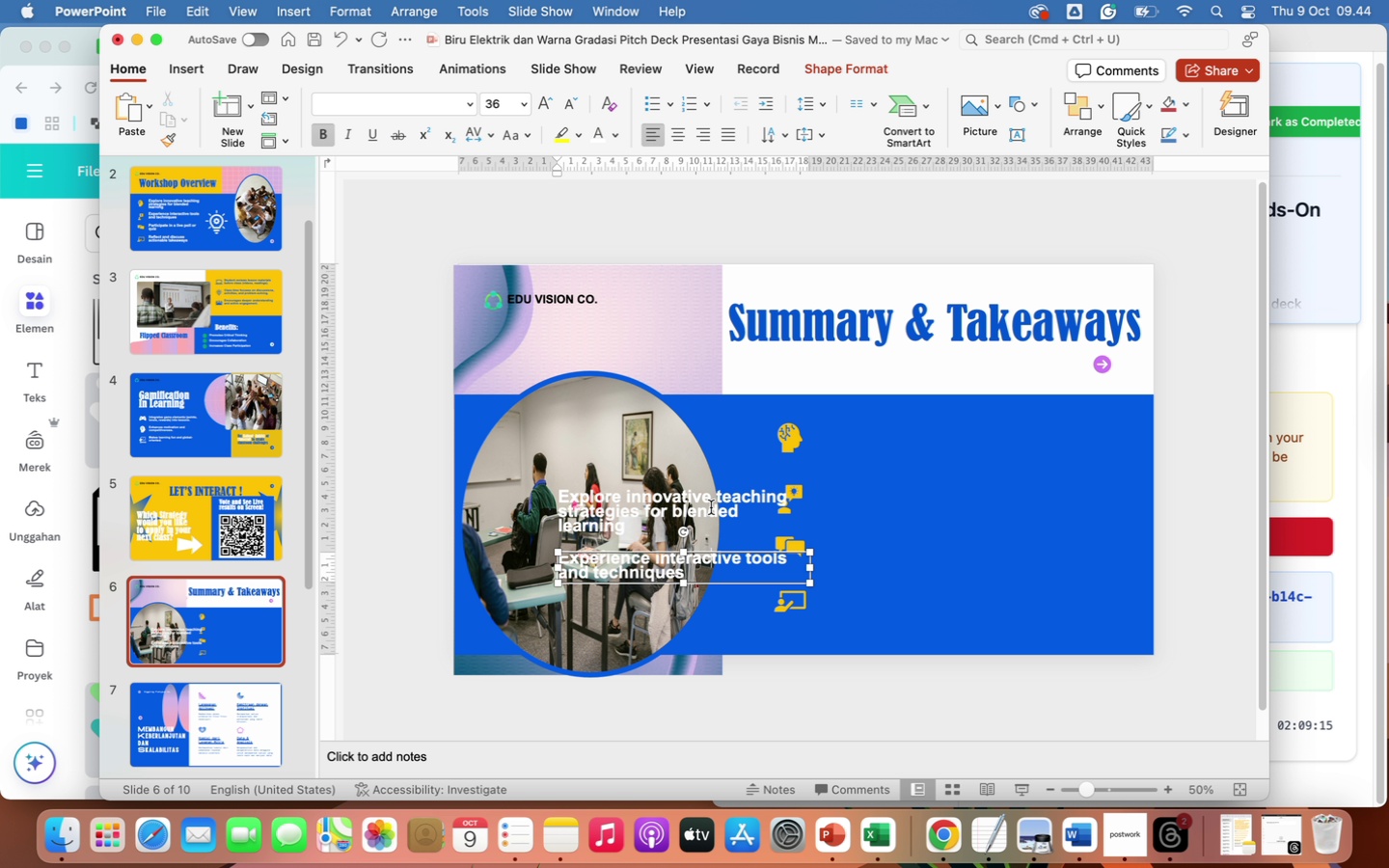 
left_click([711, 507])
 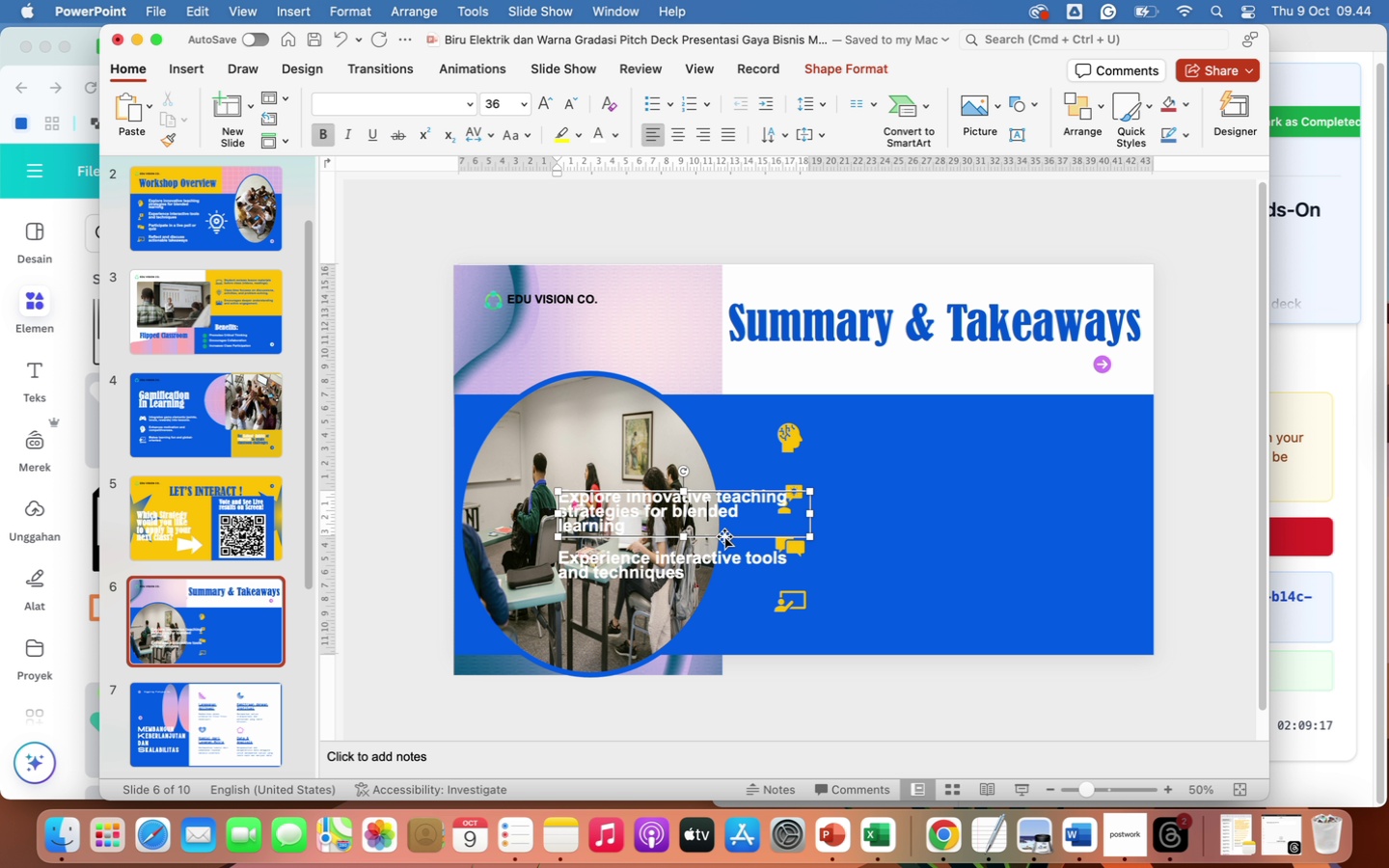 
left_click_drag(start_coordinate=[724, 536], to_coordinate=[986, 470])
 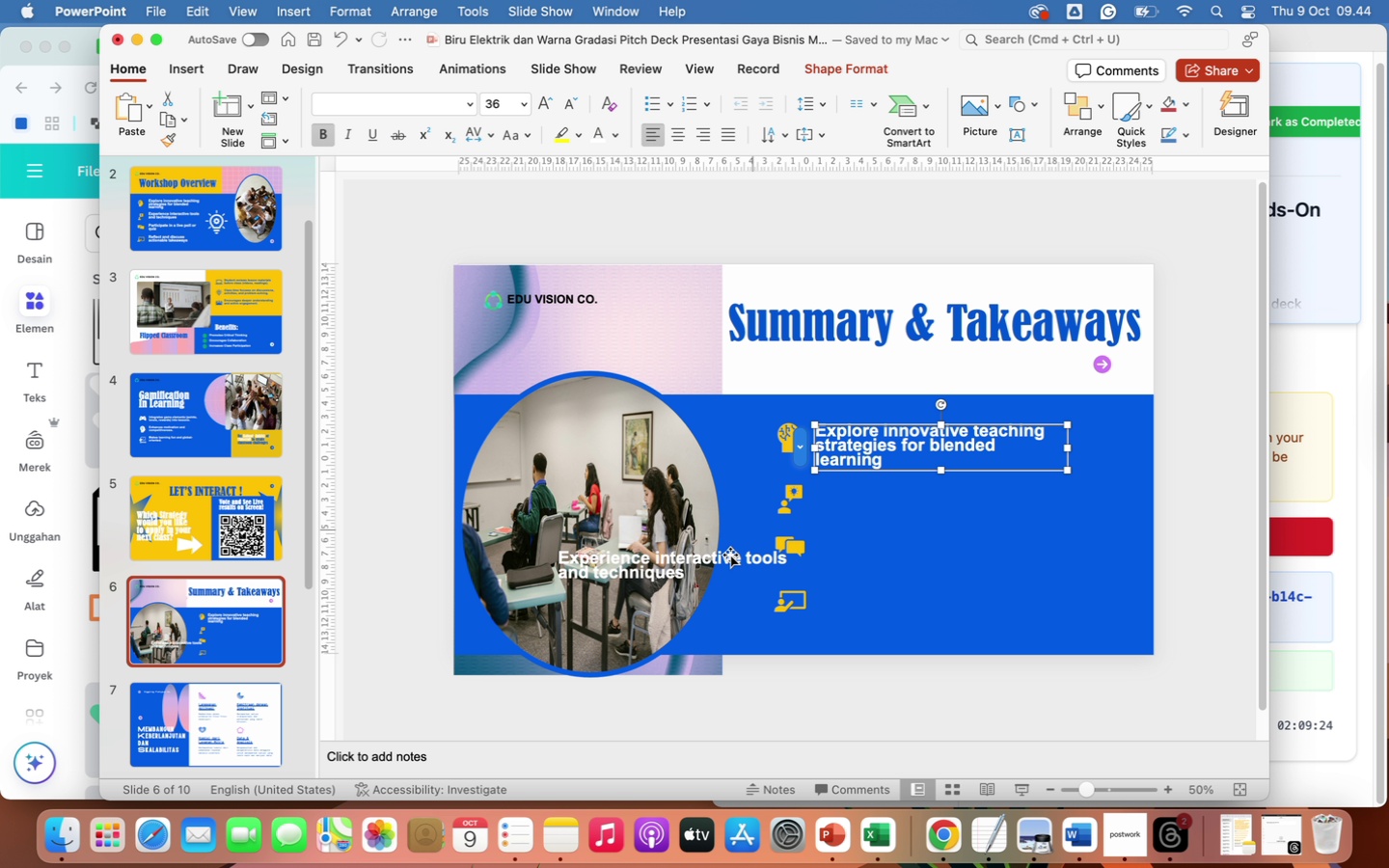 
left_click([707, 559])
 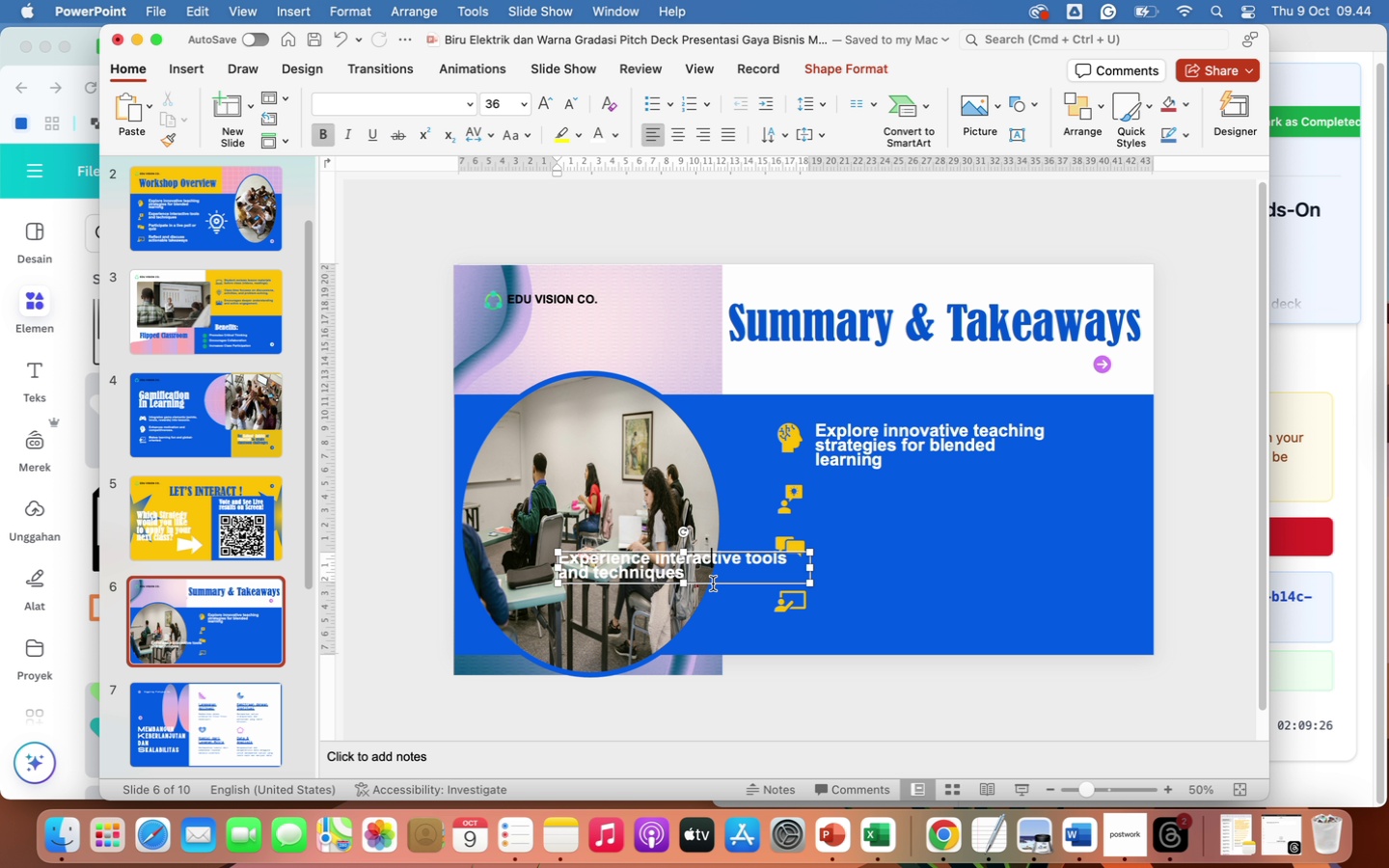 
left_click([713, 585])
 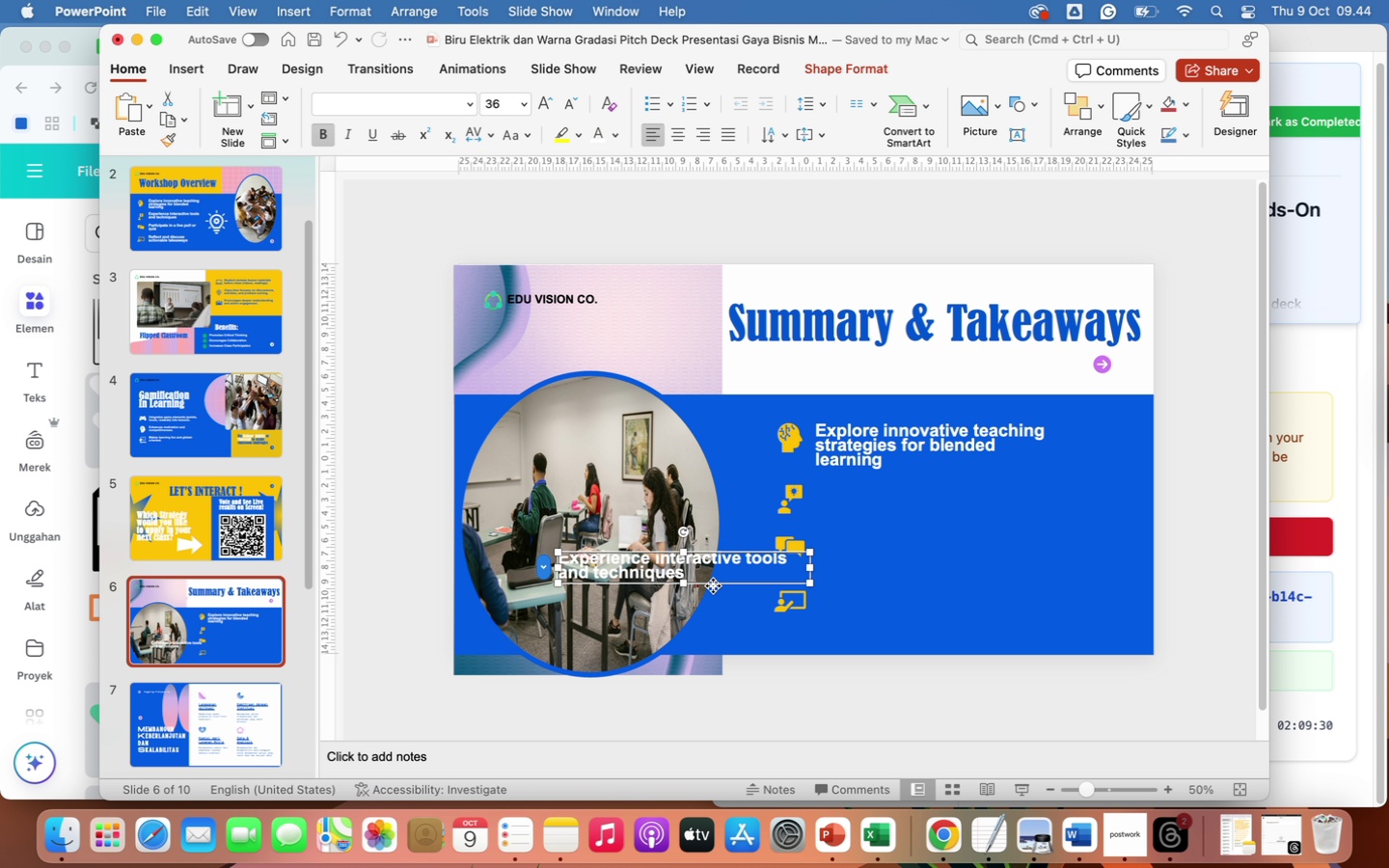 
left_click_drag(start_coordinate=[713, 585], to_coordinate=[970, 518])
 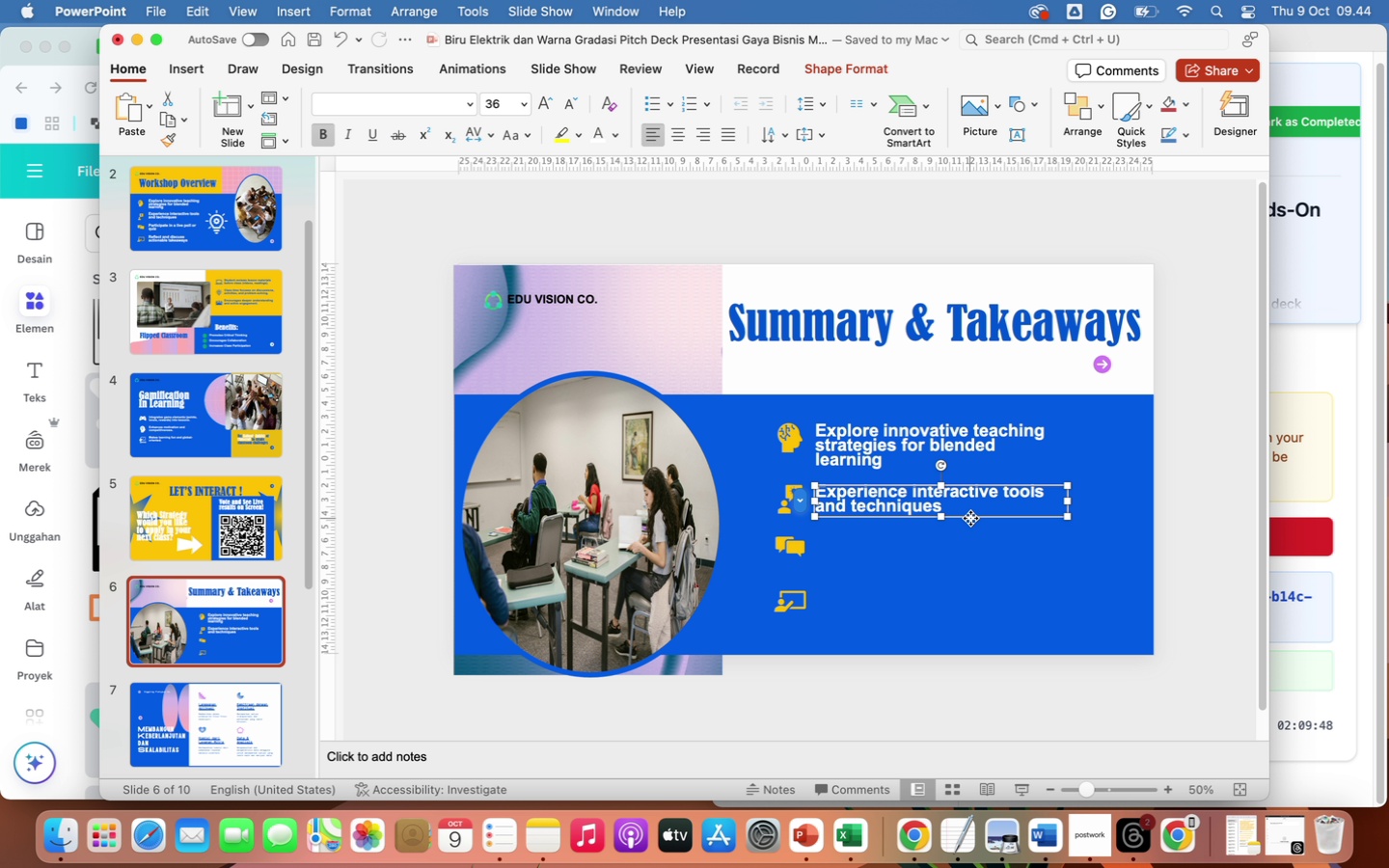 
wait(18.38)
 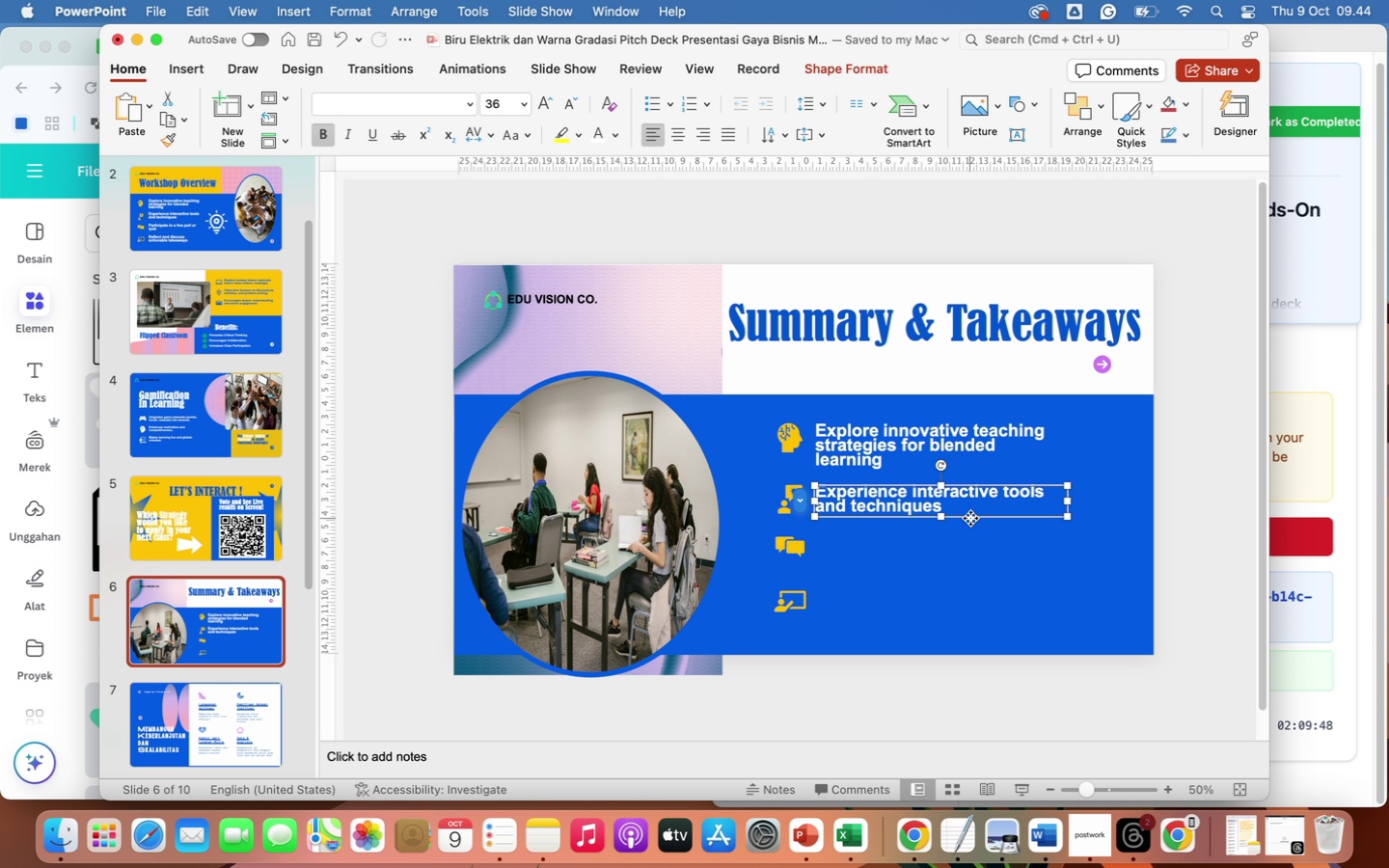 
left_click_drag(start_coordinate=[820, 434], to_coordinate=[931, 475])
 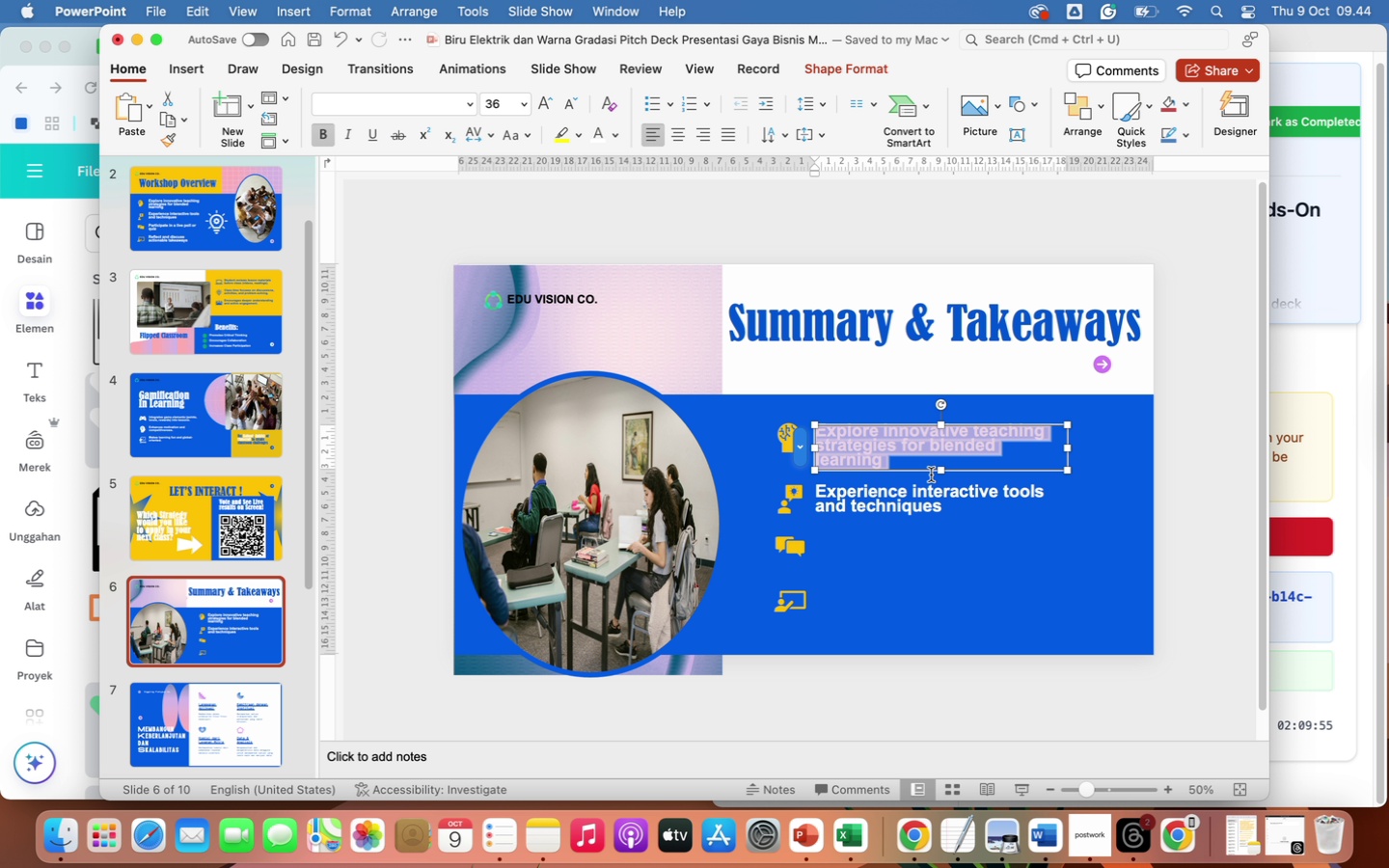 
type(Innovative )
 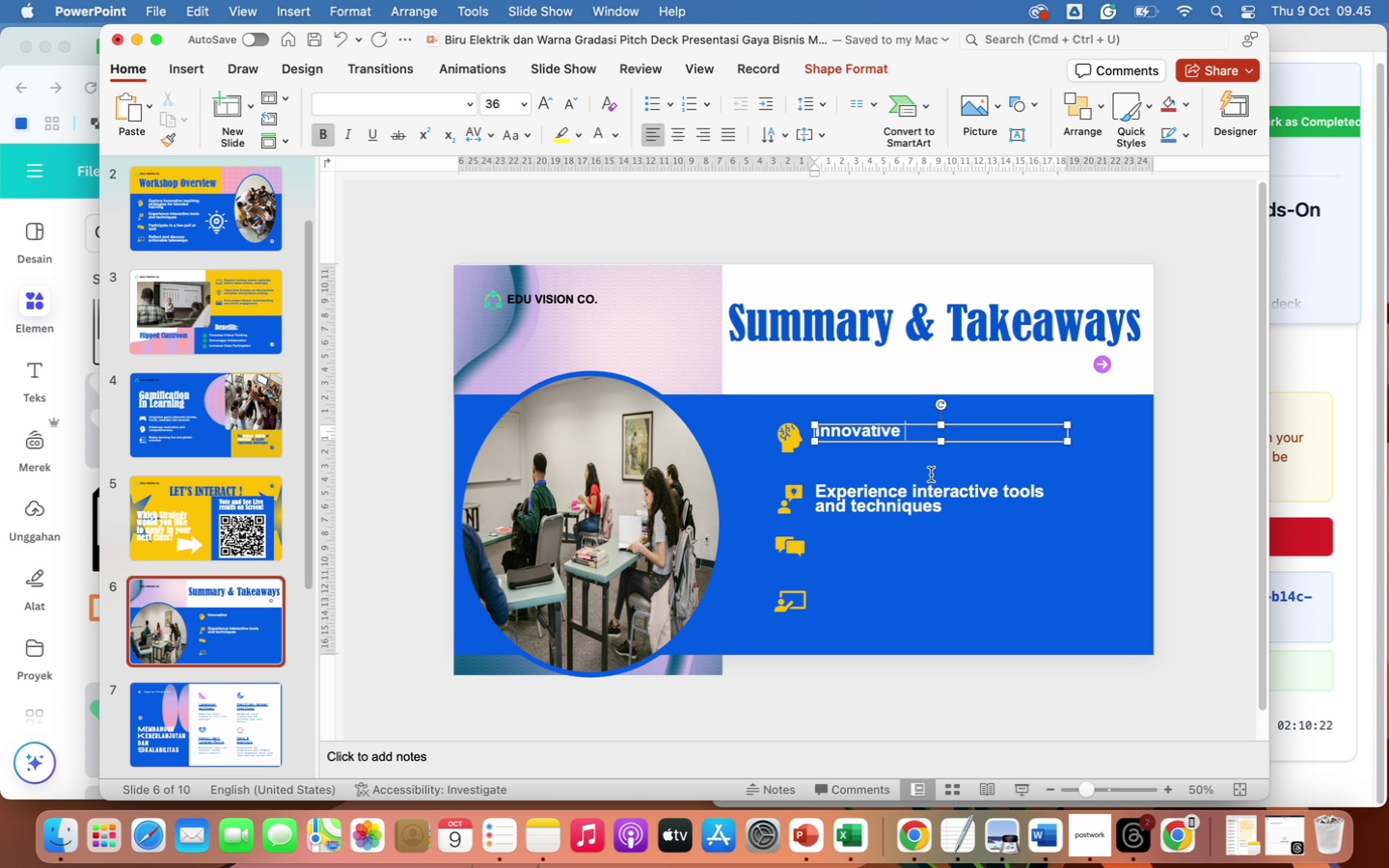 
wait(27.38)
 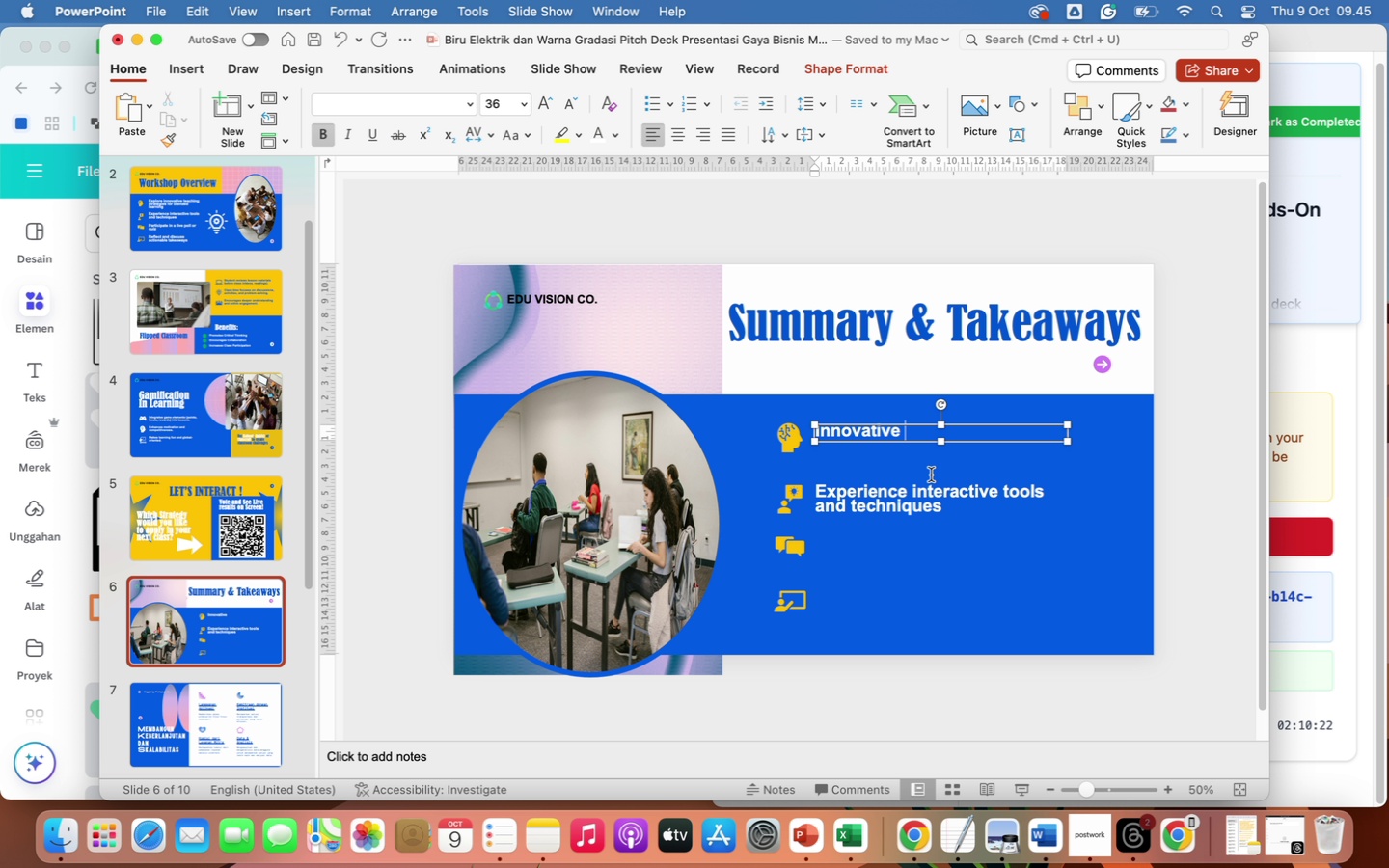 
type(strategies enchance engagement and learning)
 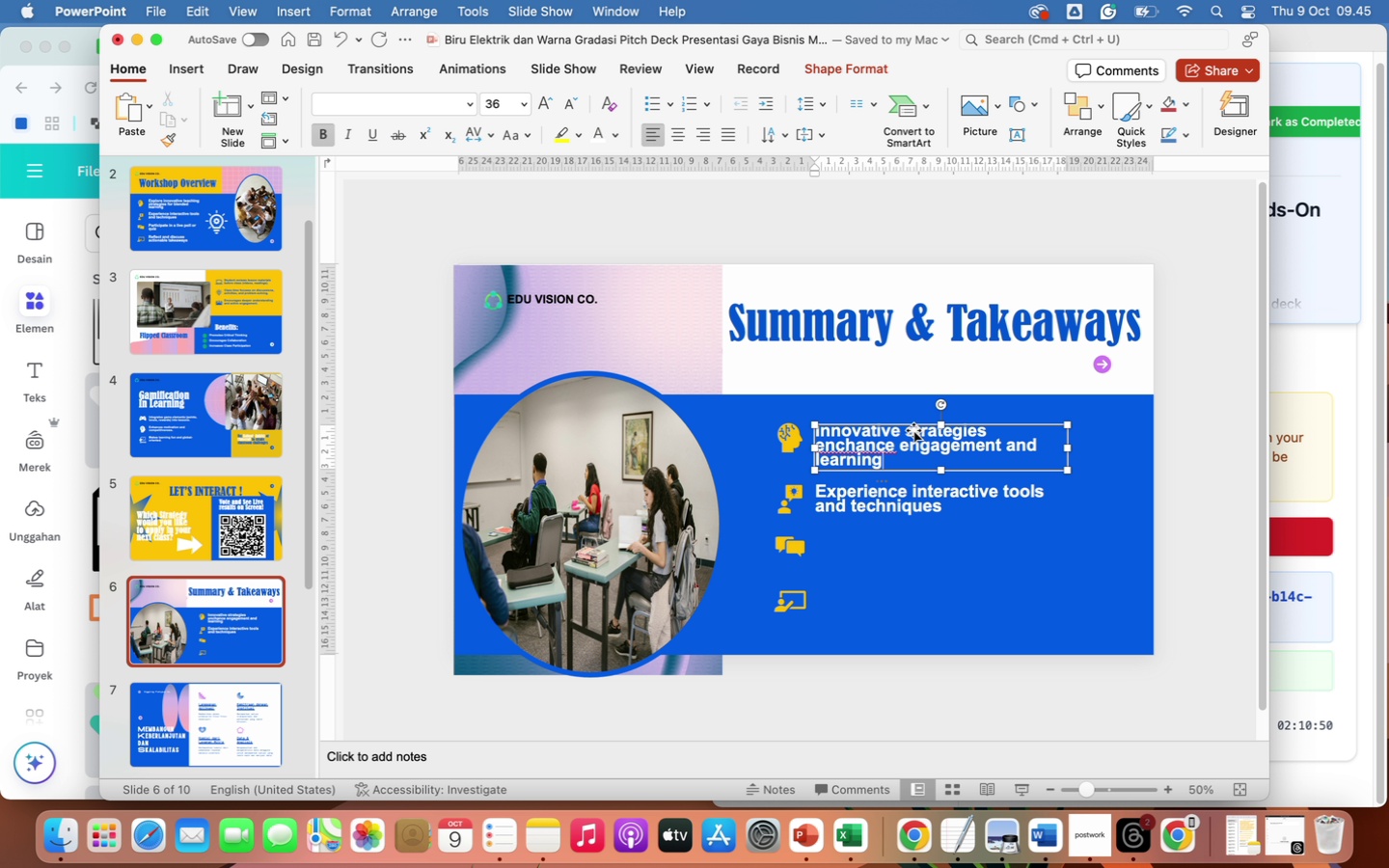 
wait(6.67)
 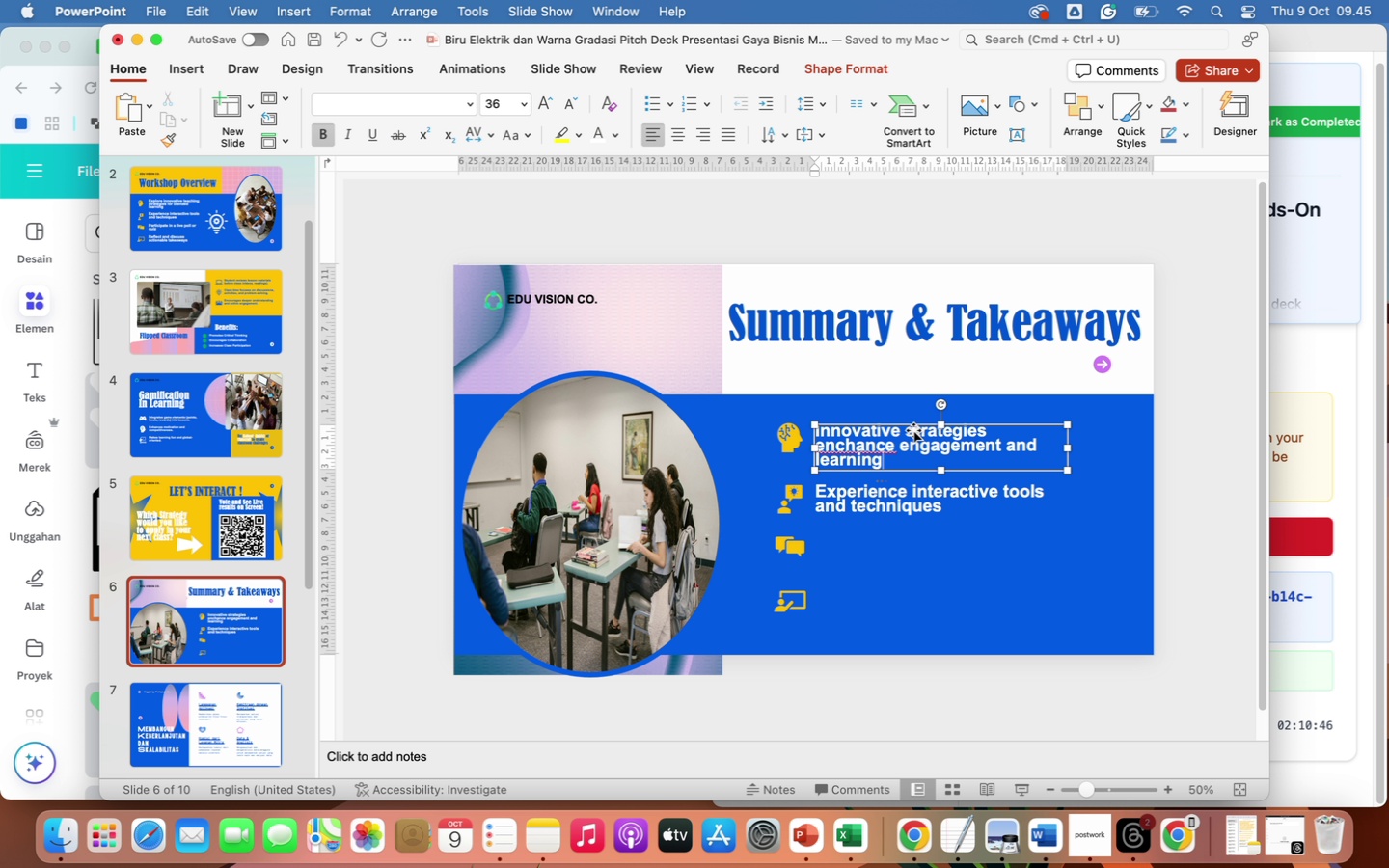 
type( outcomes.)
 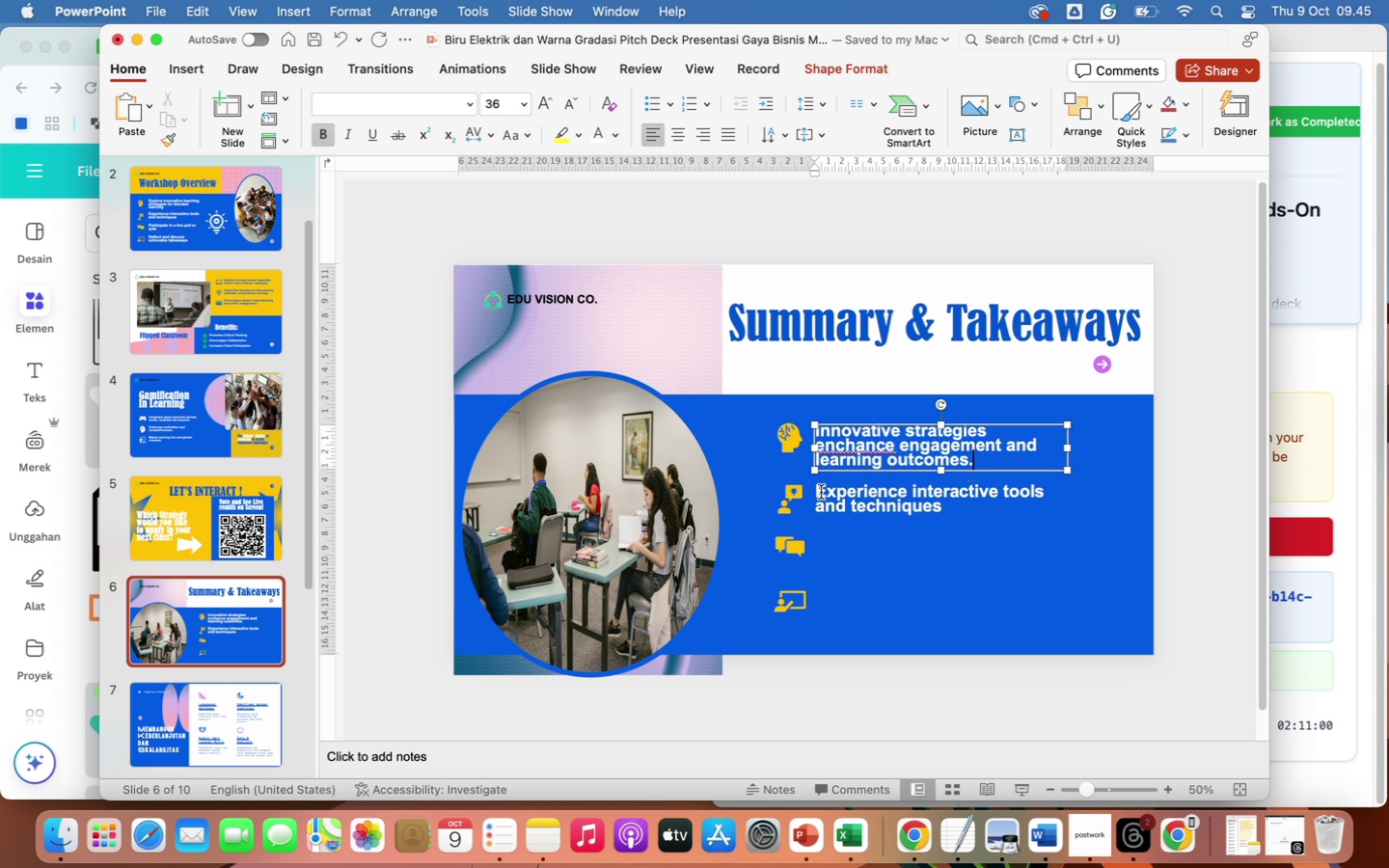 
wait(5.27)
 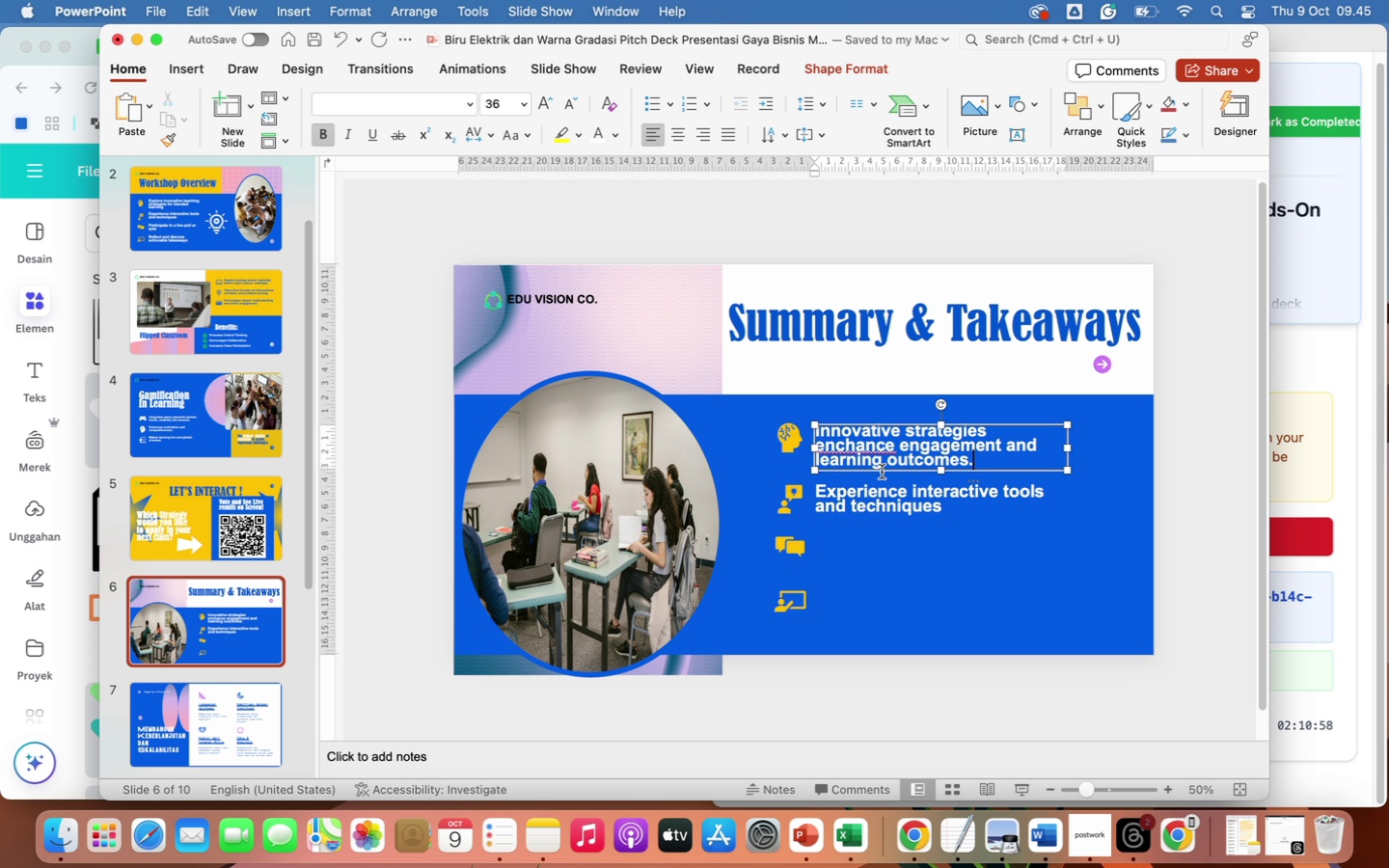 
left_click_drag(start_coordinate=[818, 489], to_coordinate=[967, 511])
 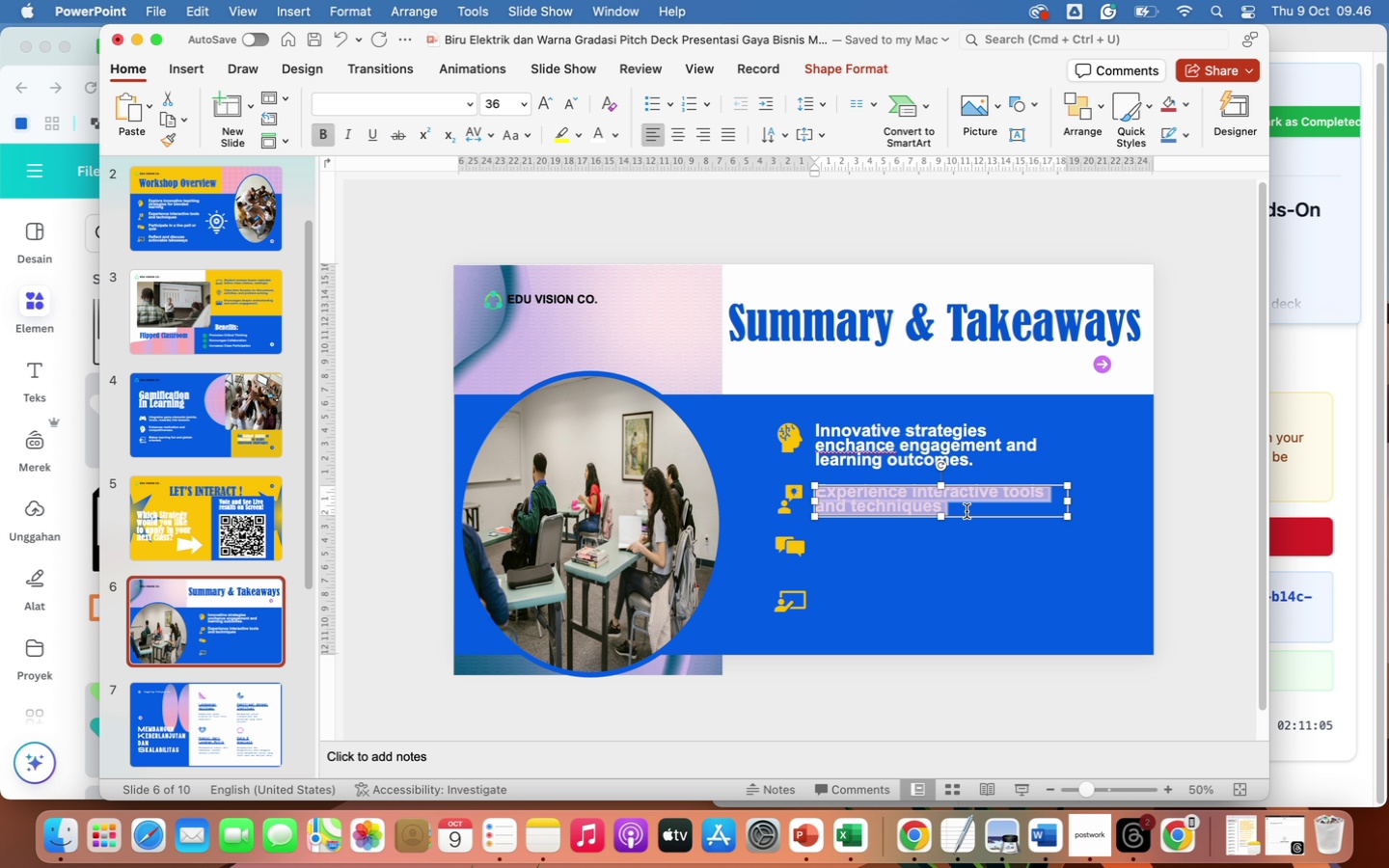 
type(Interactivity creates memorable experience)
 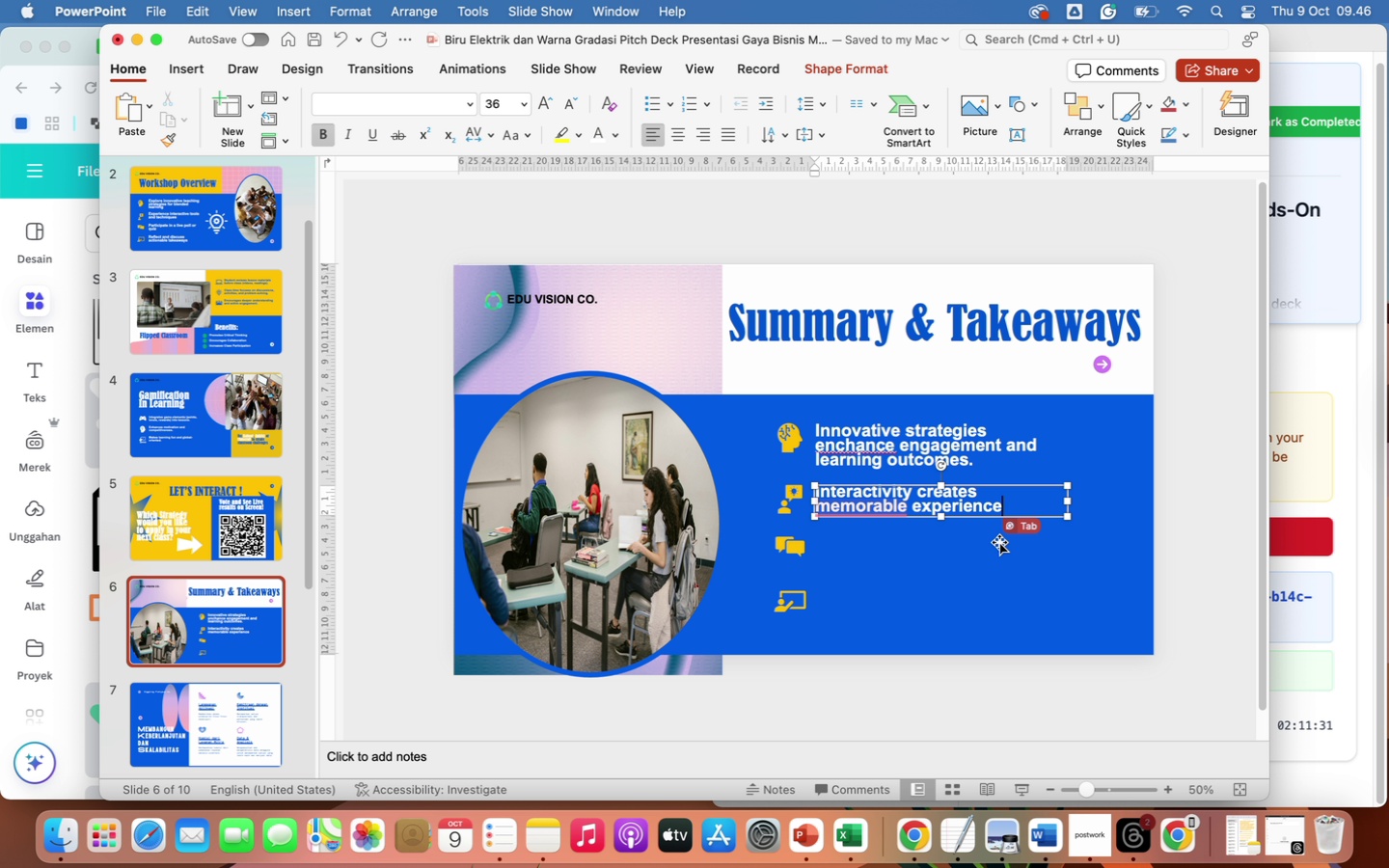 
type(s for students.)
 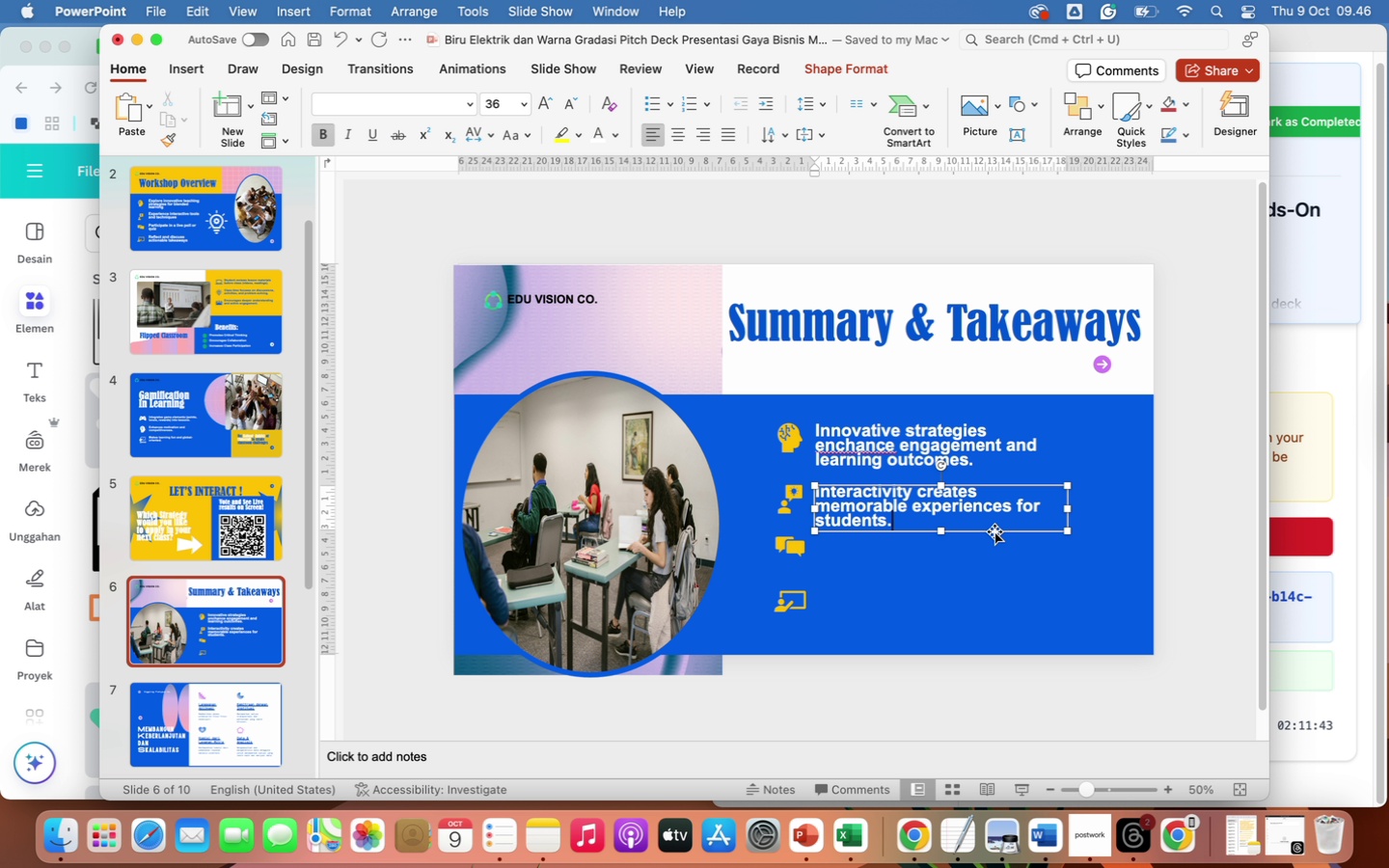 
left_click([994, 531])
 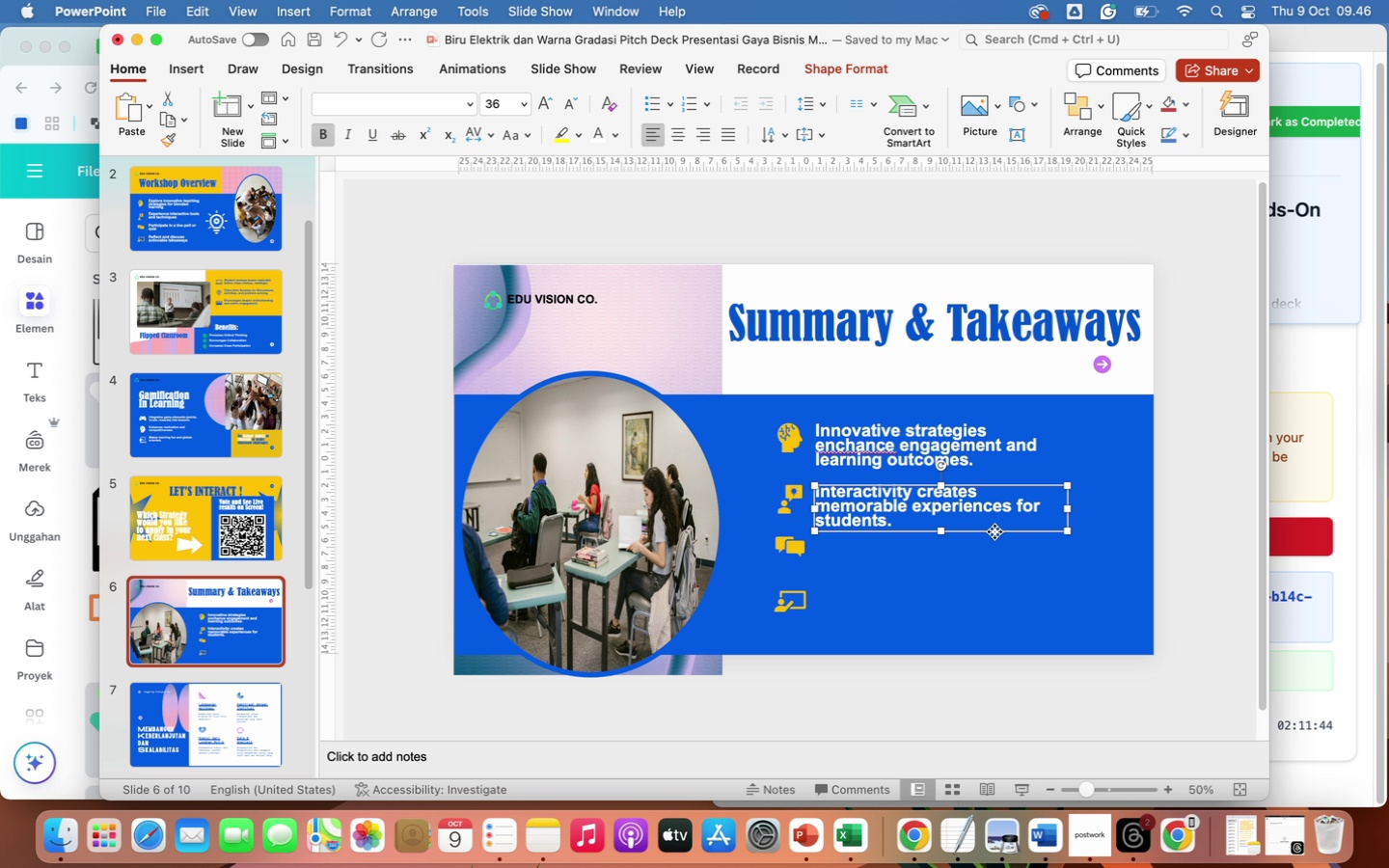 
right_click([994, 531])
 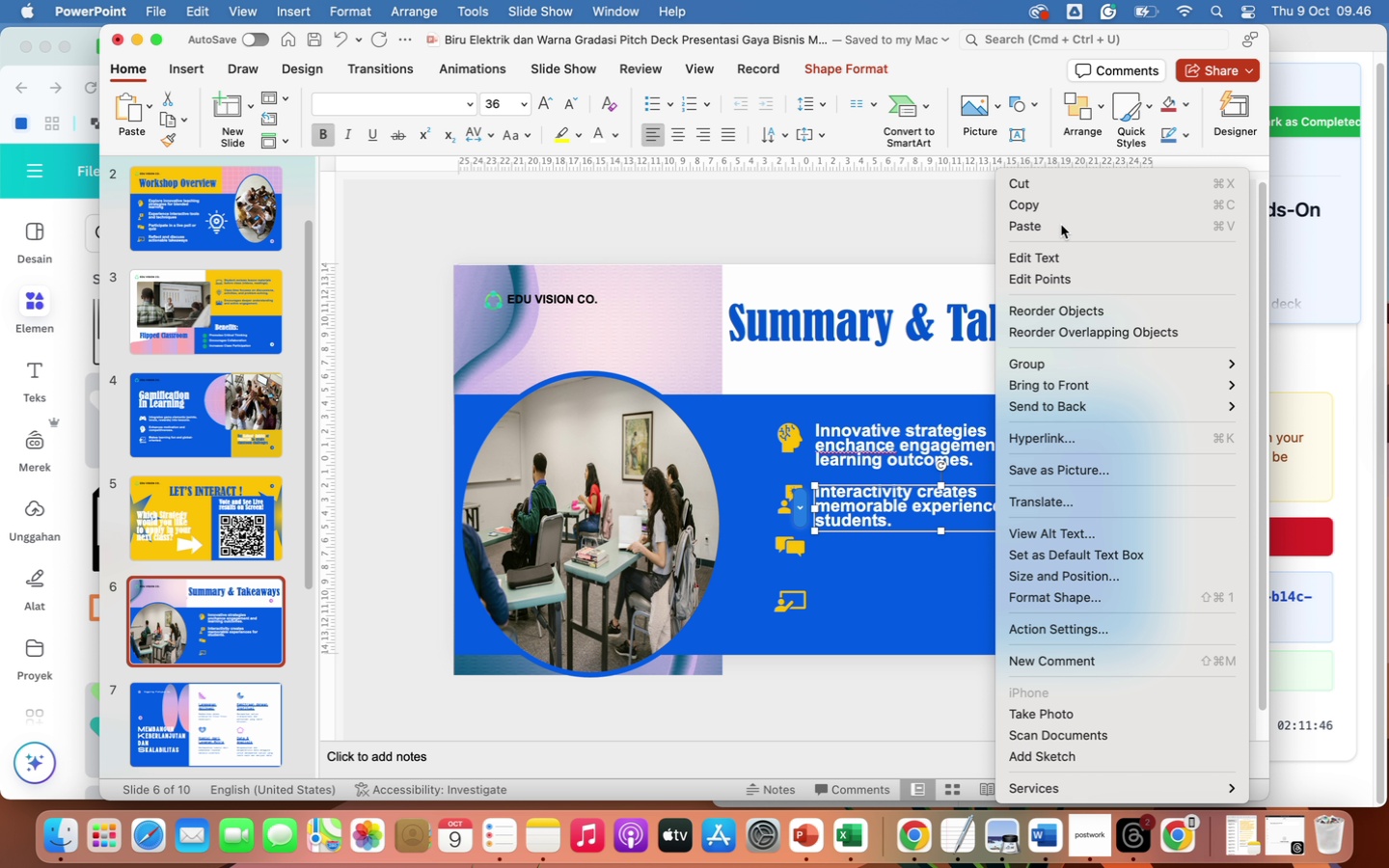 
left_click([1054, 205])
 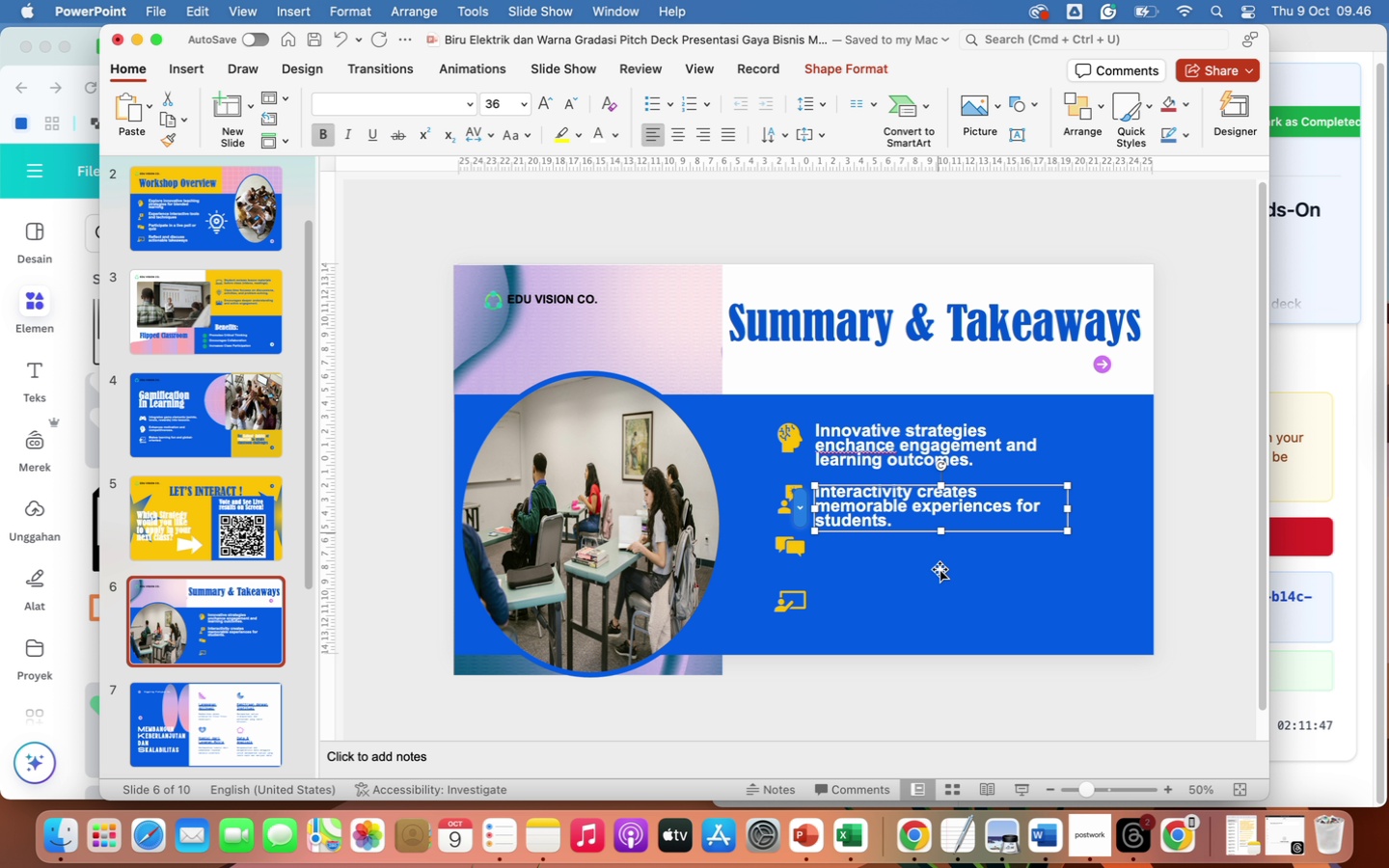 
right_click([943, 612])
 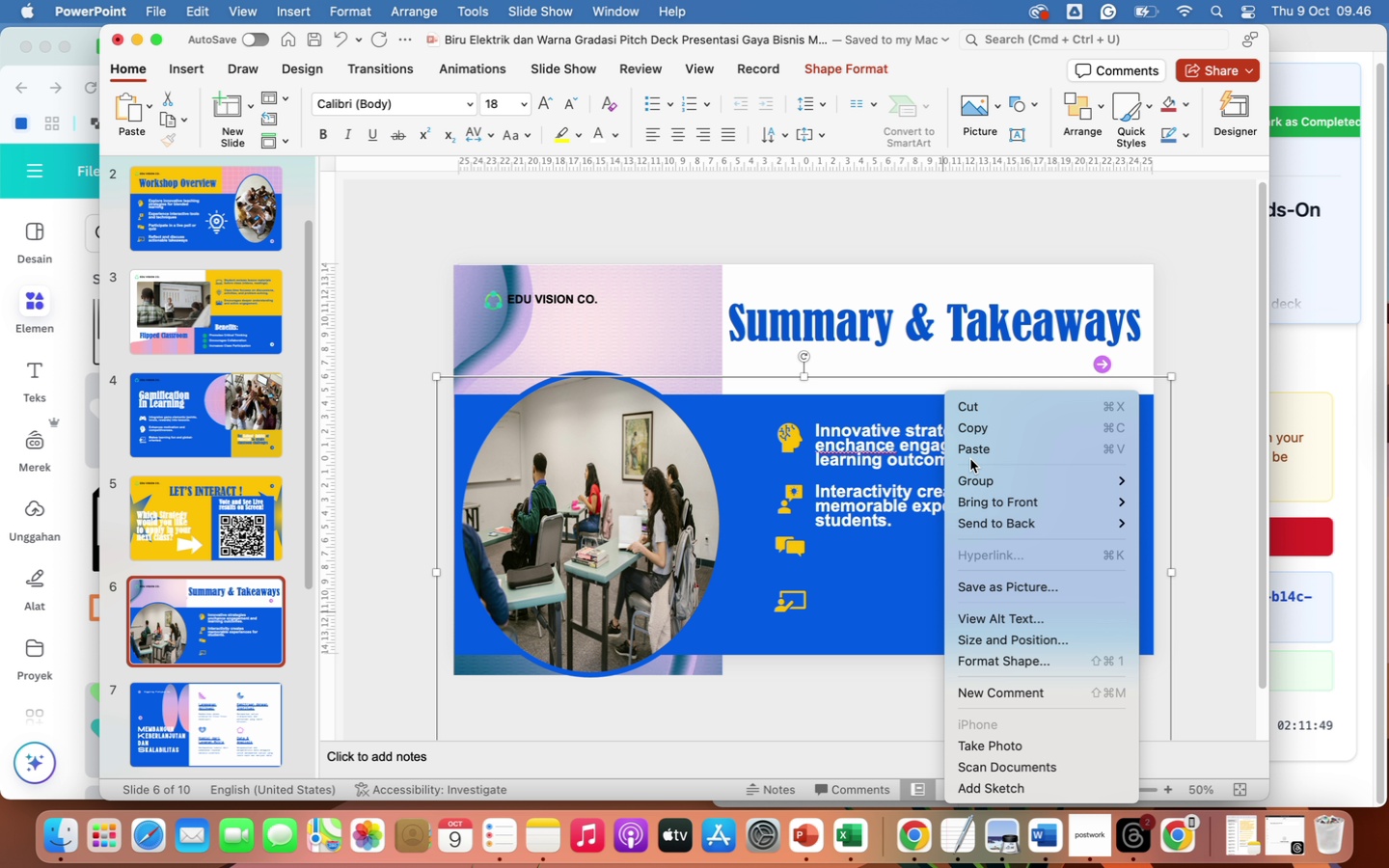 
left_click([983, 445])
 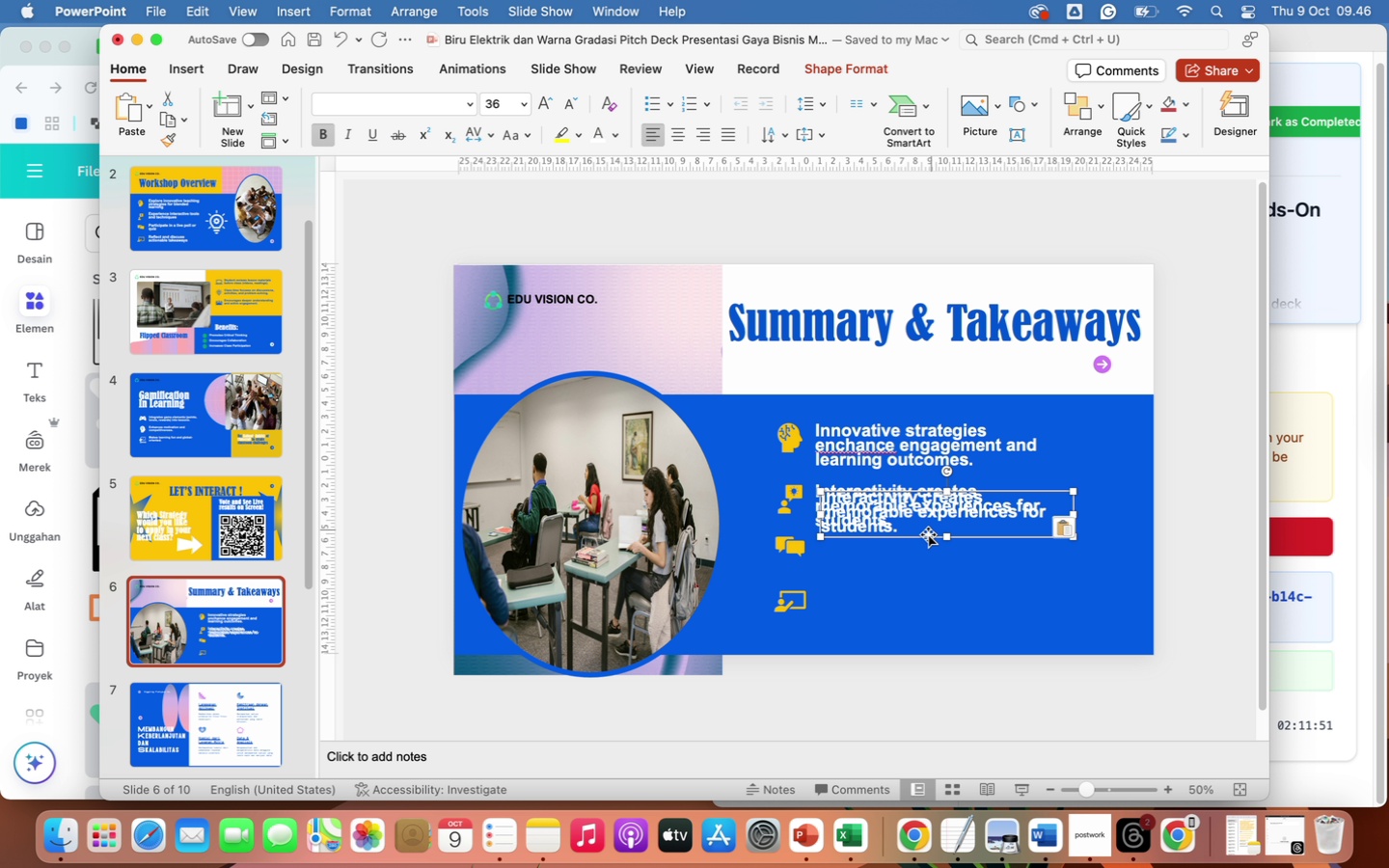 
left_click_drag(start_coordinate=[927, 538], to_coordinate=[922, 590])
 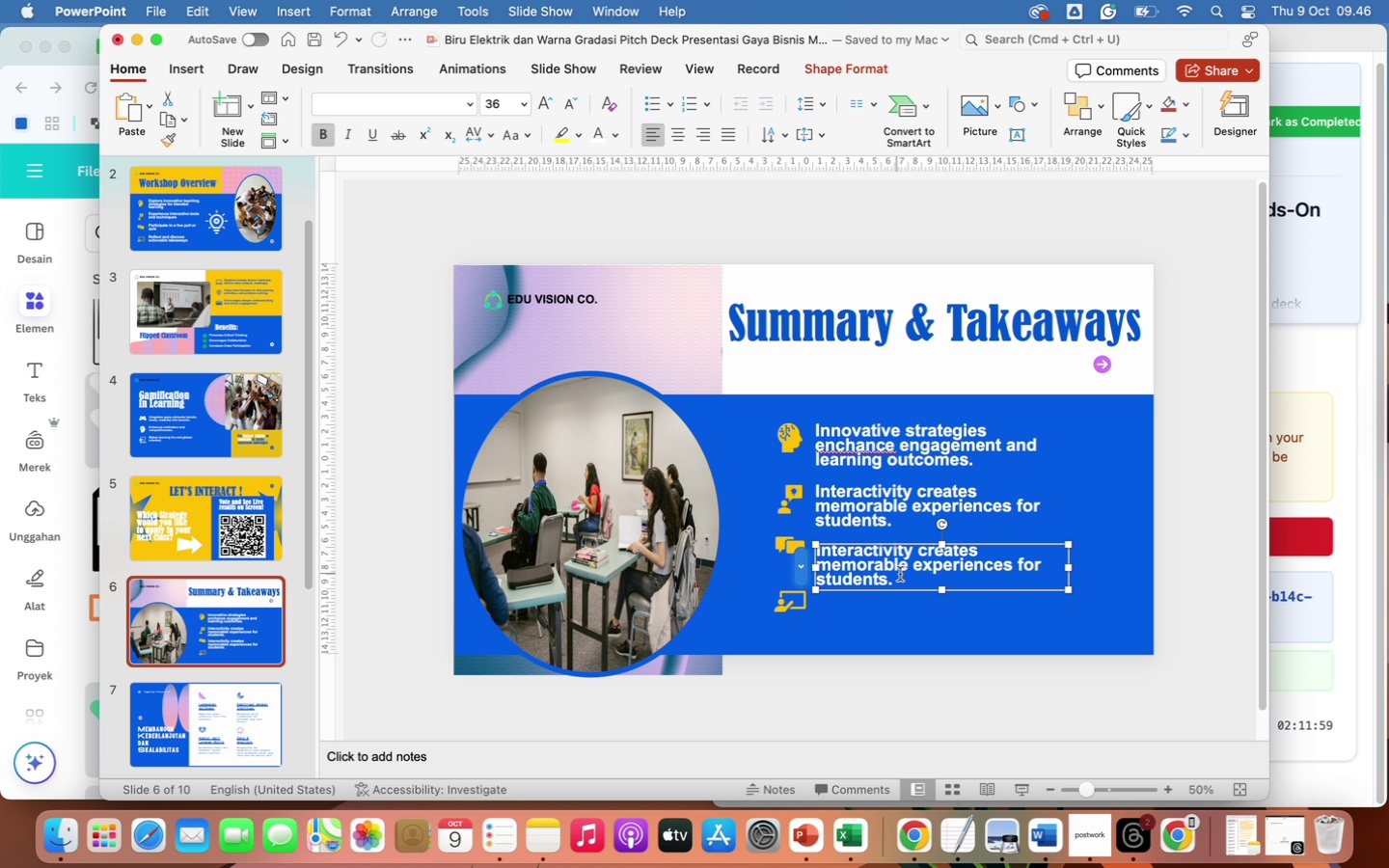 
left_click_drag(start_coordinate=[897, 582], to_coordinate=[834, 555])
 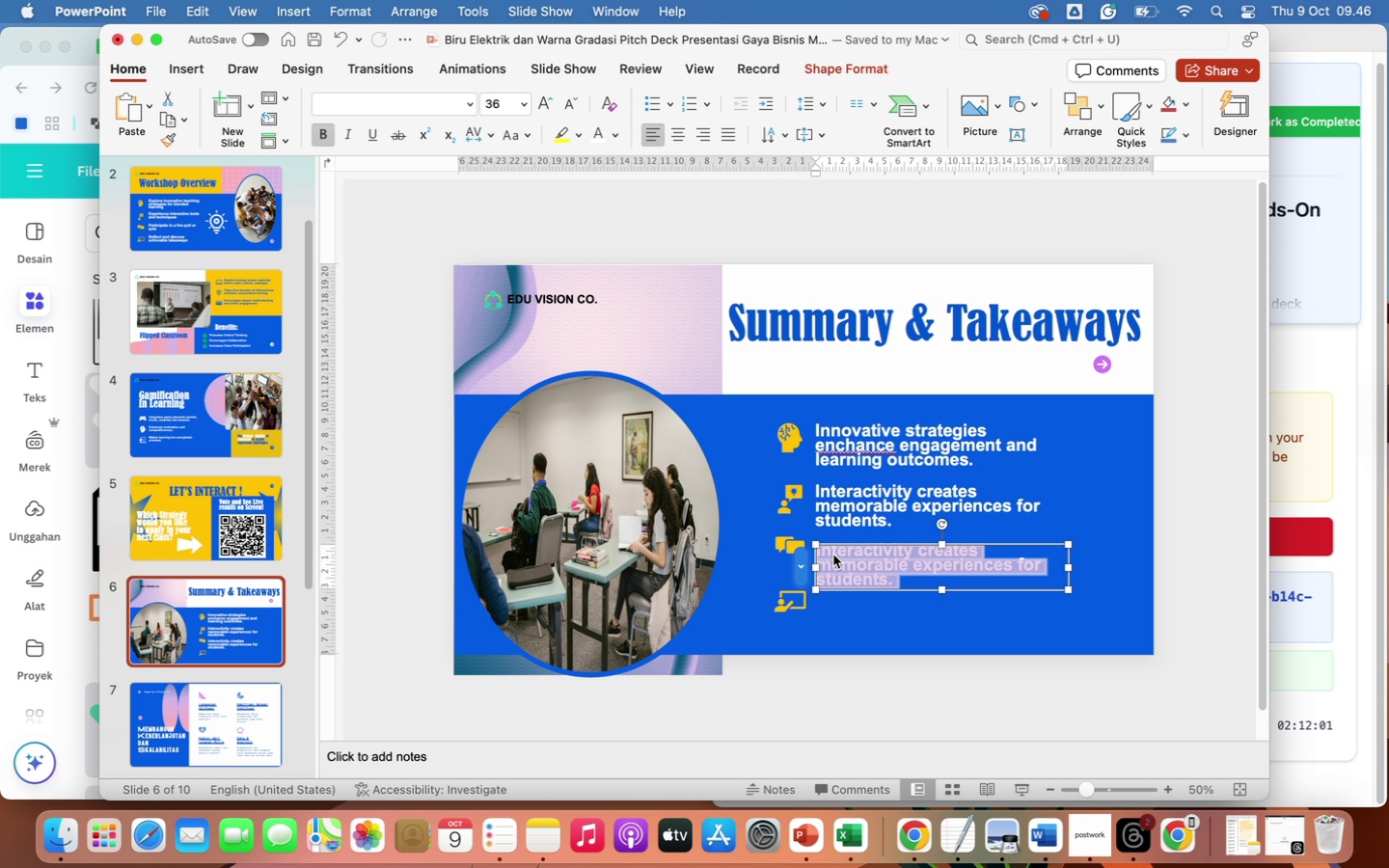 
type(V)
key(Backspace)
type(Blend technology and creativity)
 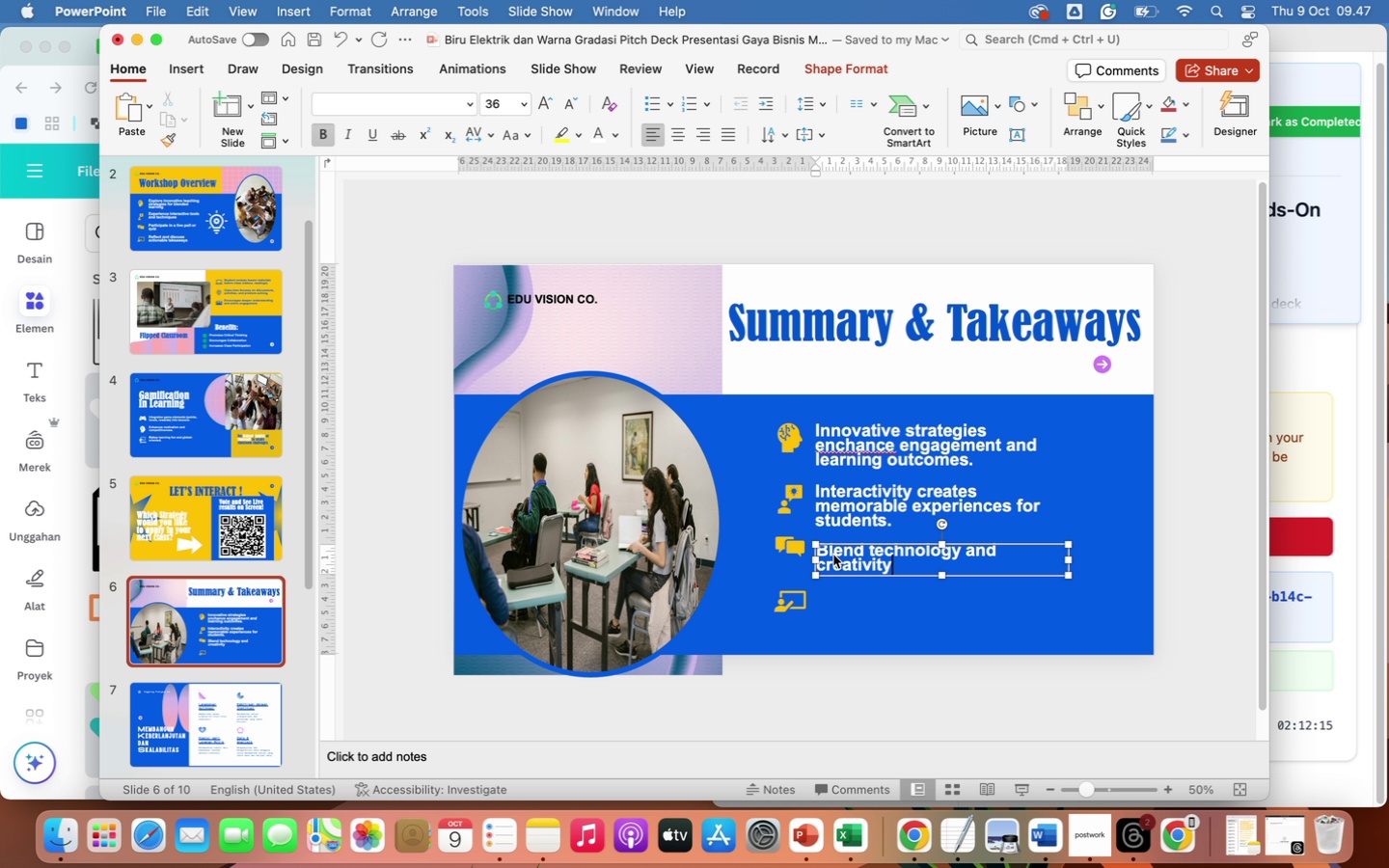 
type( for maximum impact)
 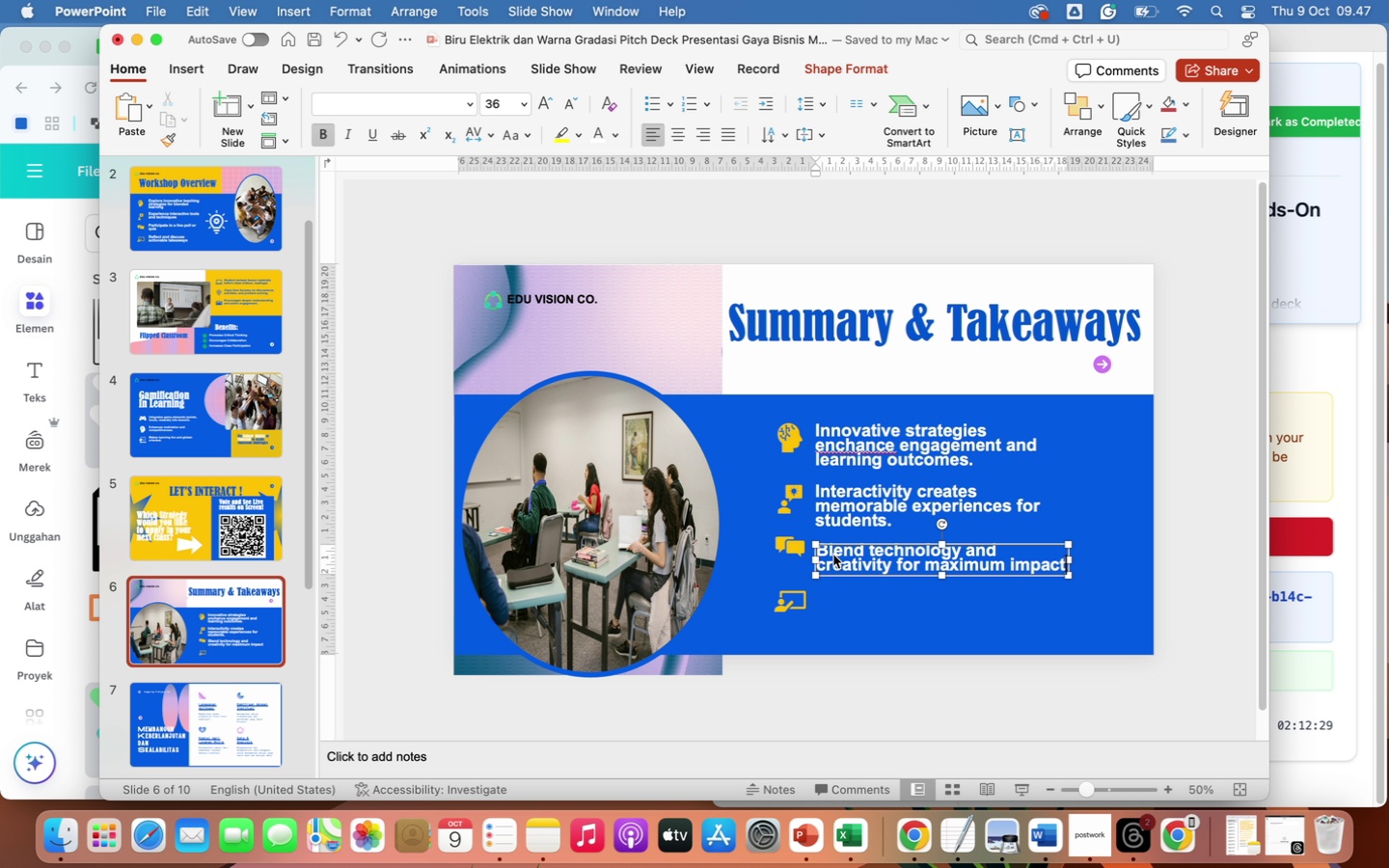 
left_click([848, 605])
 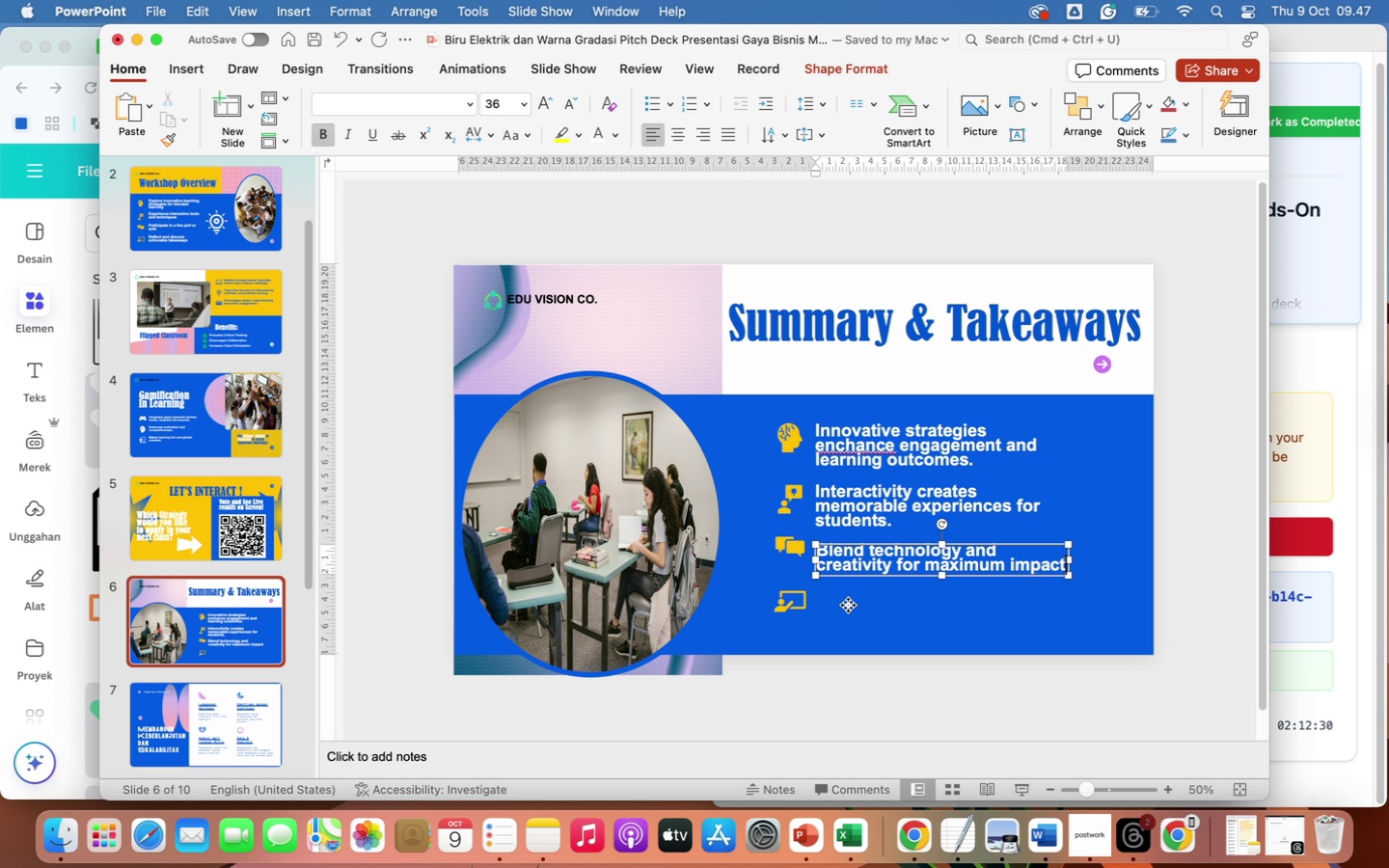 
right_click([848, 605])
 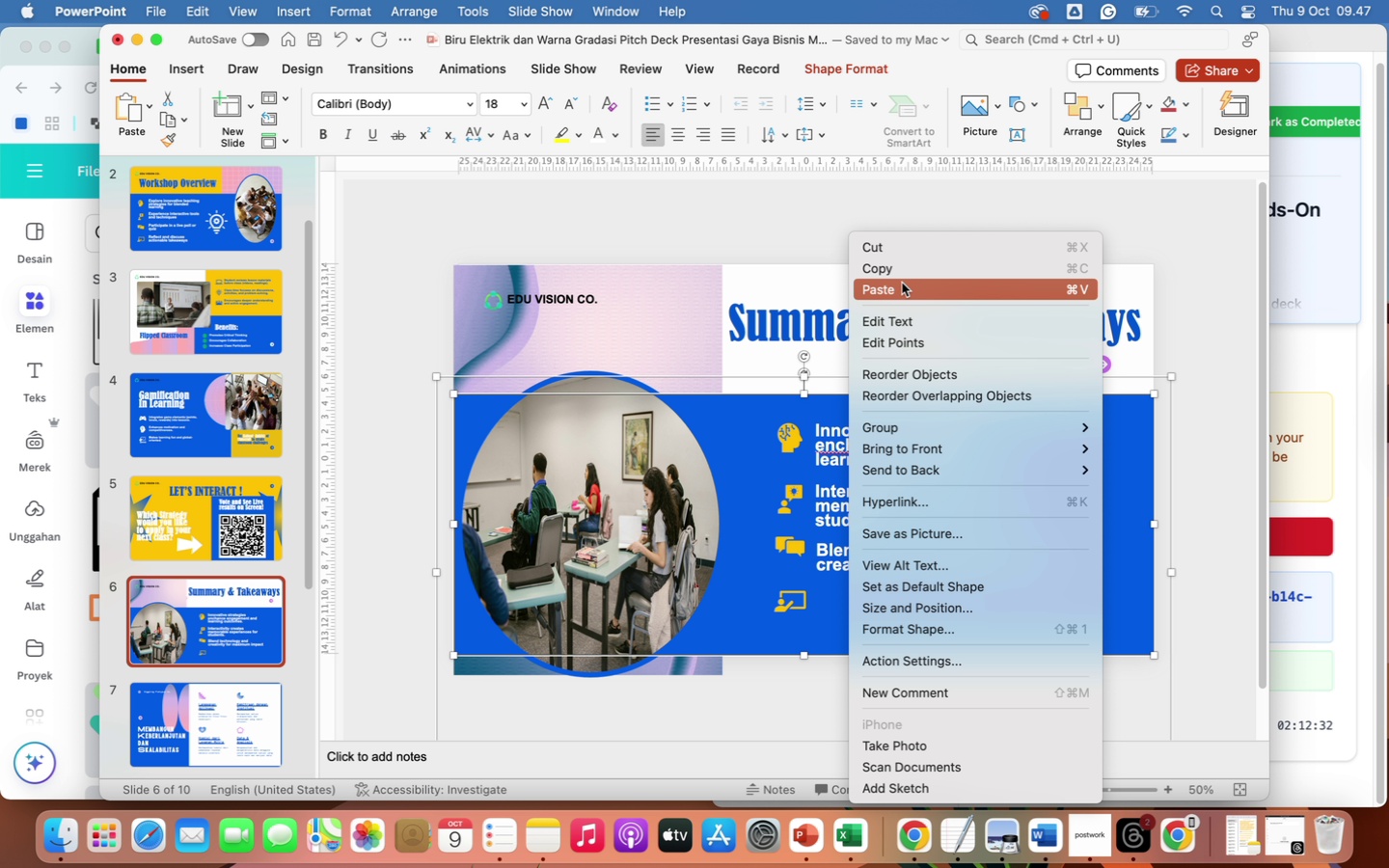 
left_click([899, 289])
 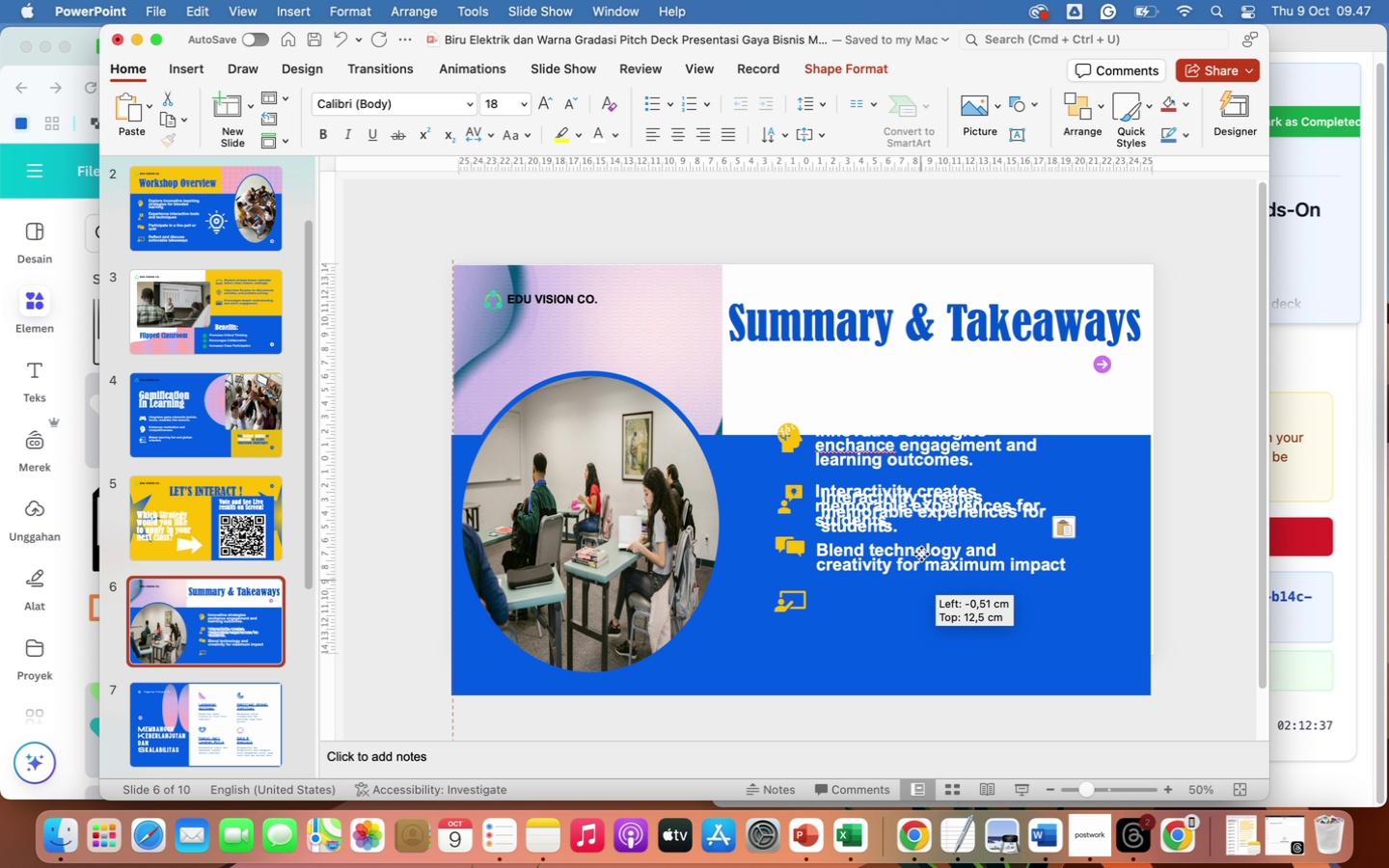 
wait(9.23)
 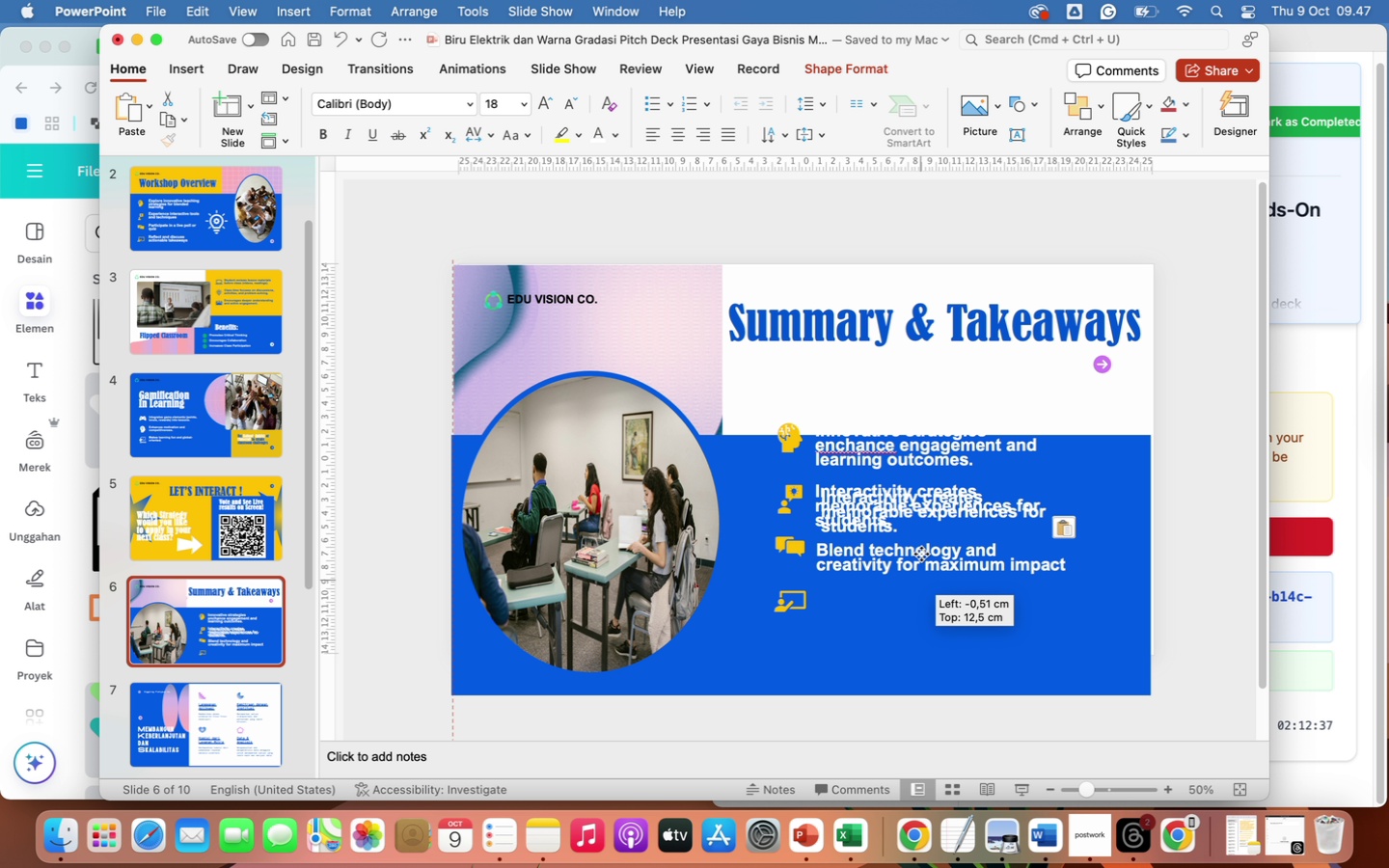 
left_click_drag(start_coordinate=[1170, 579], to_coordinate=[1188, 578])
 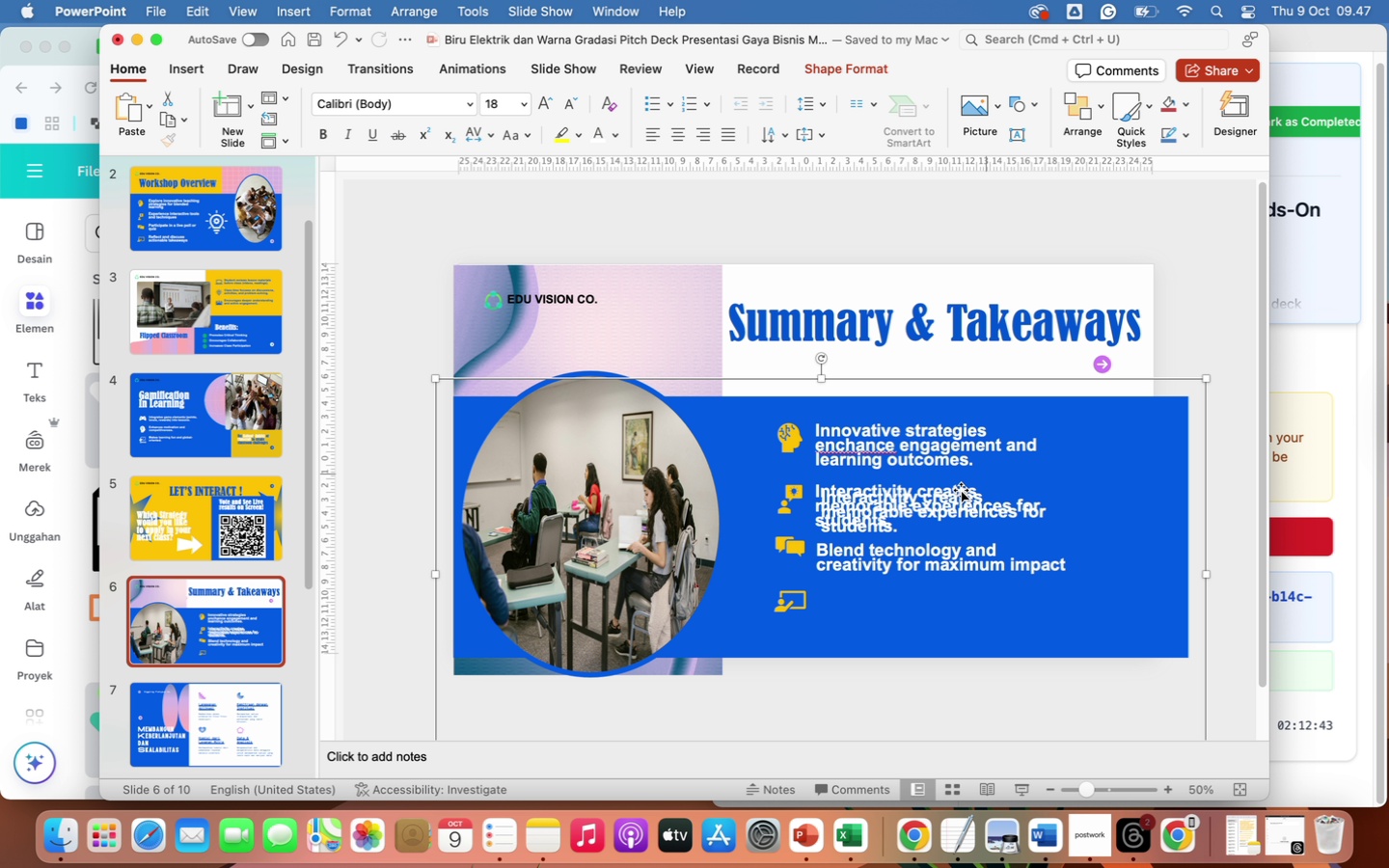 
left_click([940, 501])
 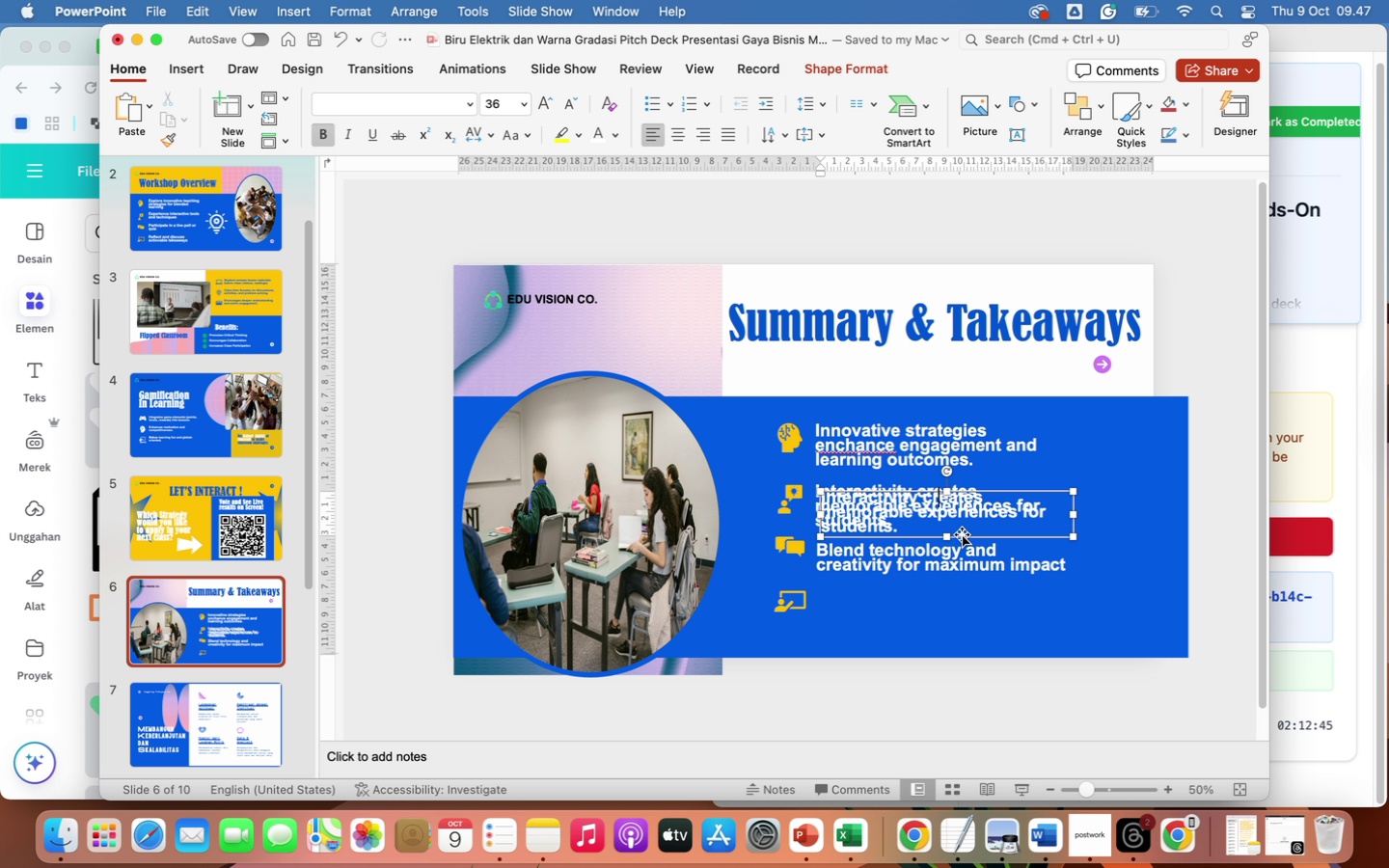 
left_click_drag(start_coordinate=[962, 534], to_coordinate=[957, 635])
 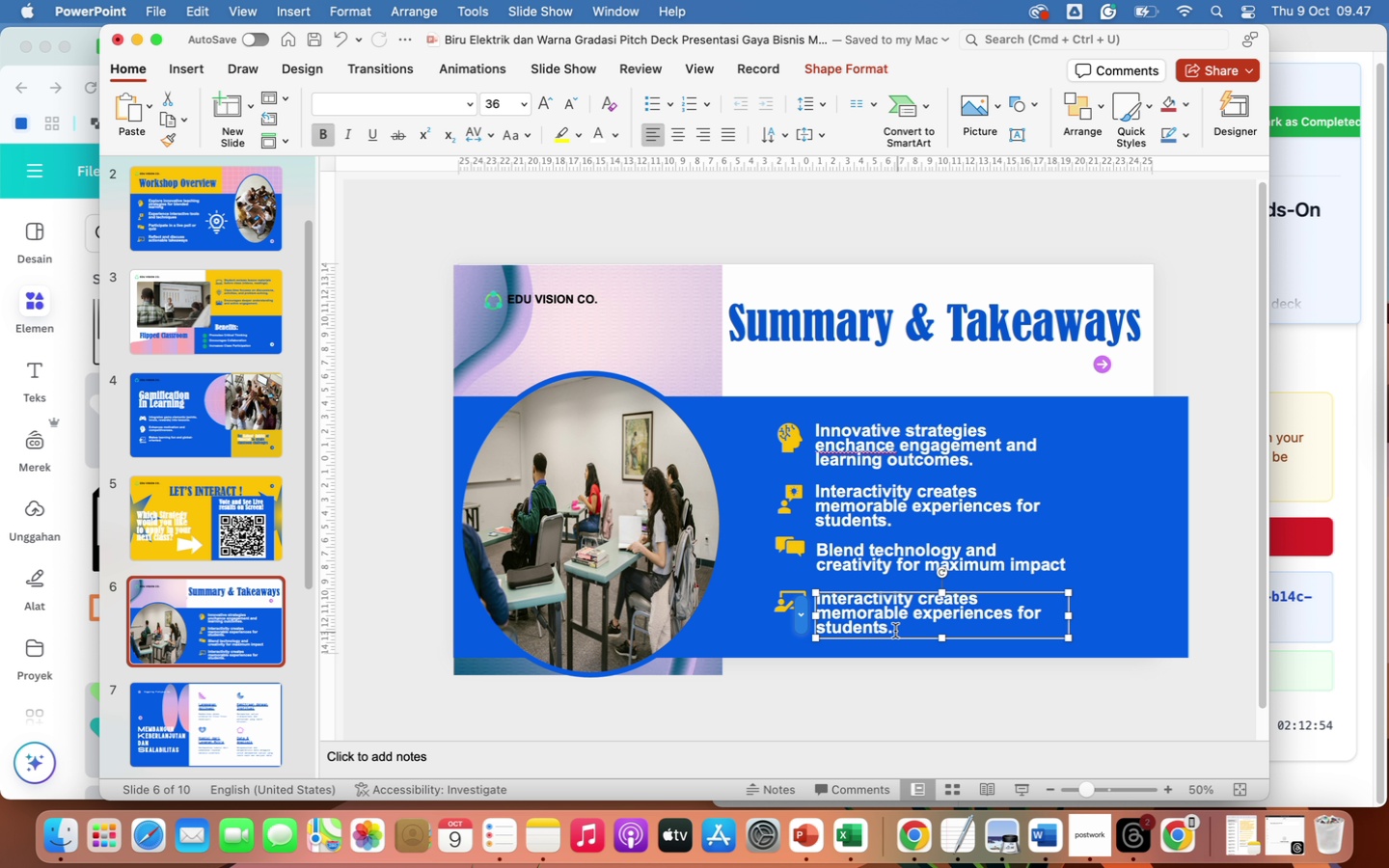 
left_click_drag(start_coordinate=[892, 630], to_coordinate=[827, 599])
 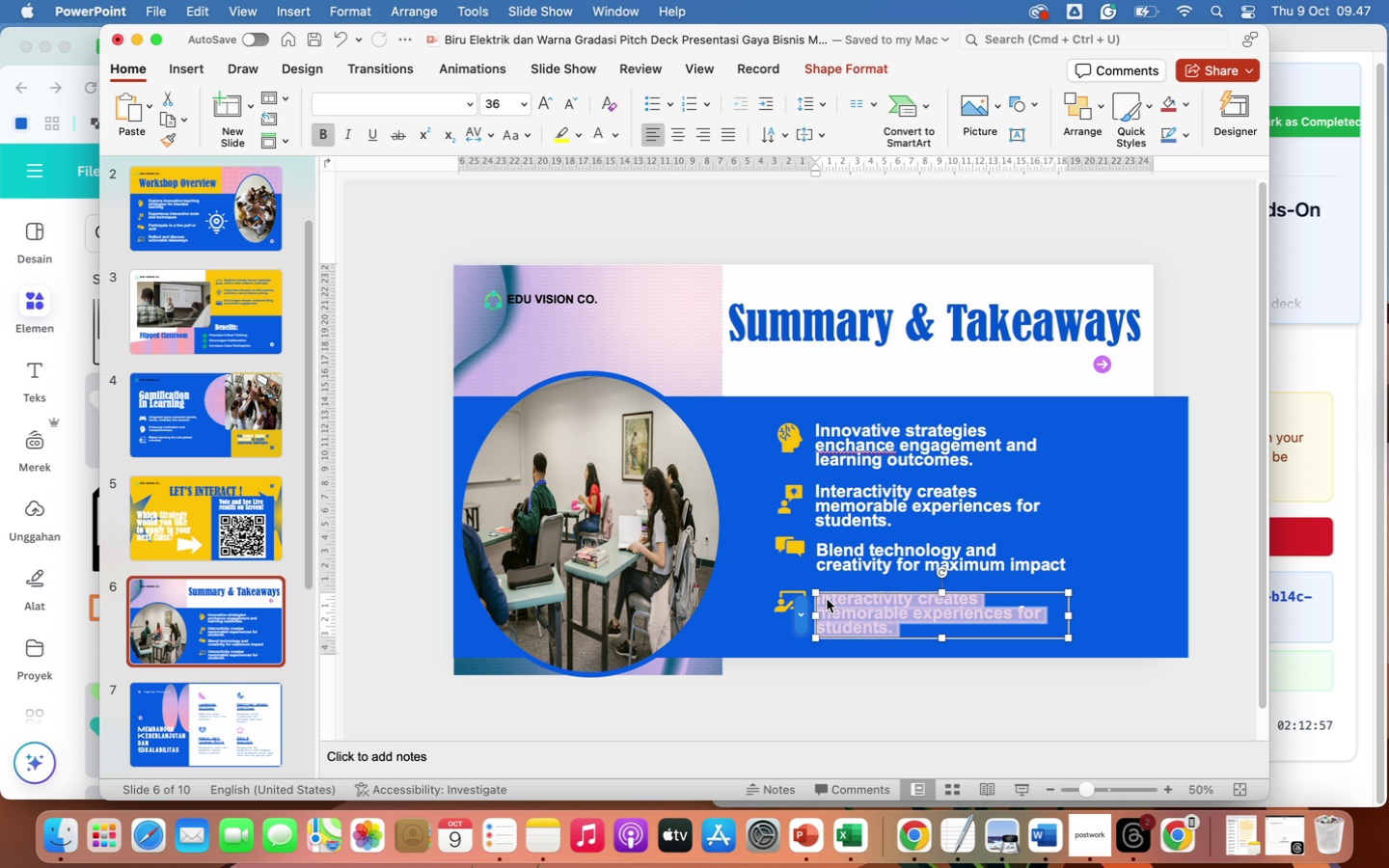 
type(Continous reflection leads to better teaching practices)
 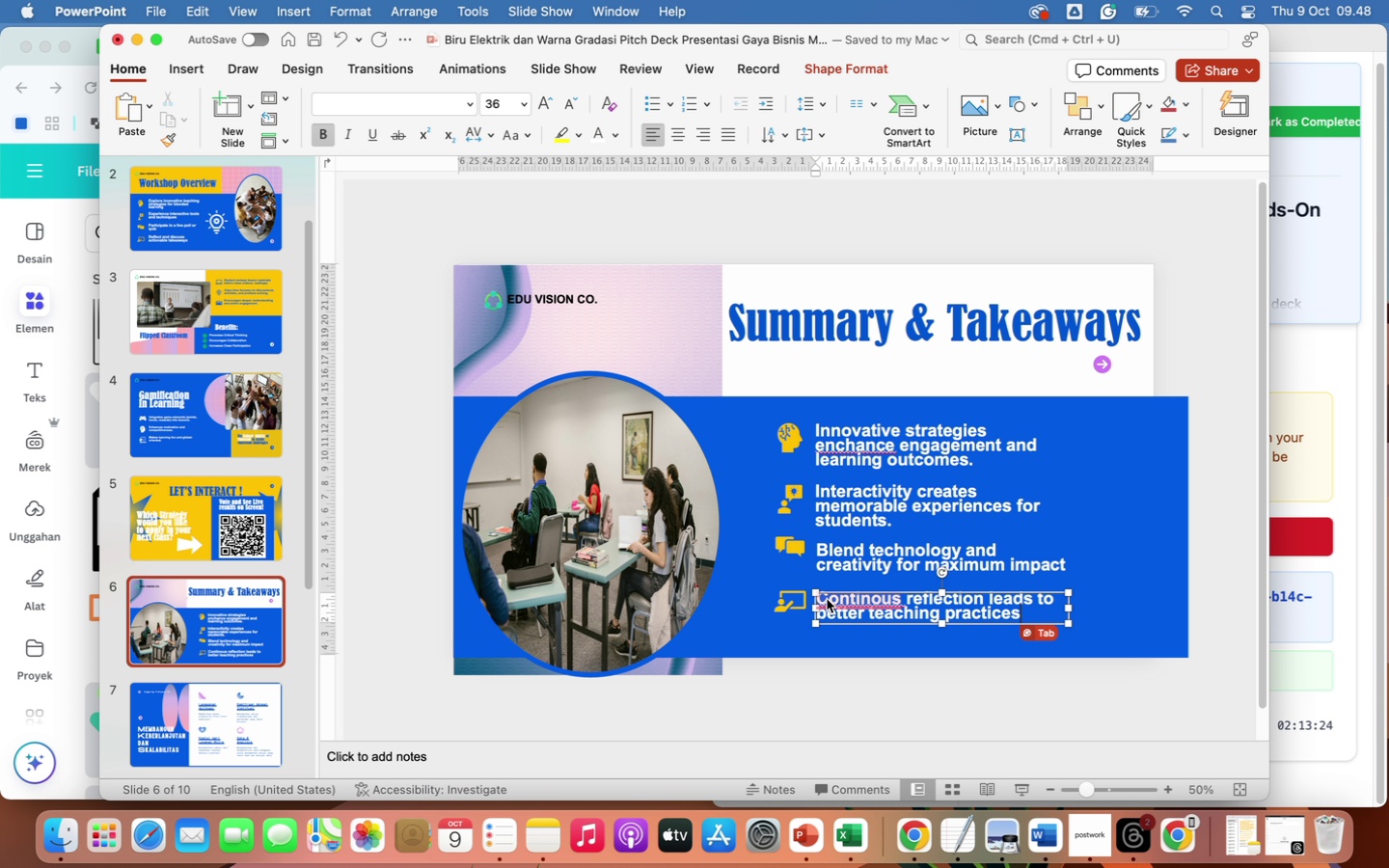 
key(Period)
 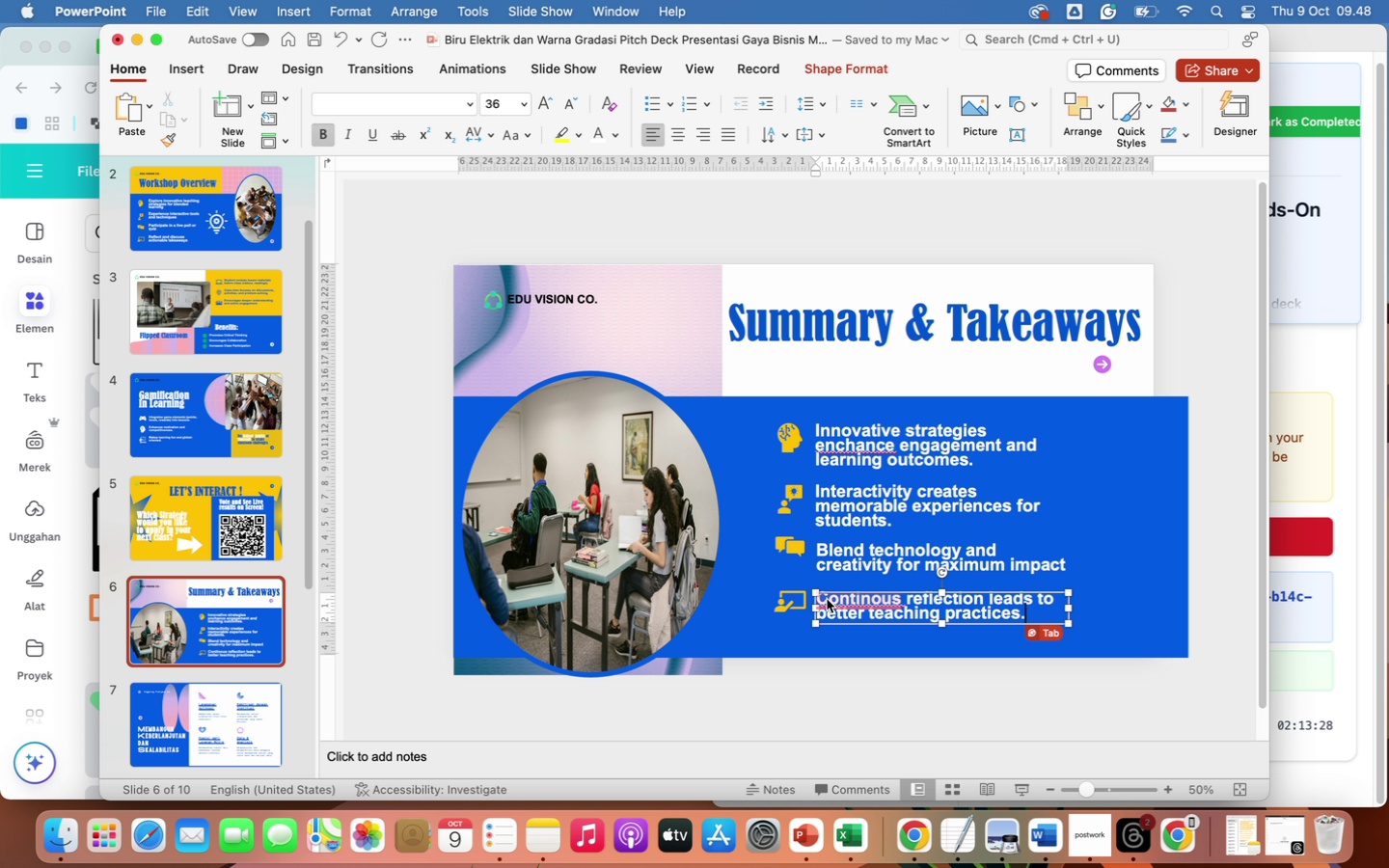 
key(Tab)
 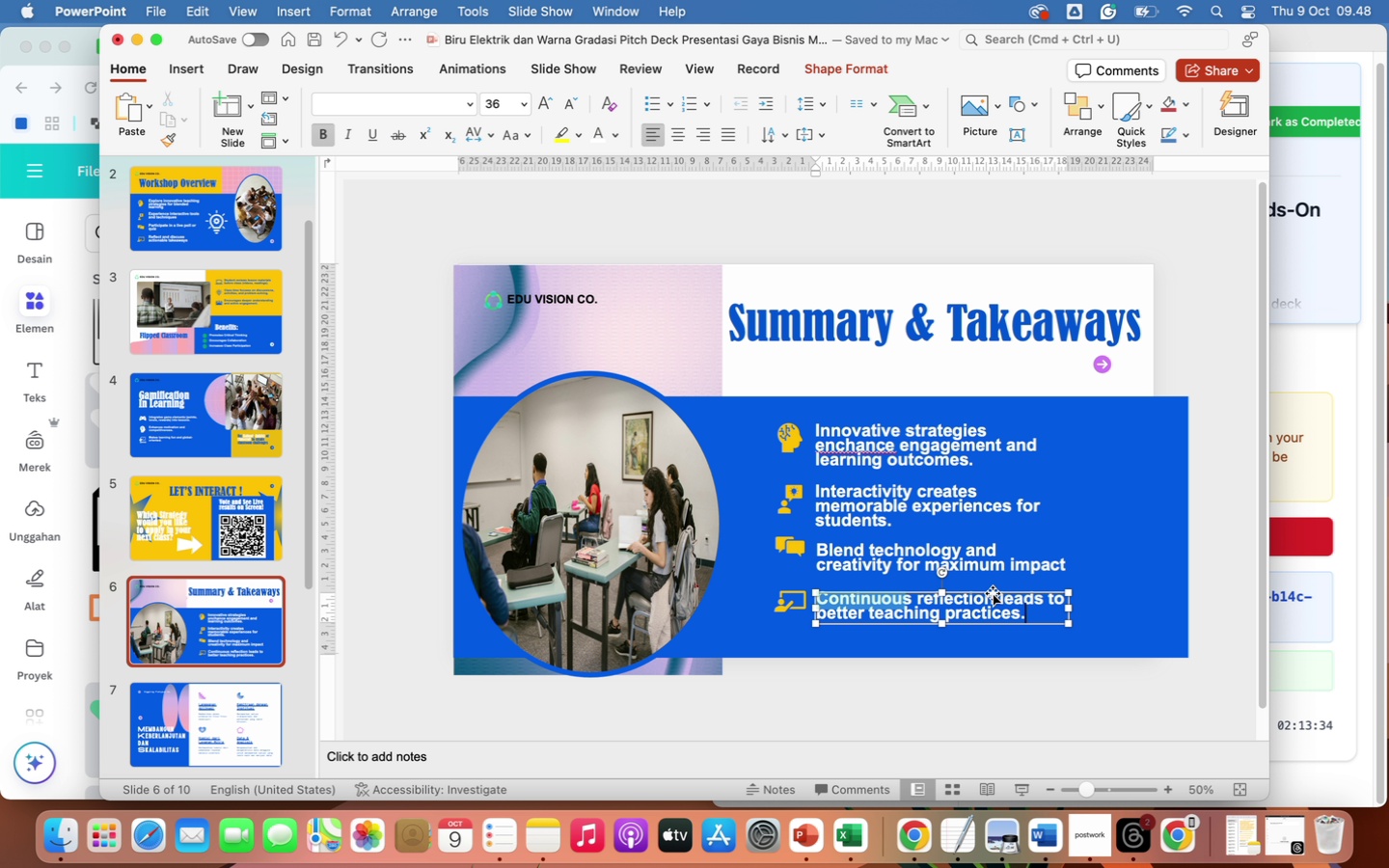 
wait(10.07)
 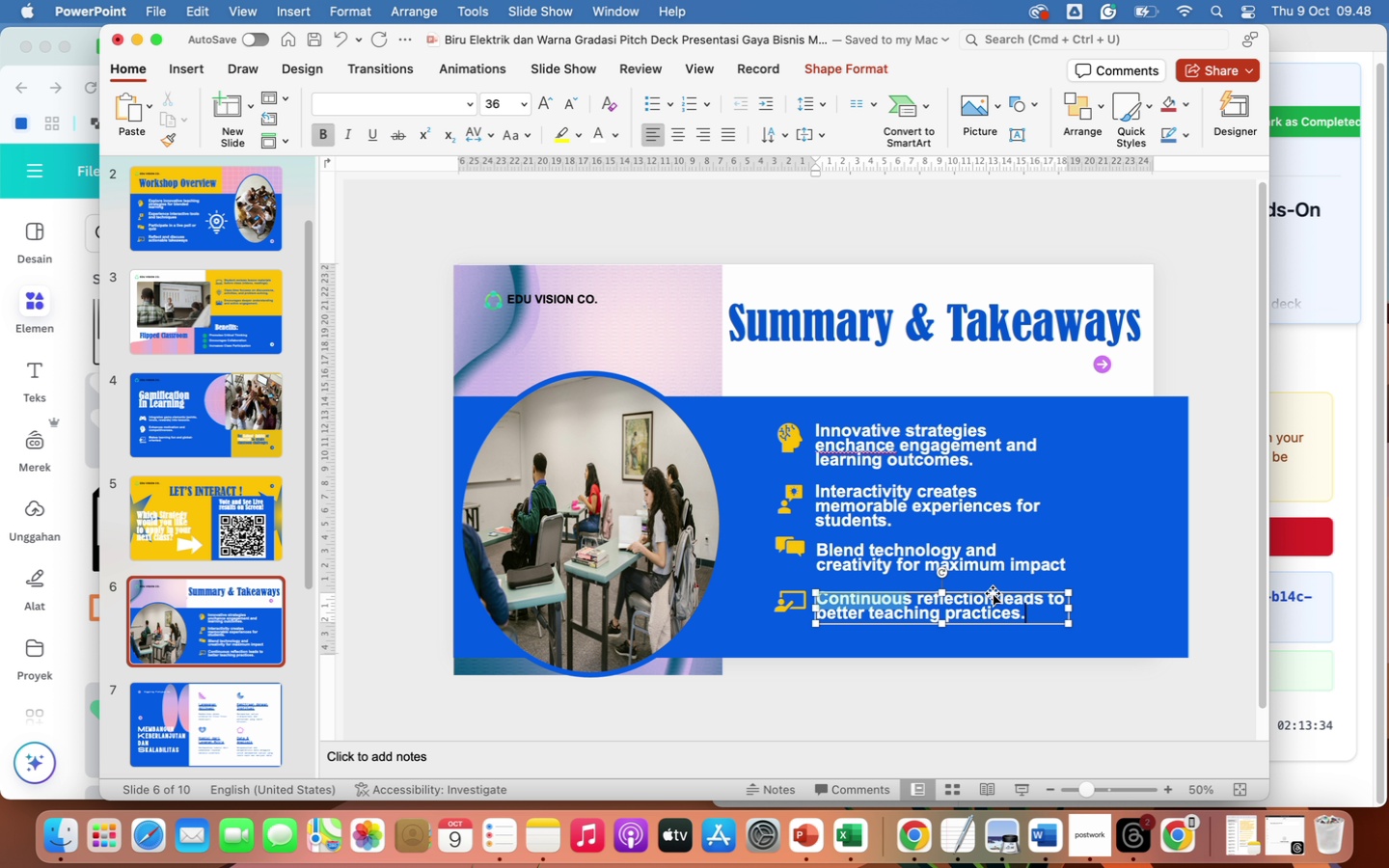 
left_click([962, 719])
 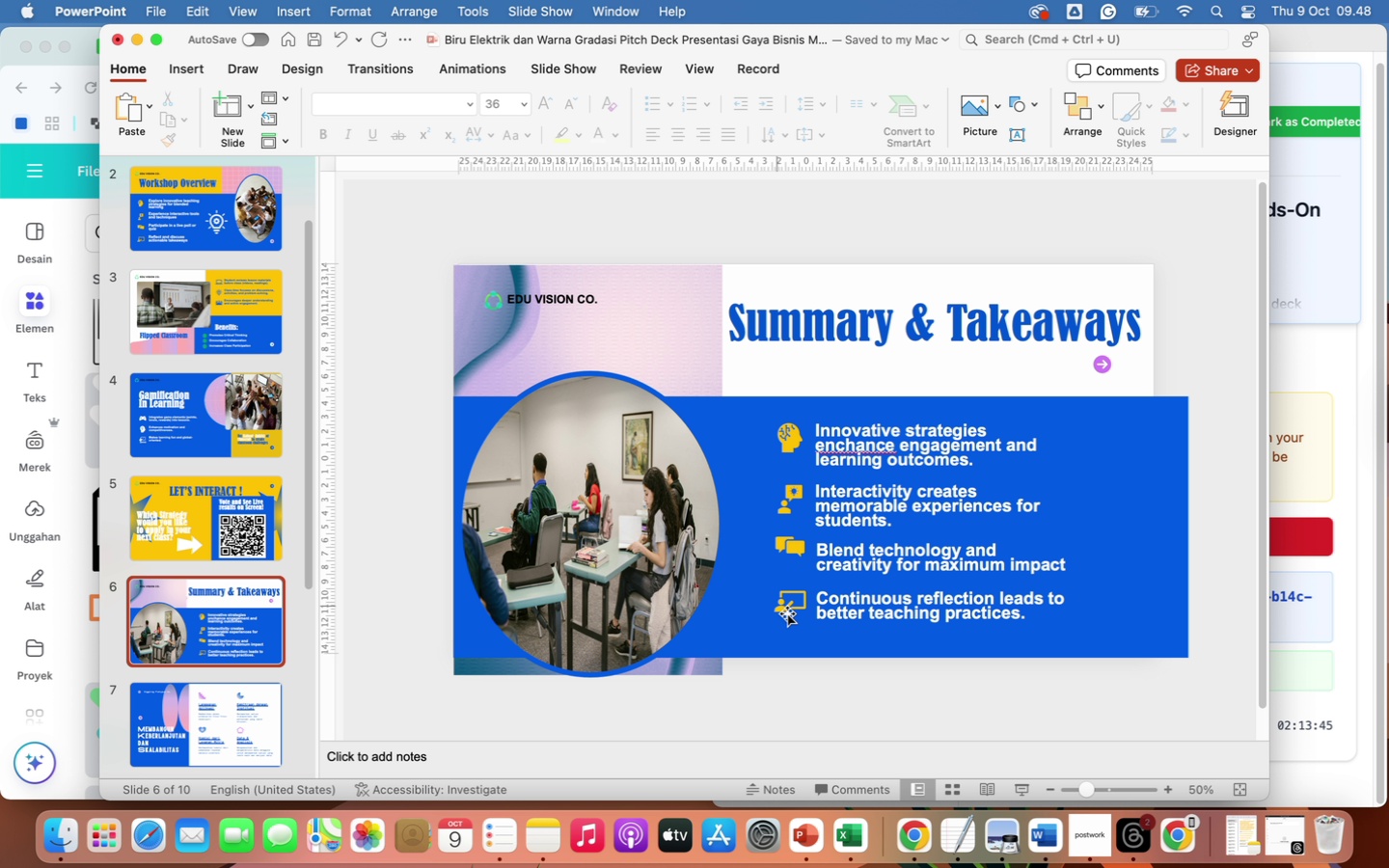 
wait(11.23)
 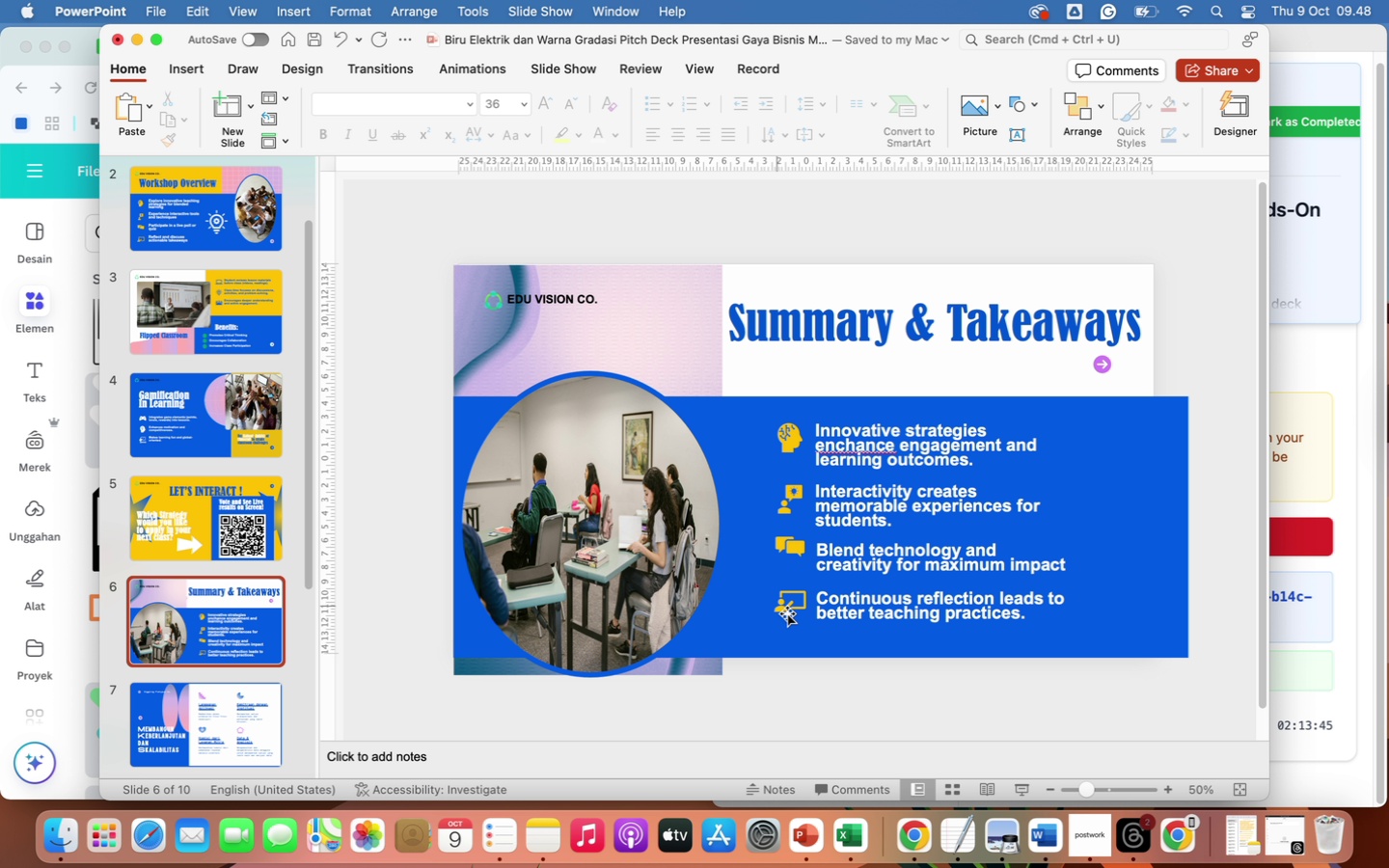 
left_click([186, 63])
 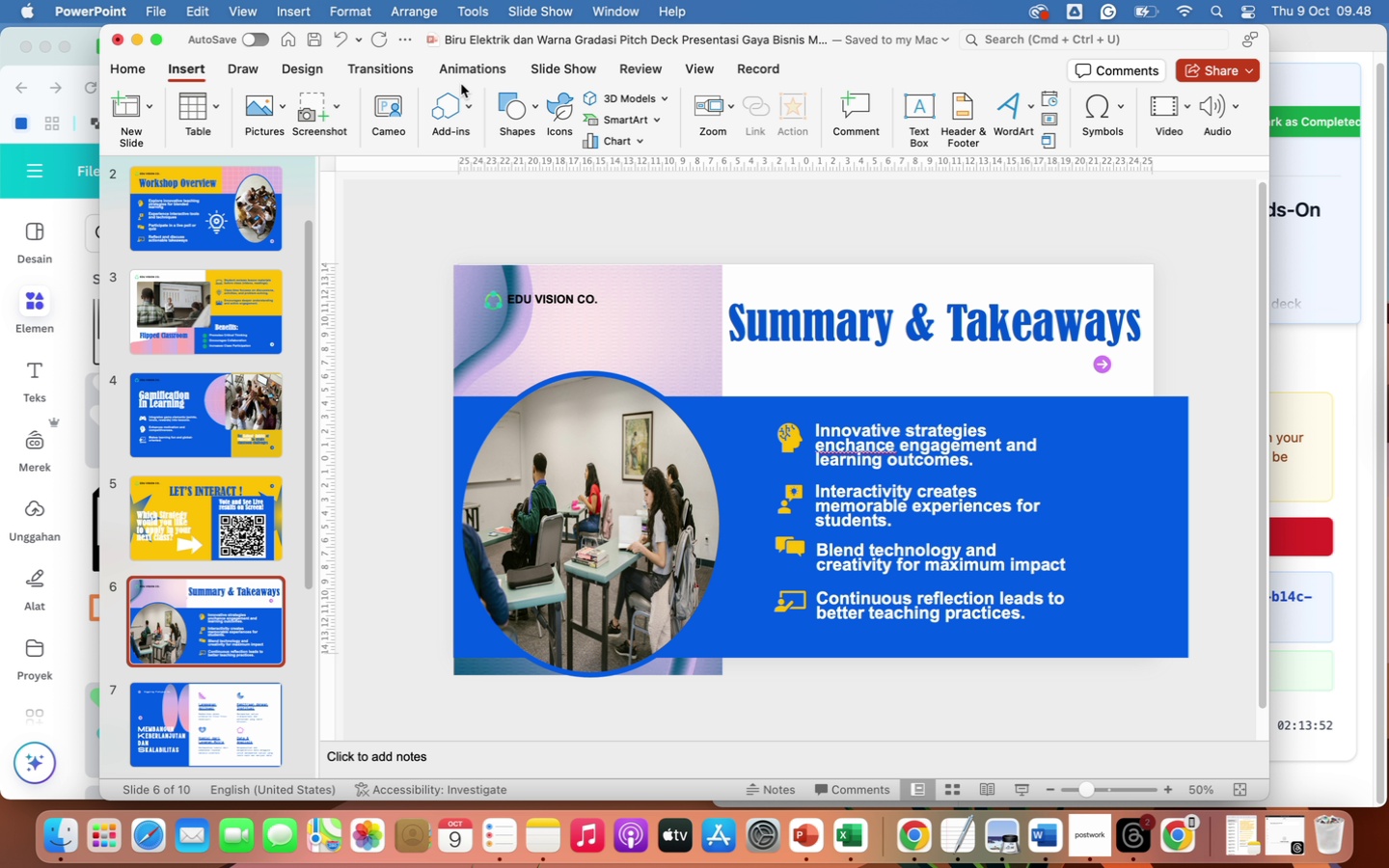 
left_click([556, 106])
 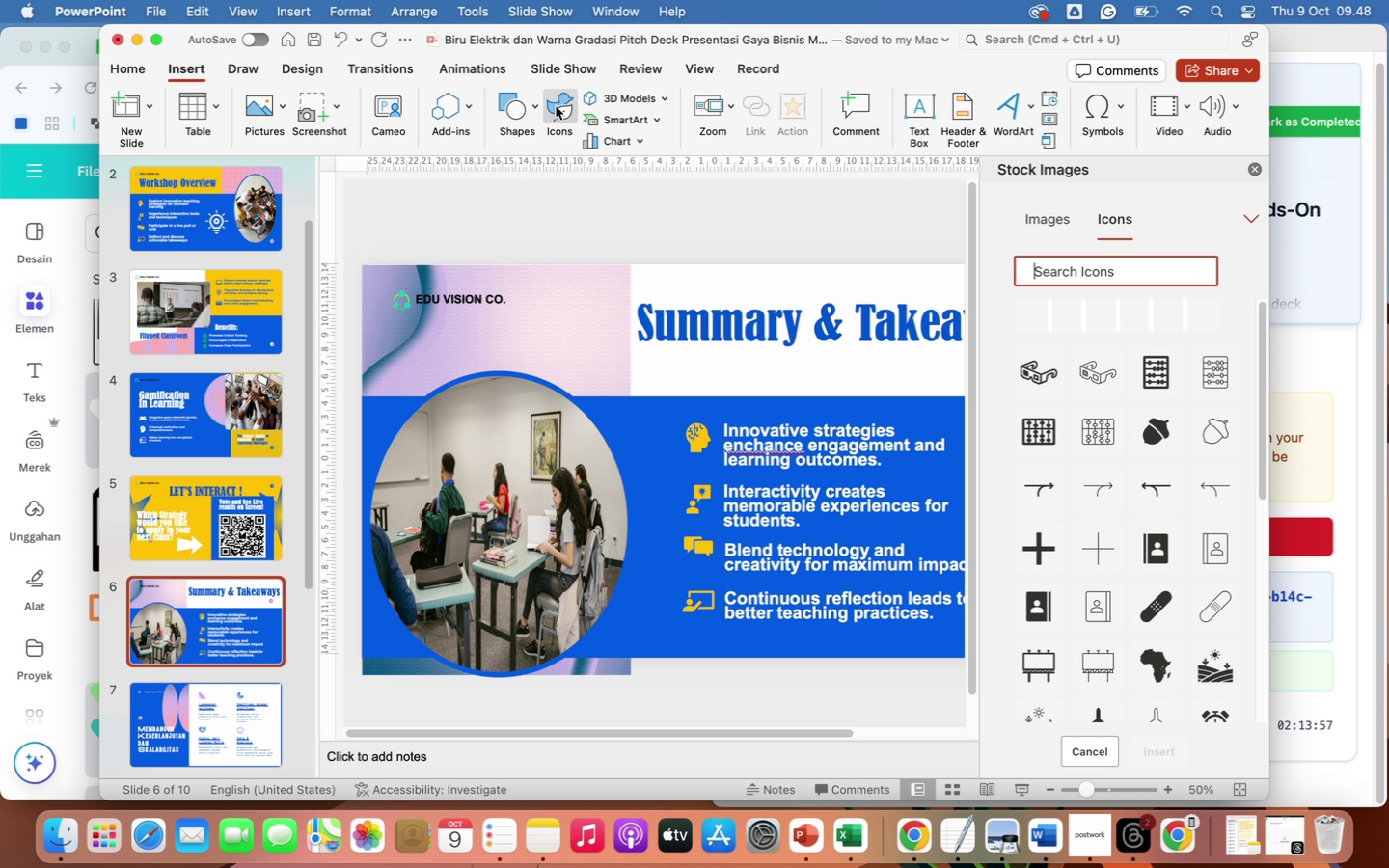 
wait(6.41)
 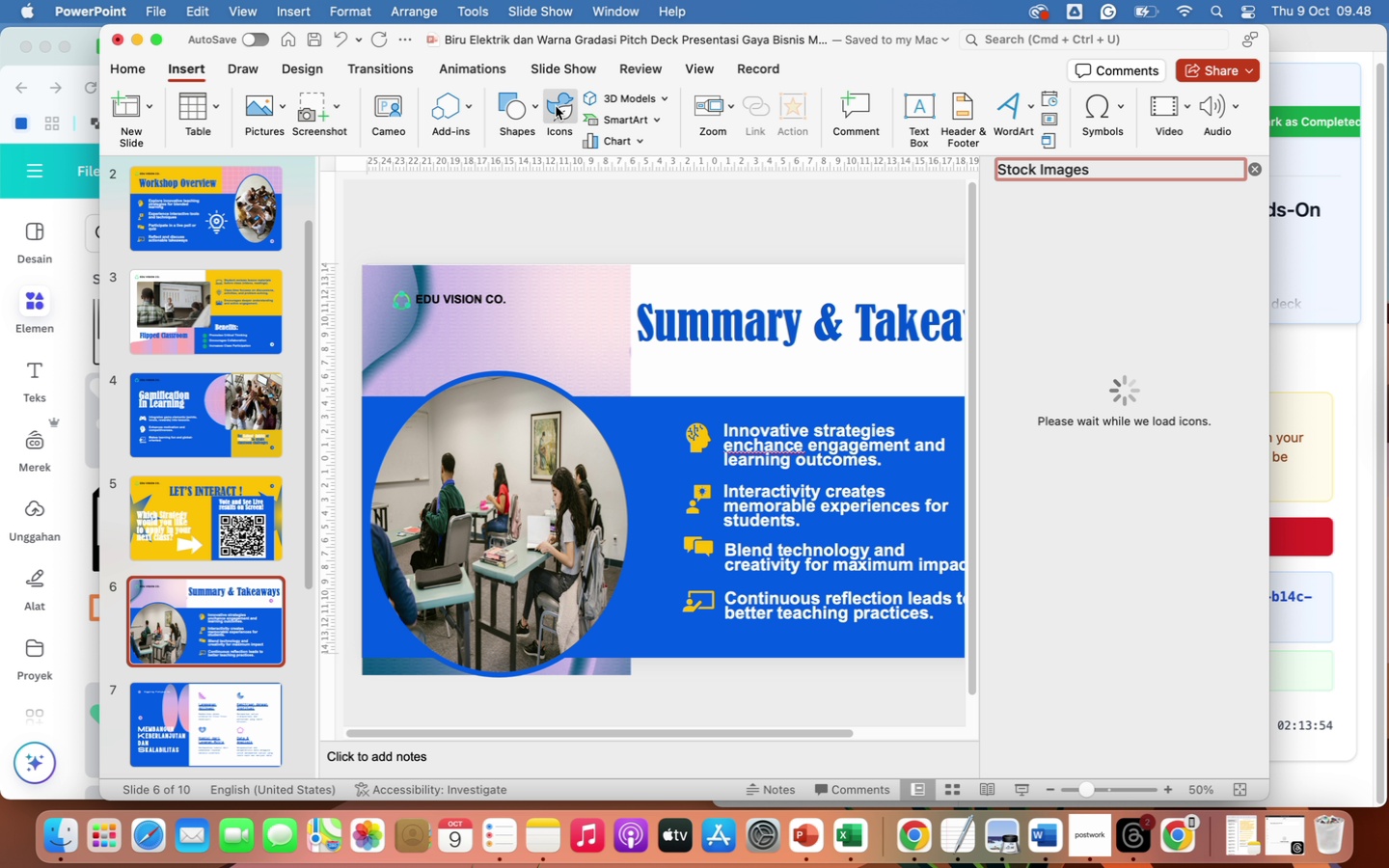 
type(tech)
 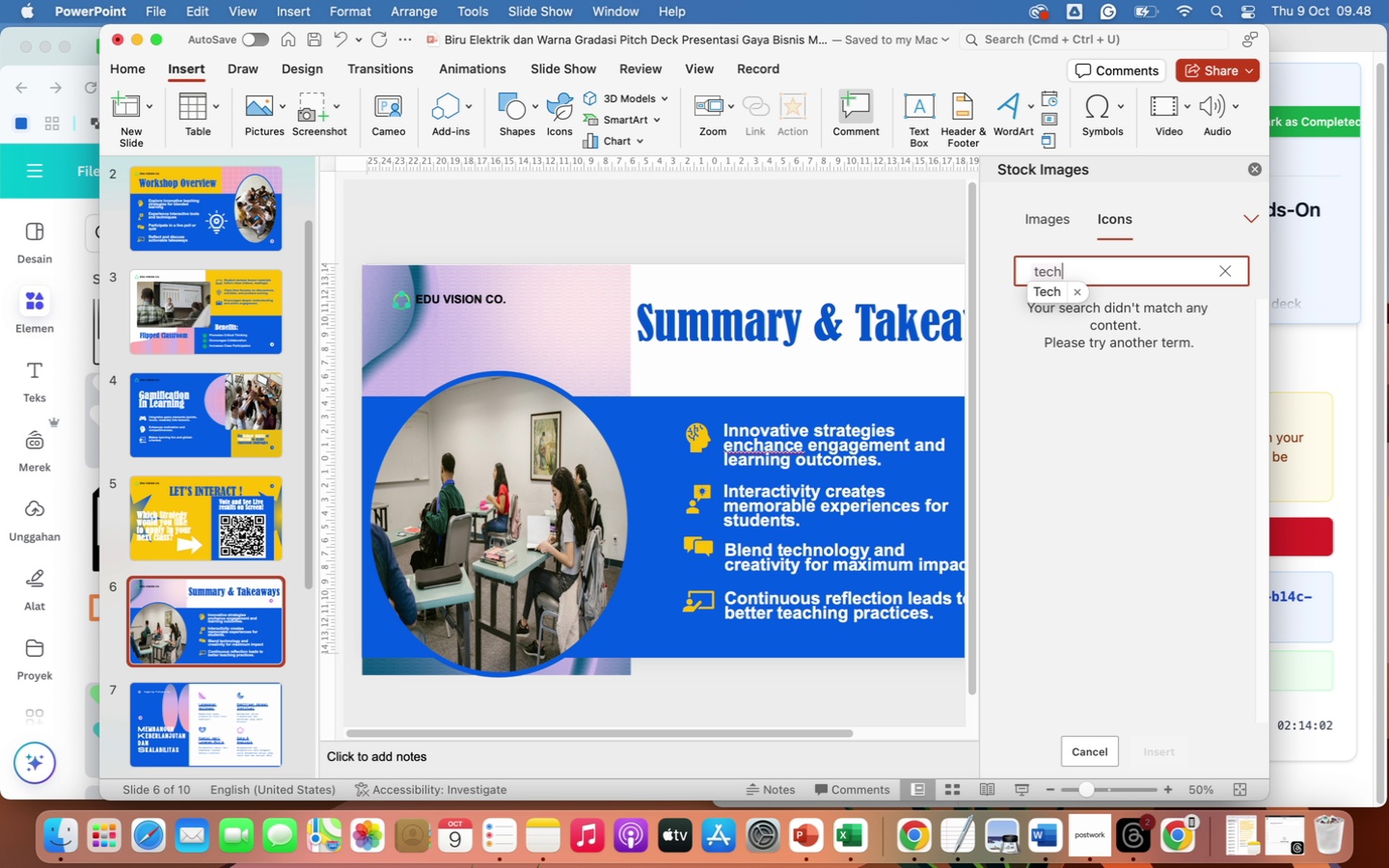 
key(Enter)
 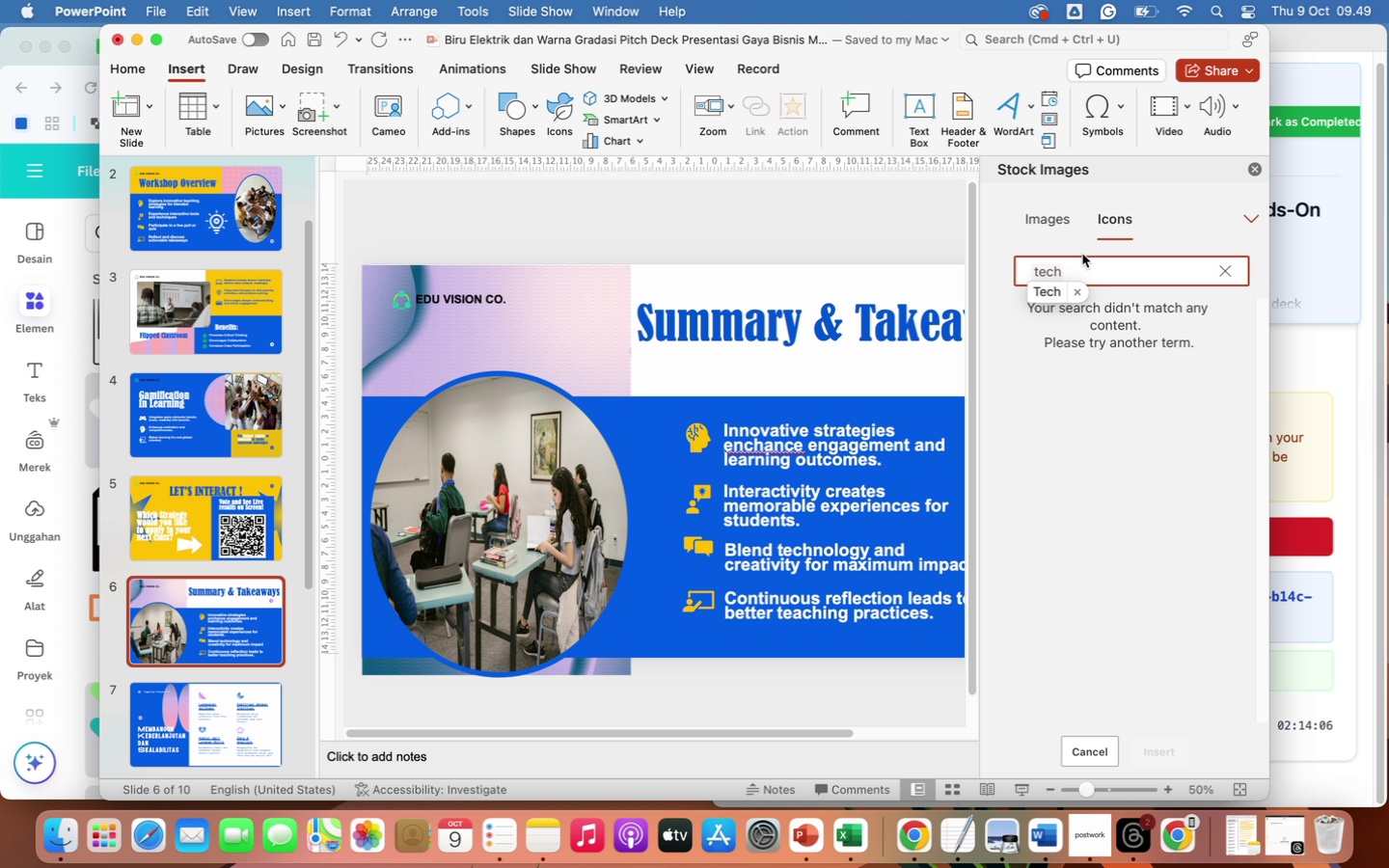 
left_click([1046, 294])
 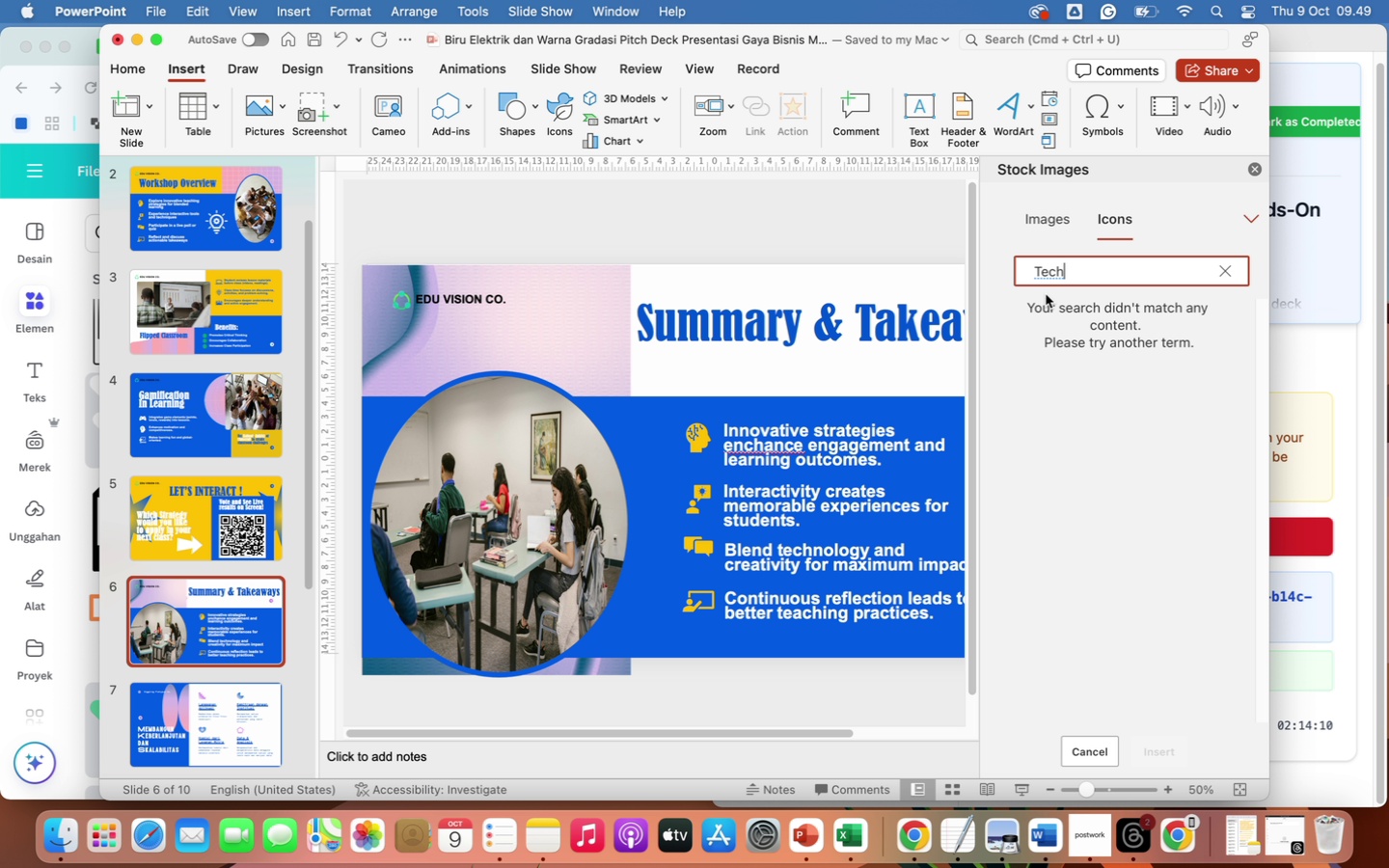 
key(Backspace)
key(Backspace)
key(Backspace)
key(Backspace)
type(innovation)
 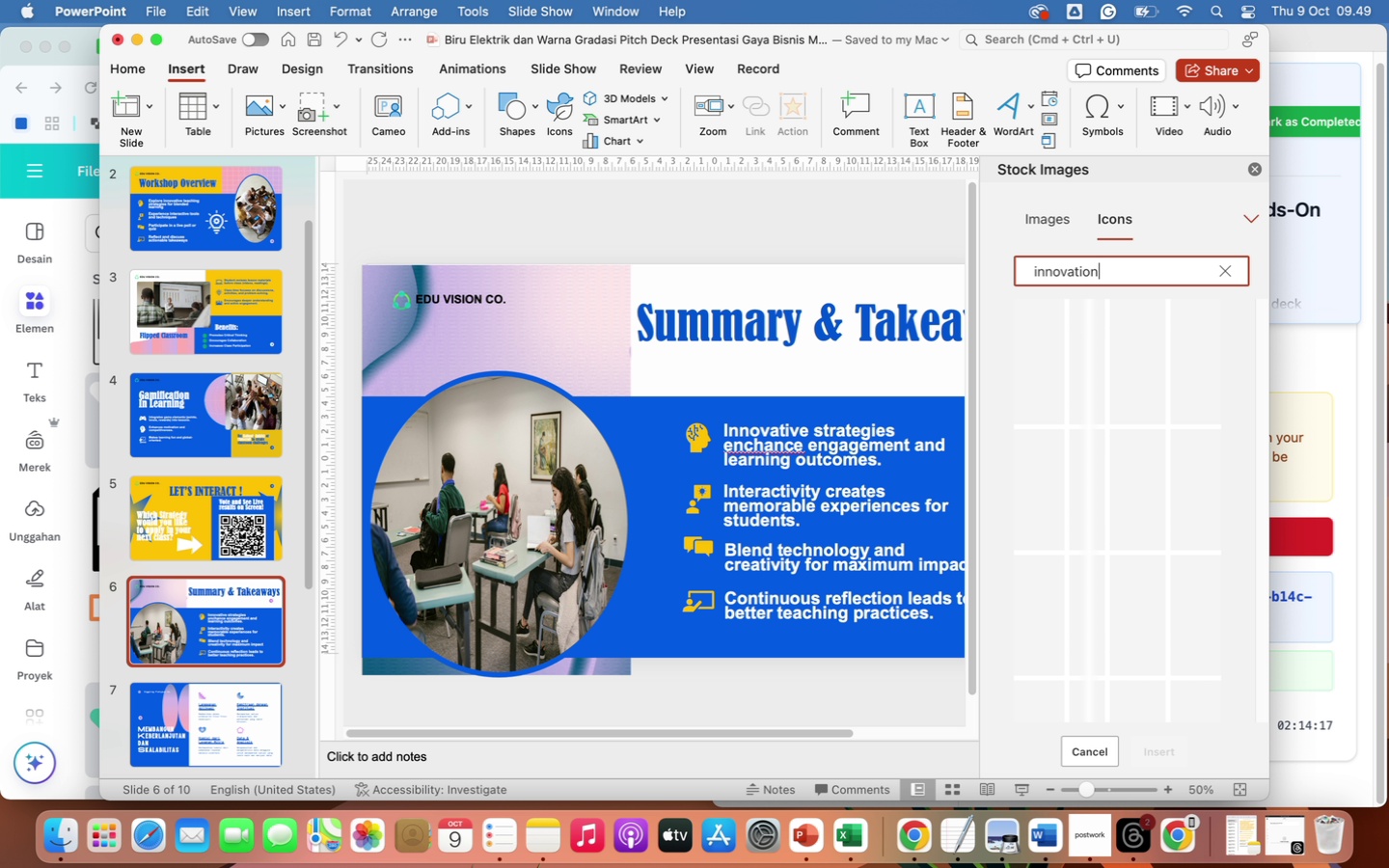 
key(Enter)
 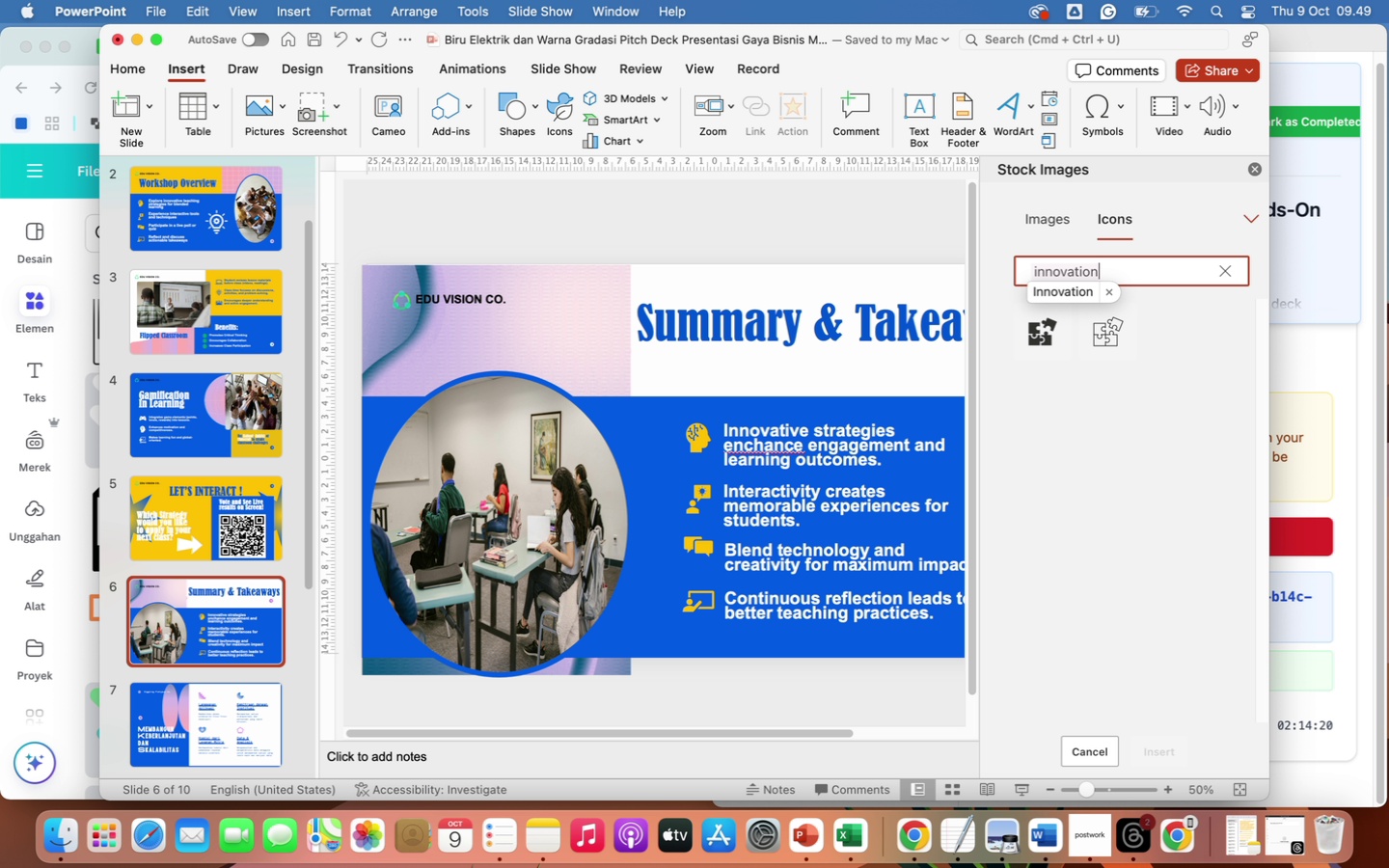 
left_click([1041, 339])
 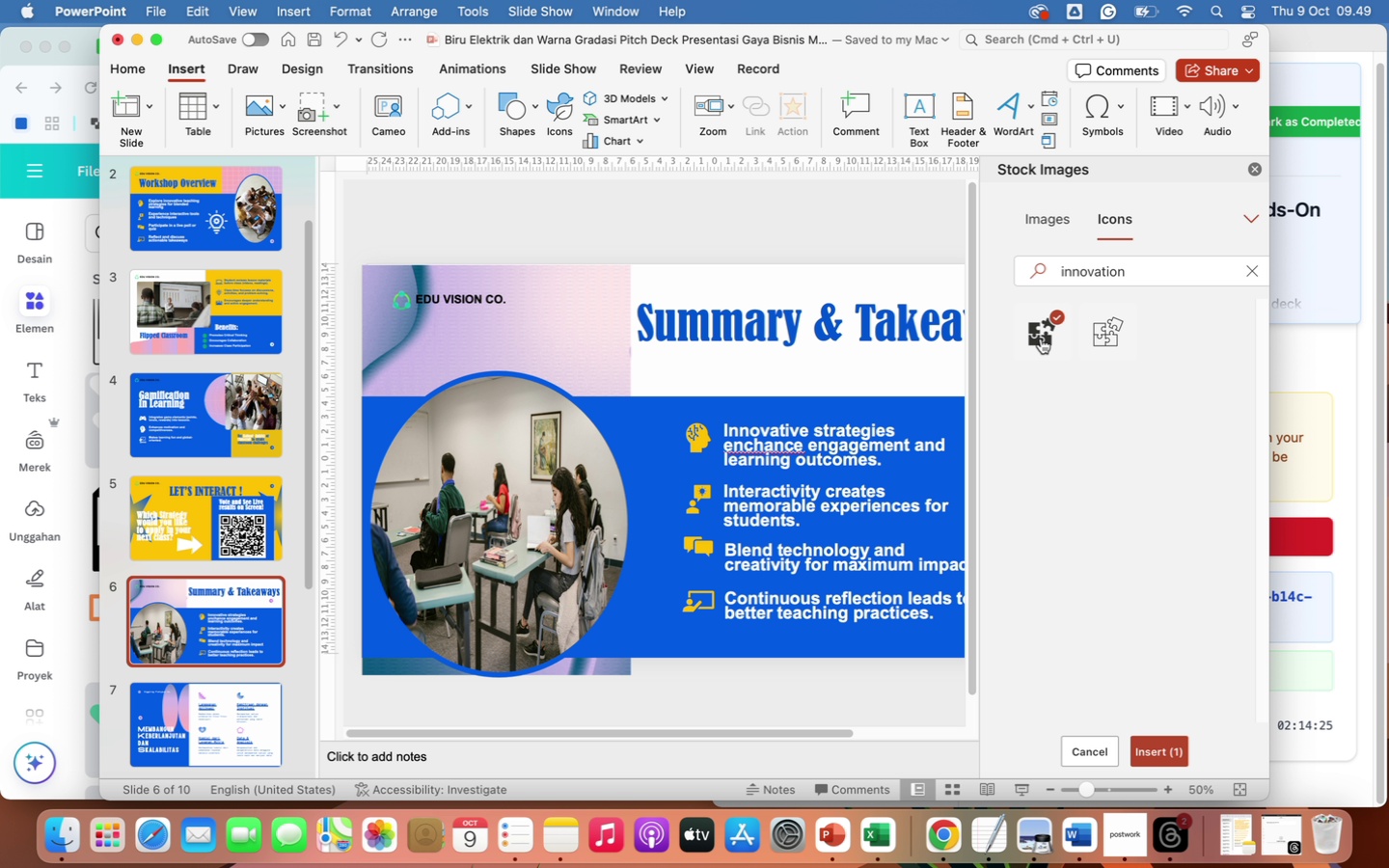 
left_click([1135, 270])
 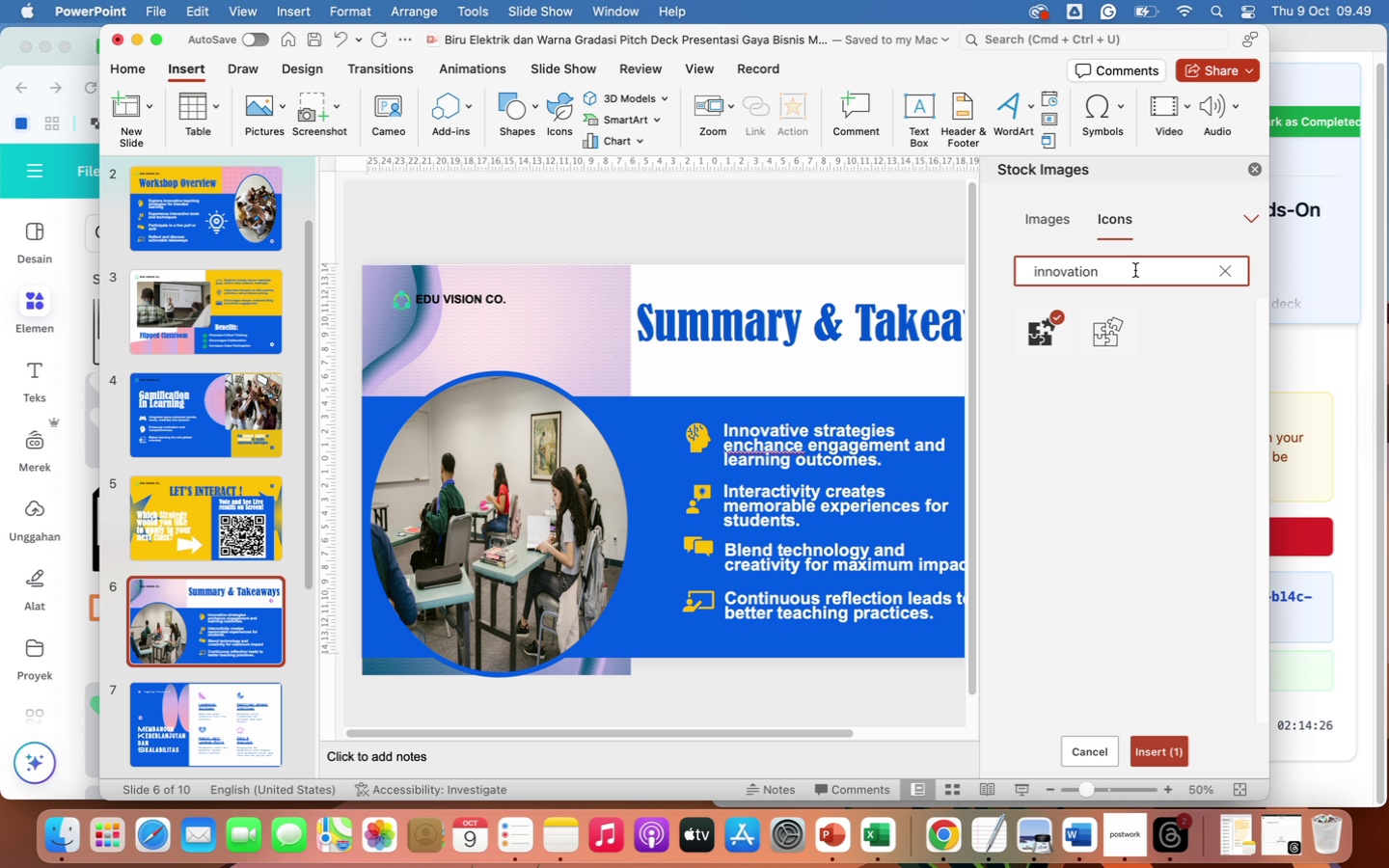 
key(Backspace)
key(Backspace)
key(Backspace)
key(Backspace)
key(Backspace)
key(Backspace)
key(Backspace)
key(Backspace)
key(Backspace)
key(Backspace)
type(smart)
 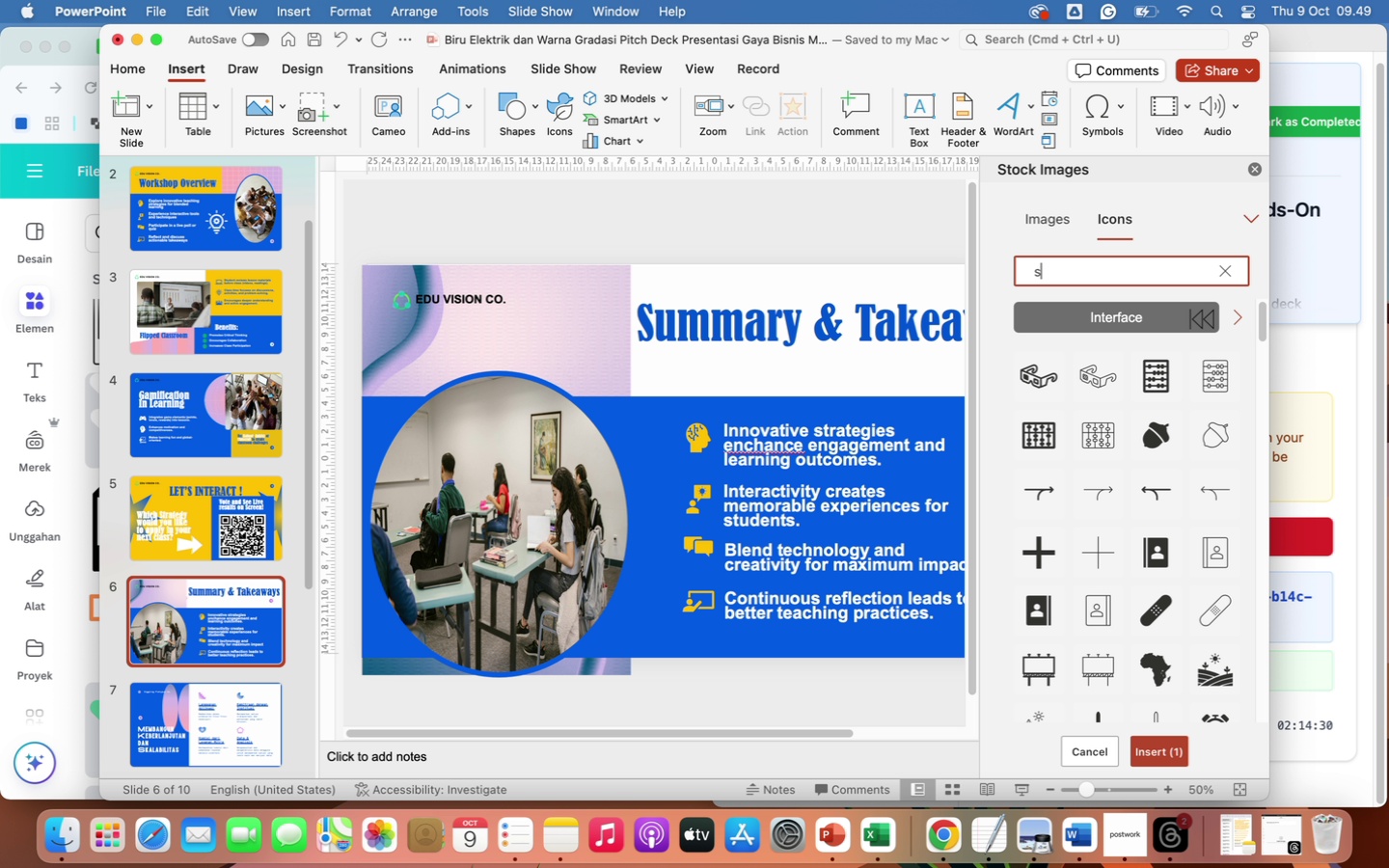 
key(Enter)
 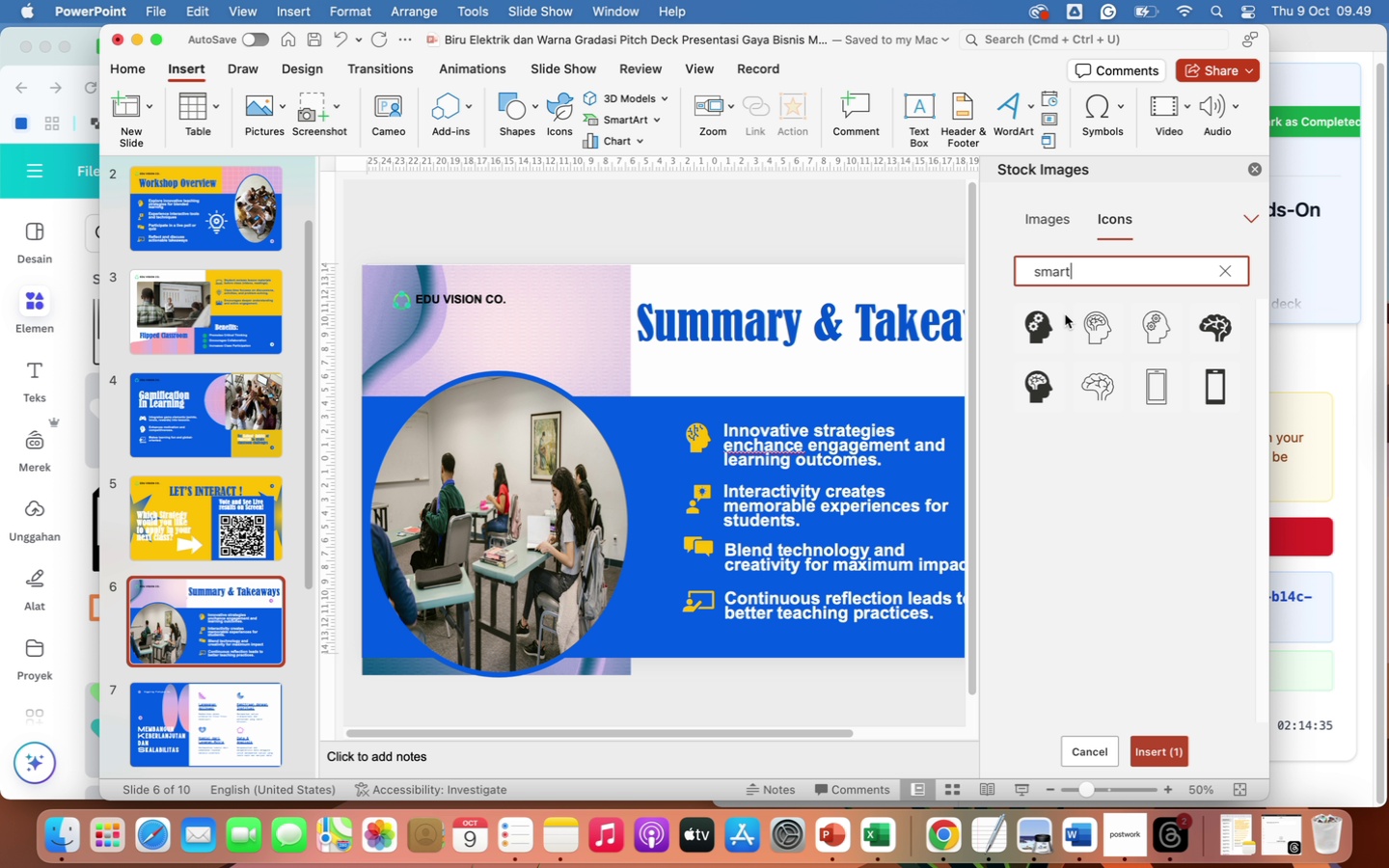 
wait(5.78)
 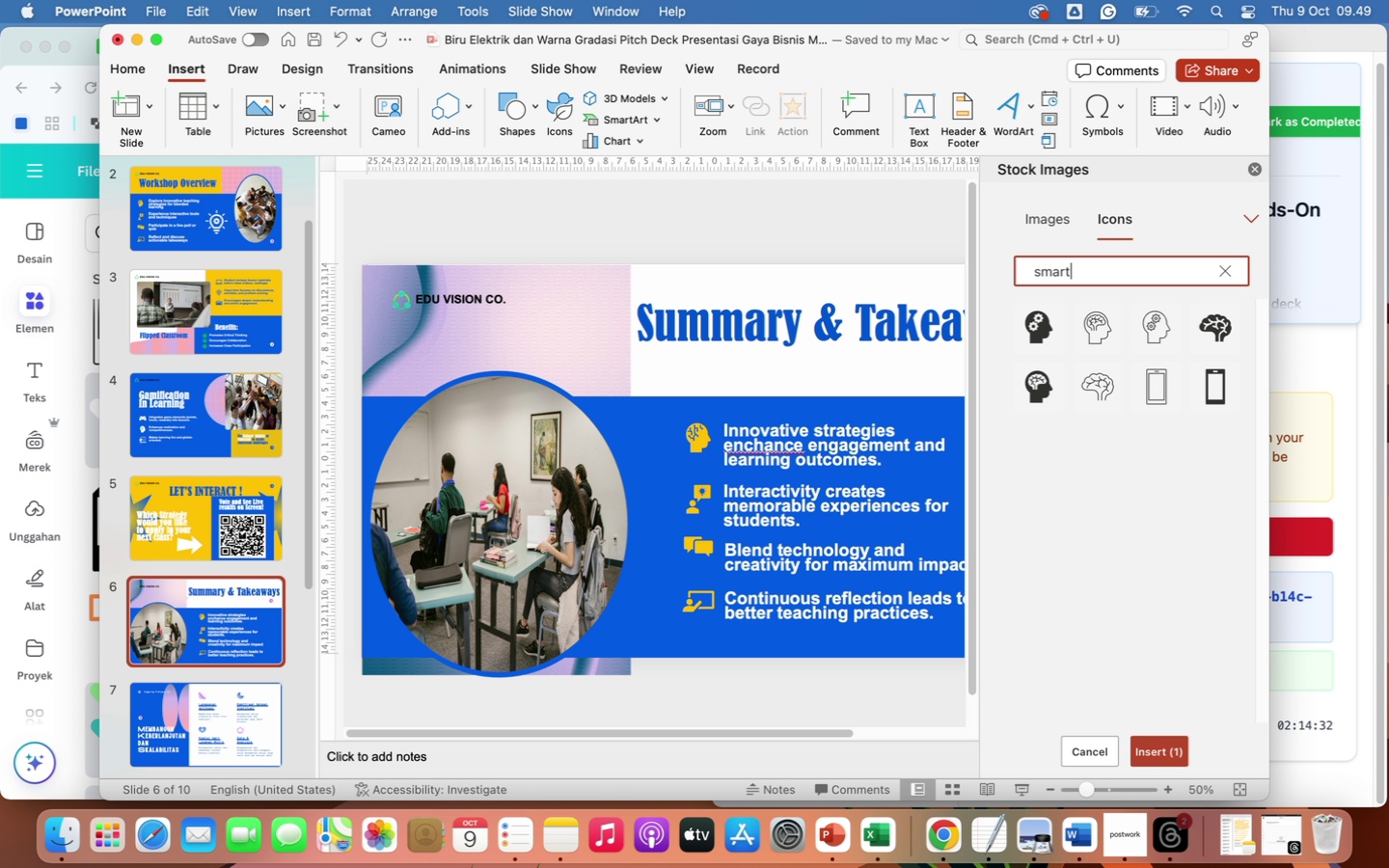 
left_click([1050, 322])
 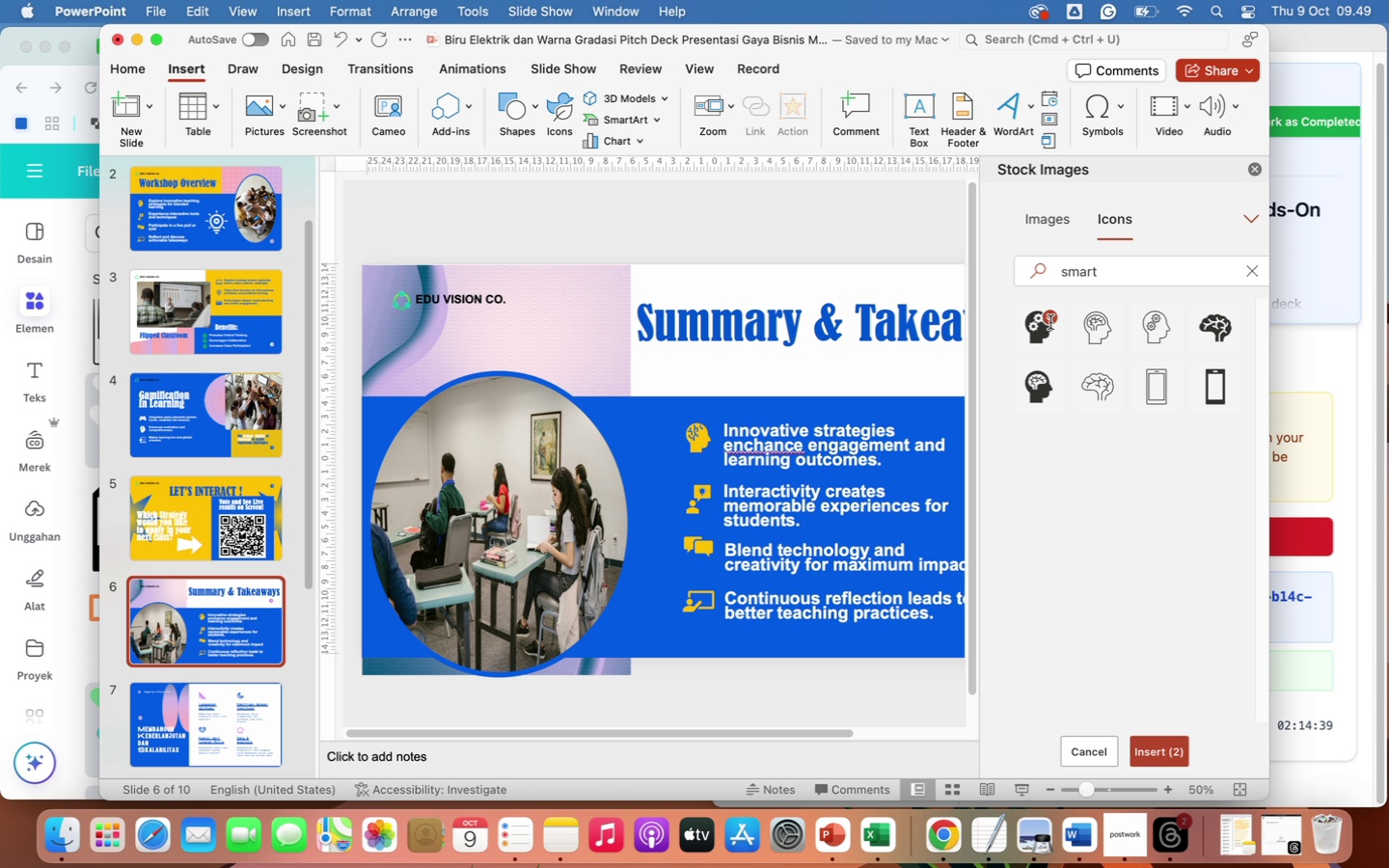 
left_click([1162, 752])
 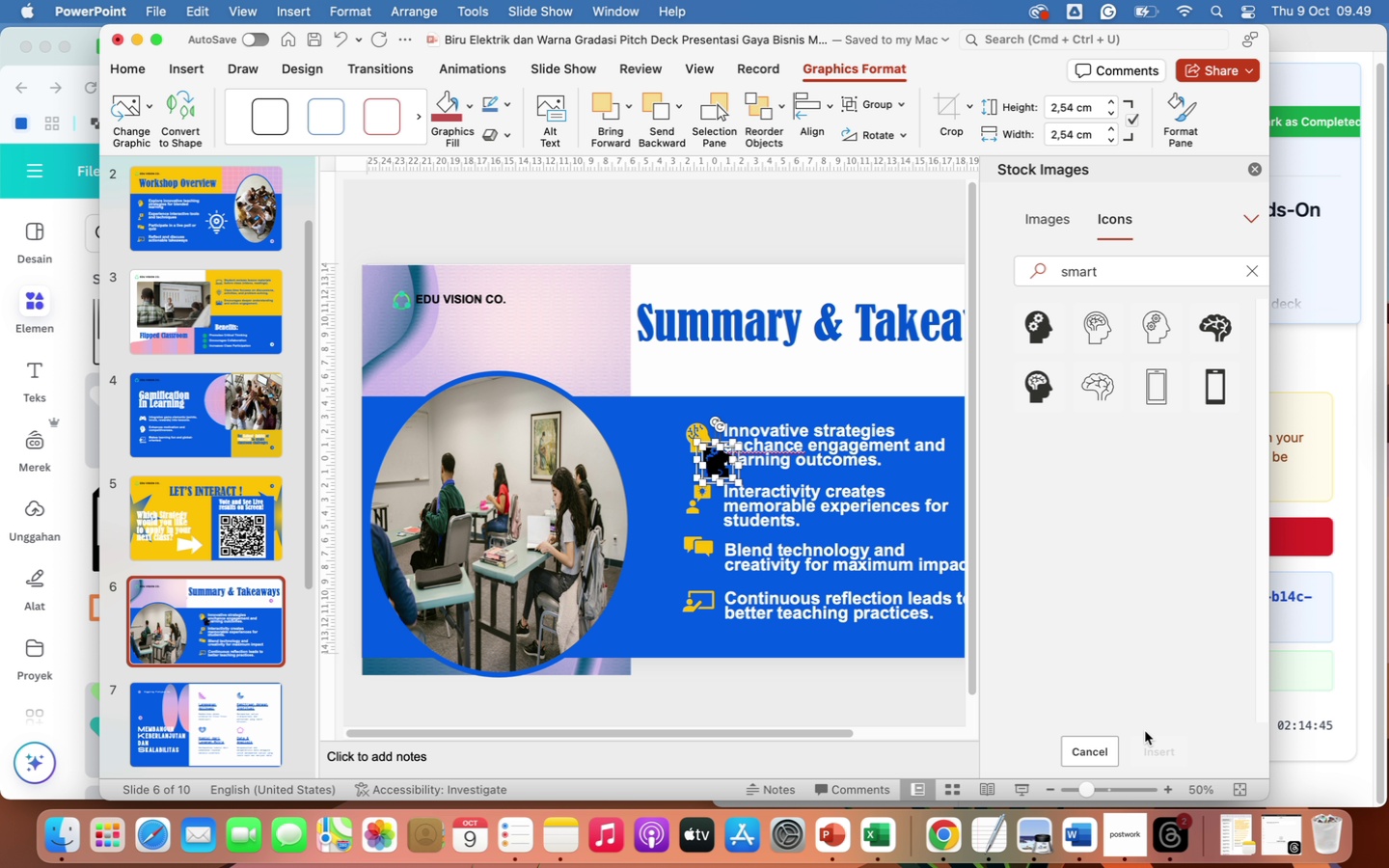 
wait(10.5)
 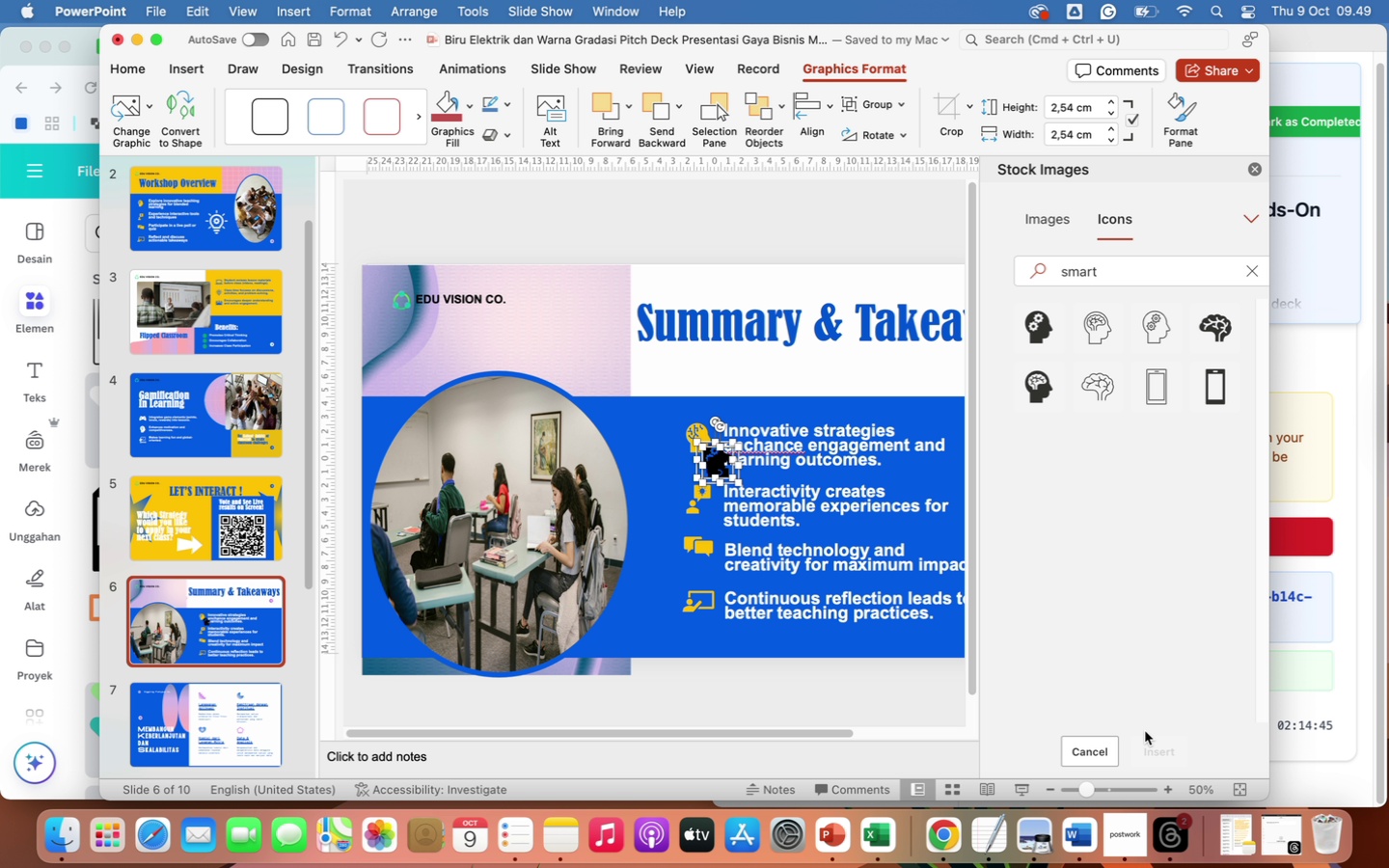 
left_click([1256, 171])
 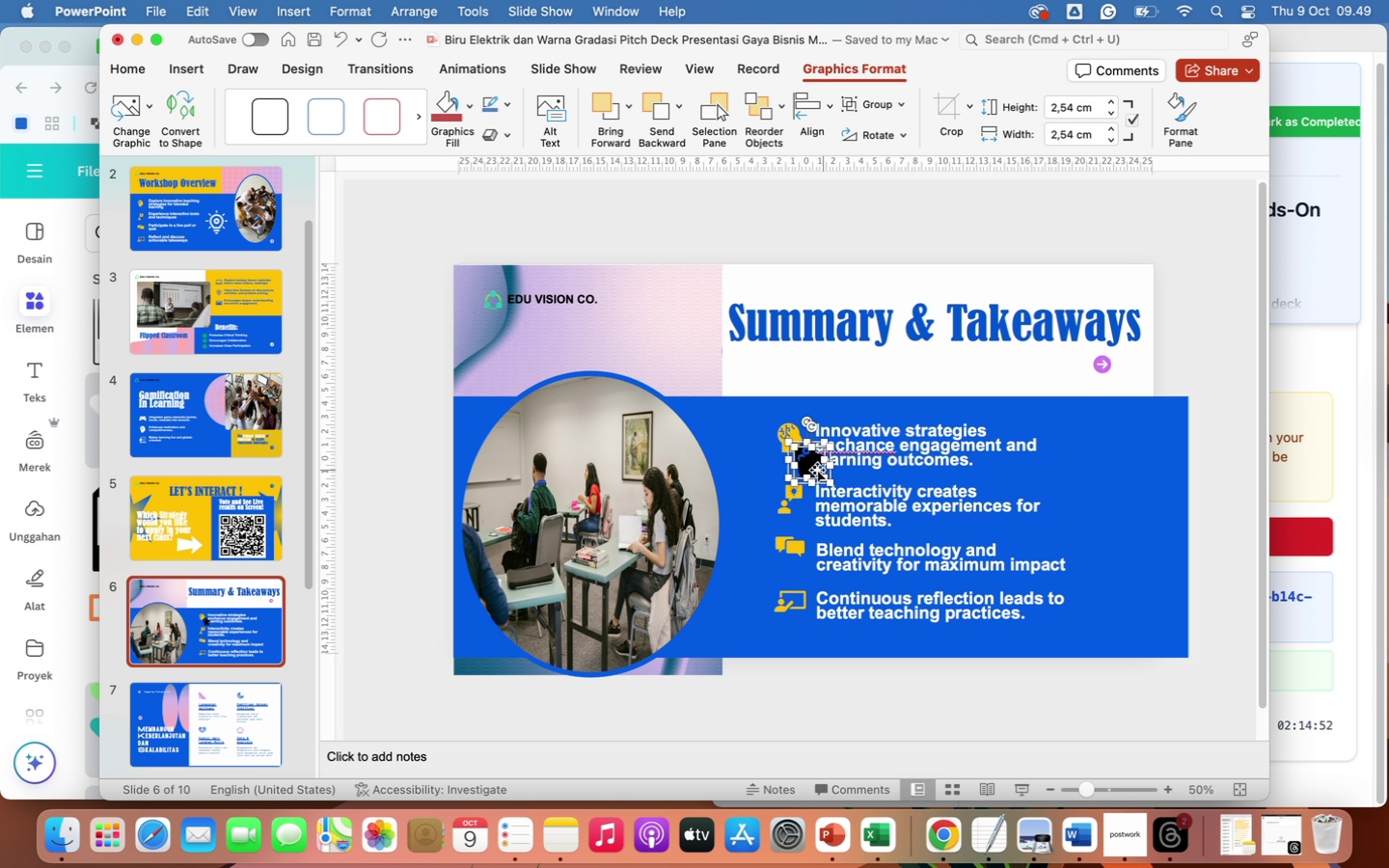 
right_click([814, 468])
 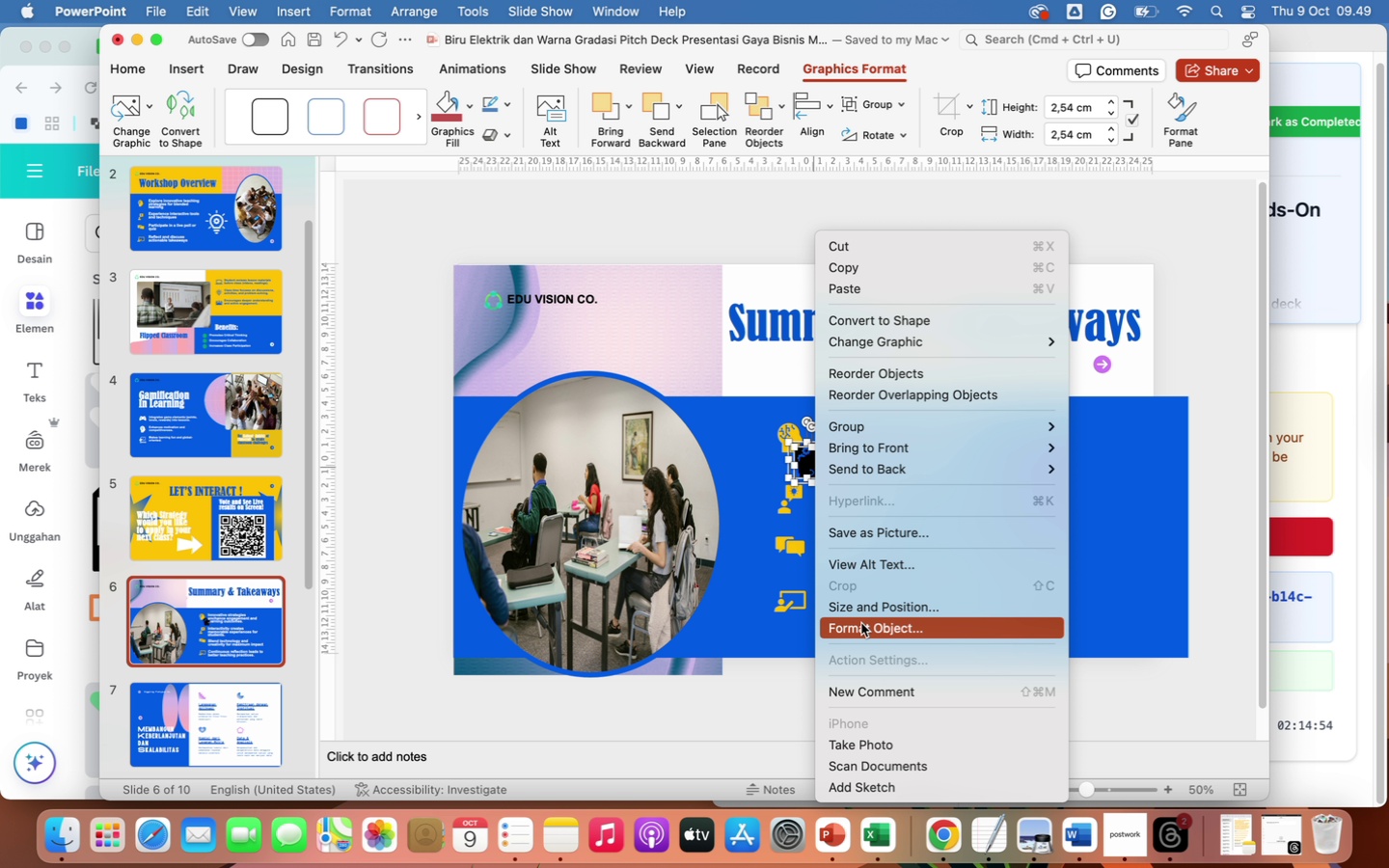 
left_click([865, 630])
 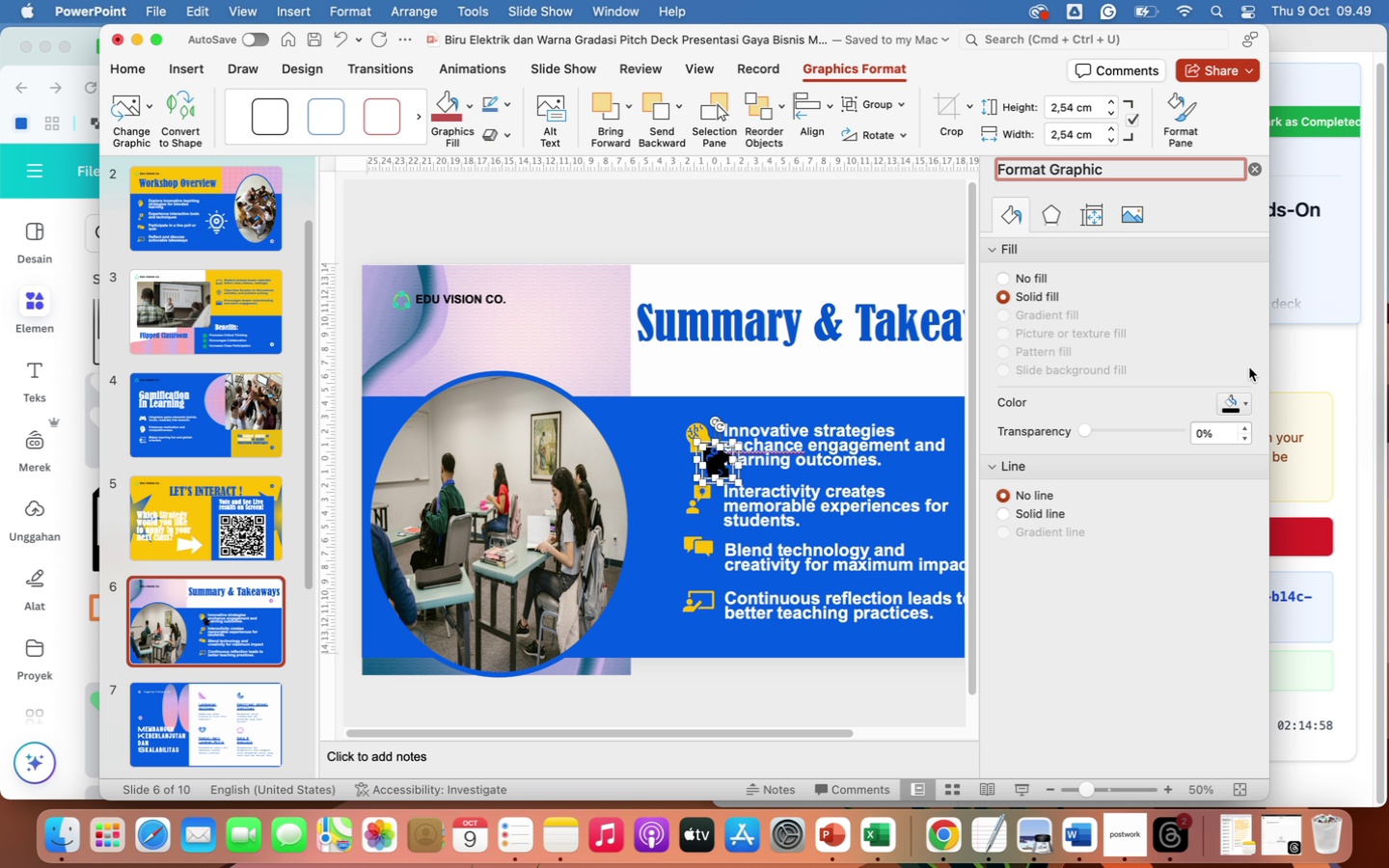 
left_click([1246, 402])
 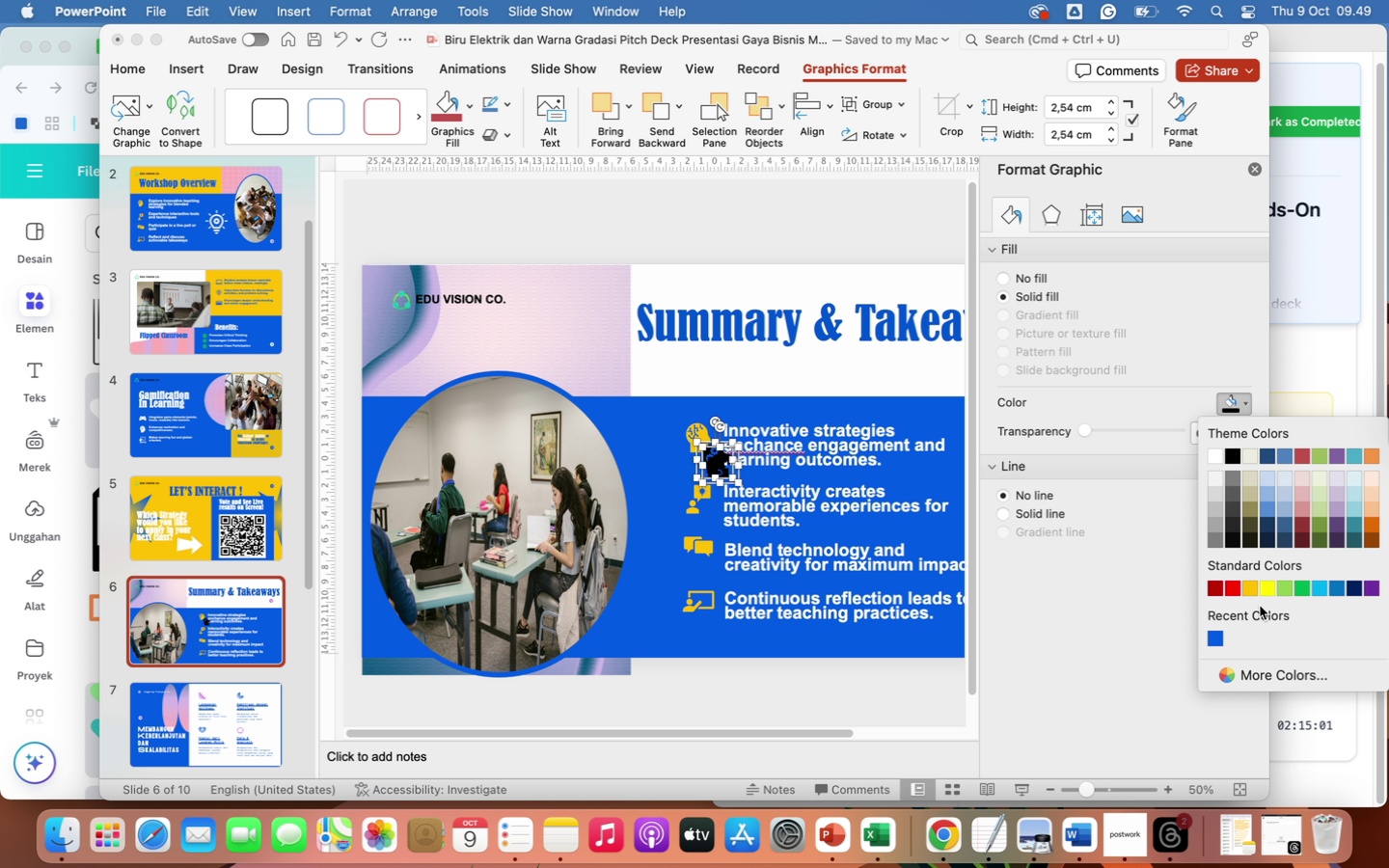 
left_click([1252, 587])
 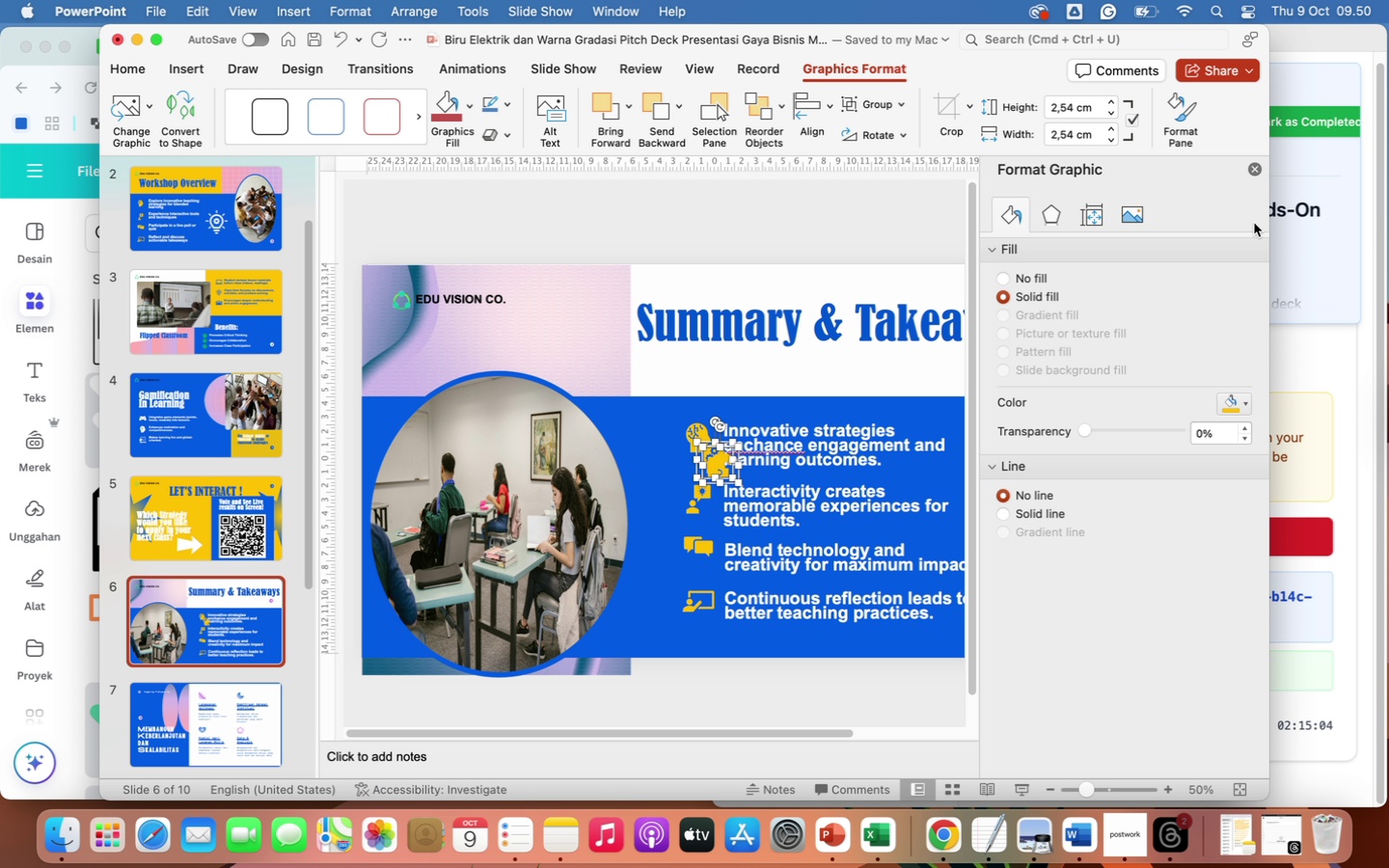 
left_click([1255, 171])
 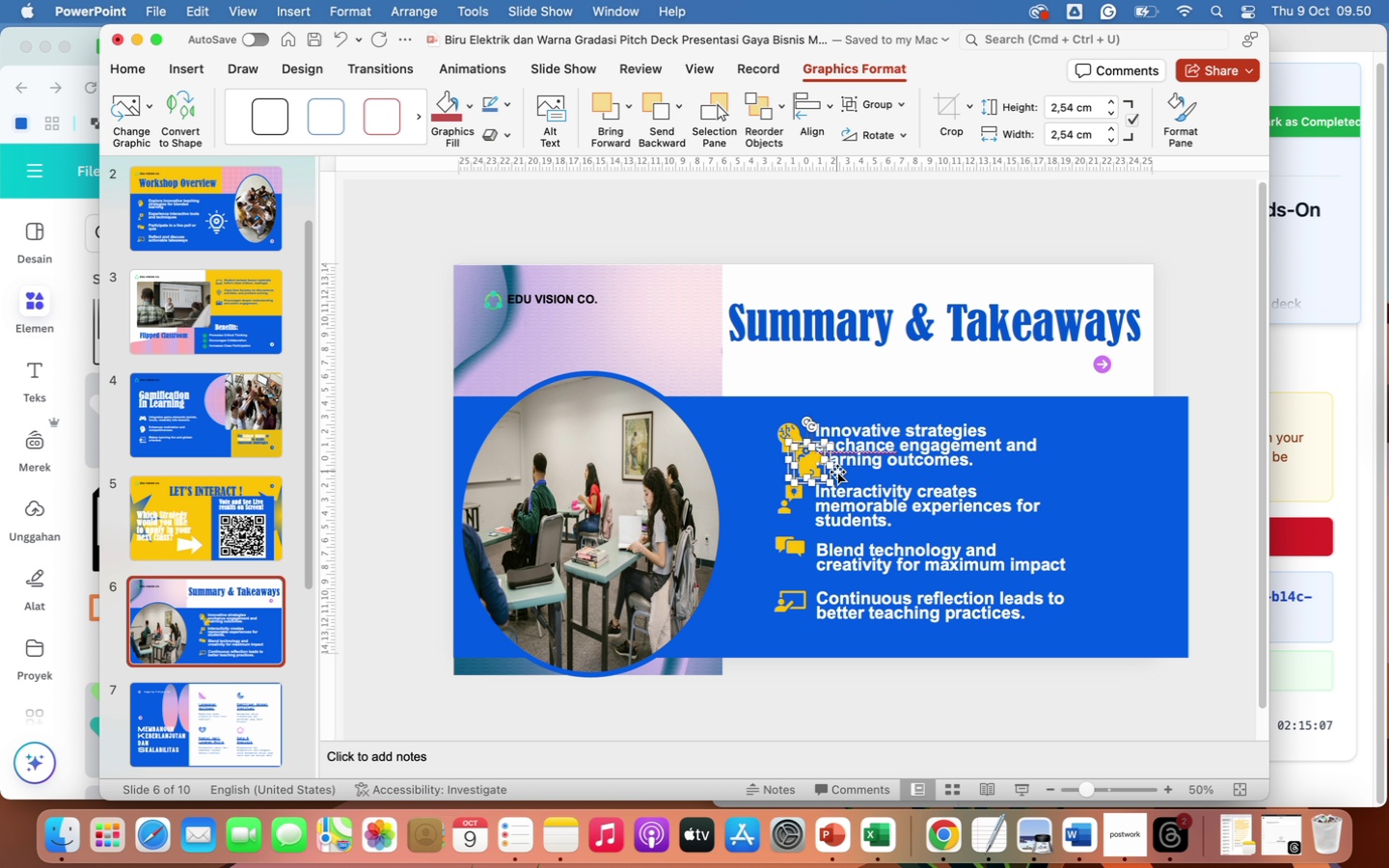 
left_click([788, 551])
 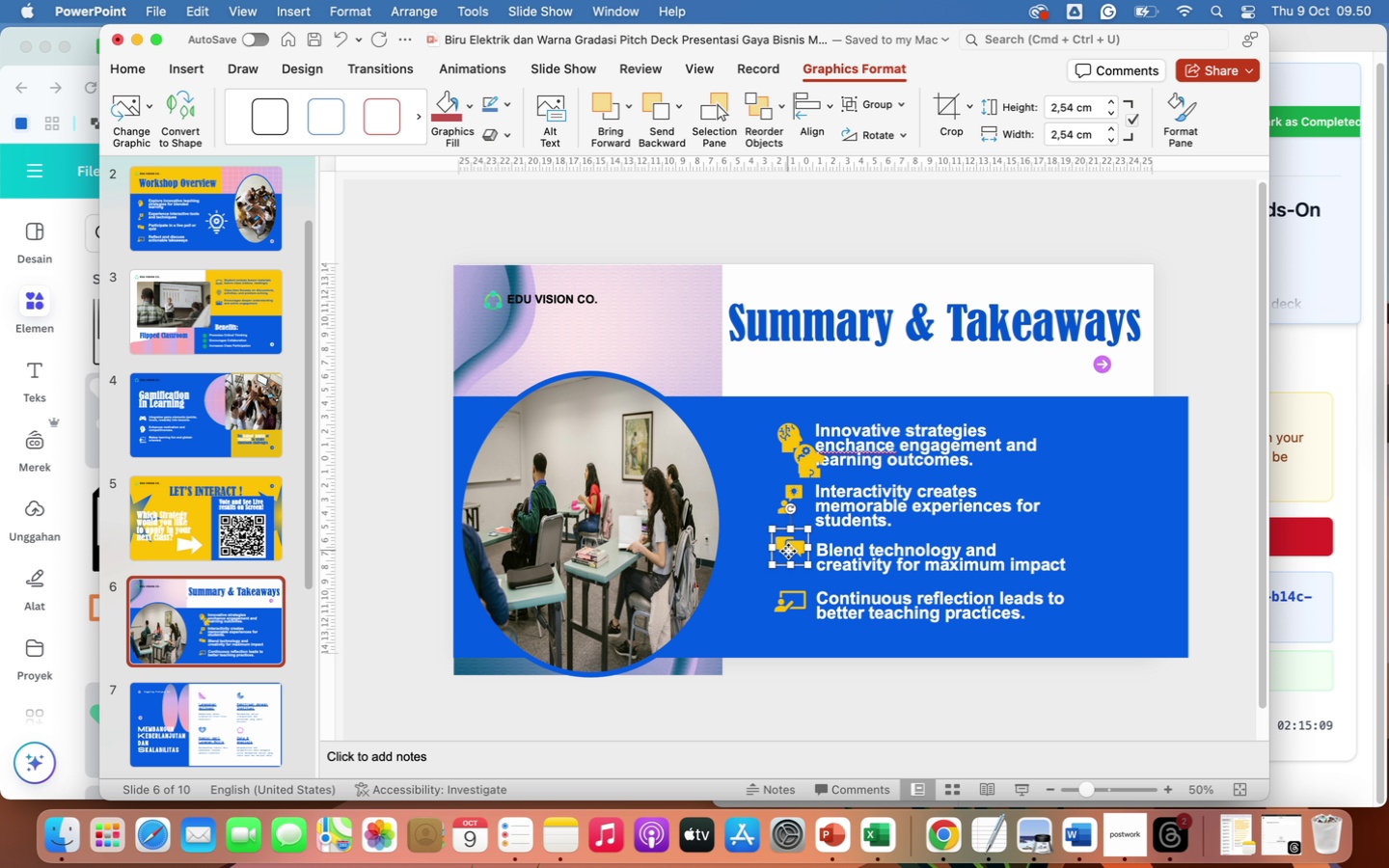 
key(Backspace)
 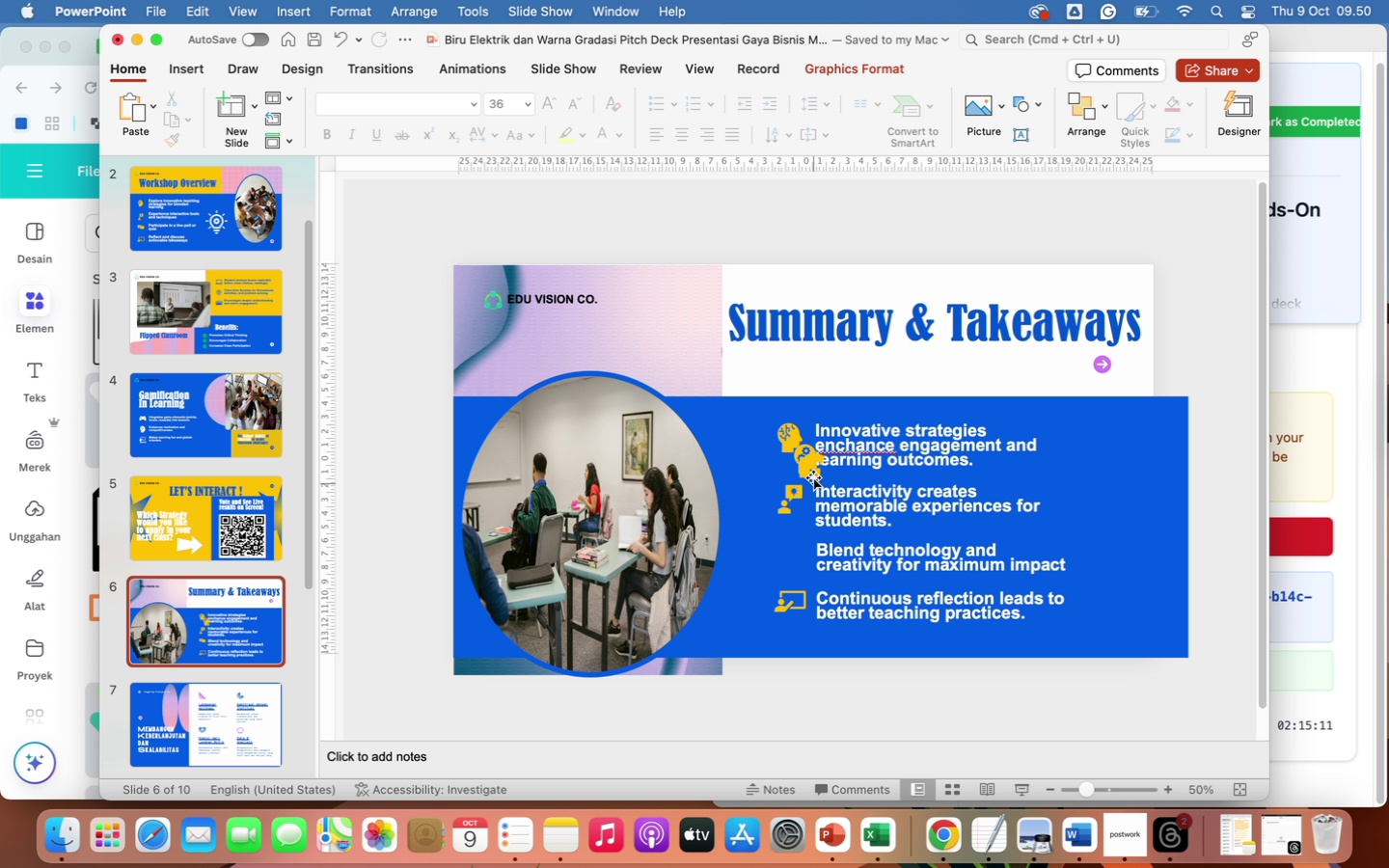 
left_click([813, 476])
 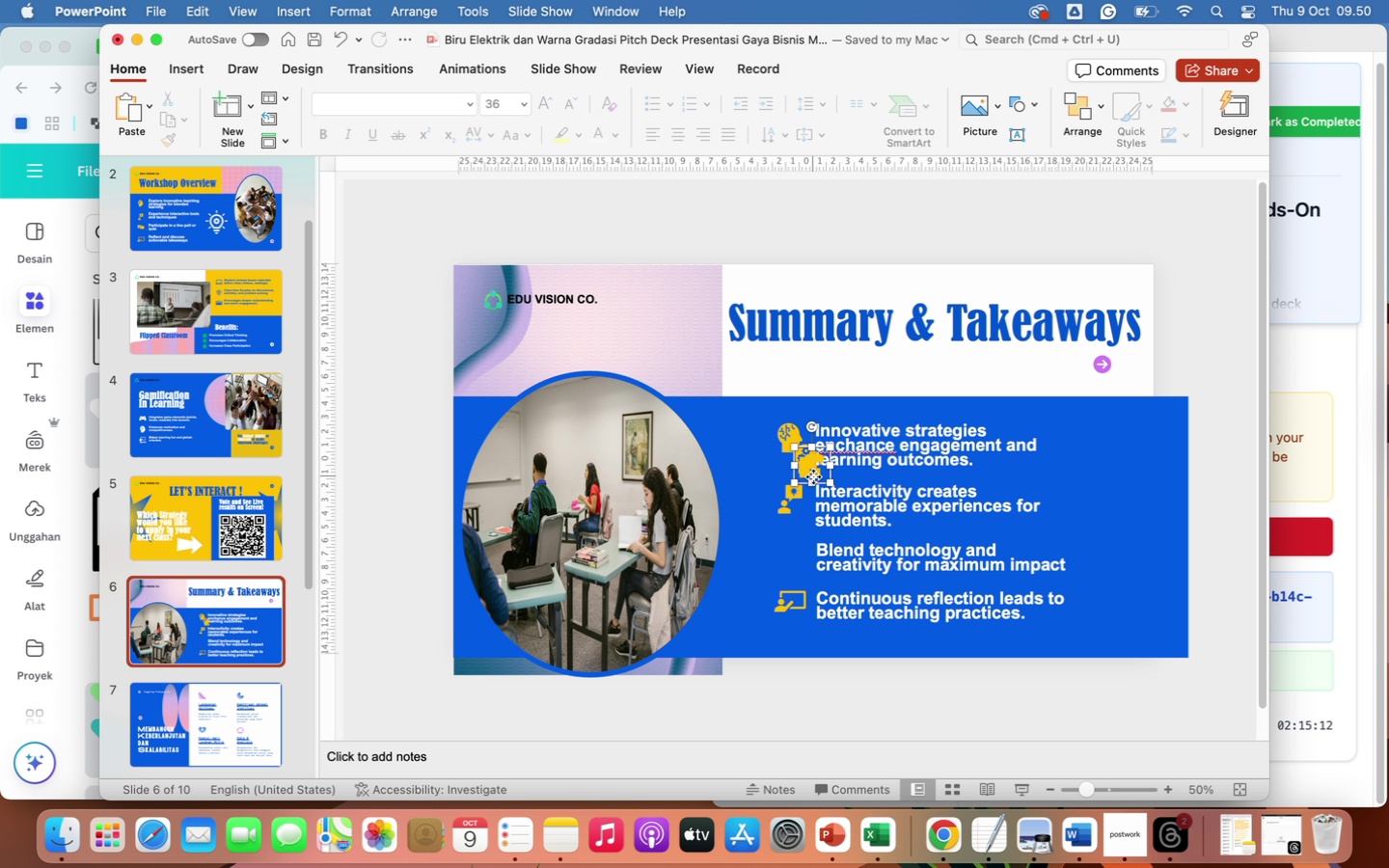 
left_click_drag(start_coordinate=[813, 476], to_coordinate=[836, 388])
 